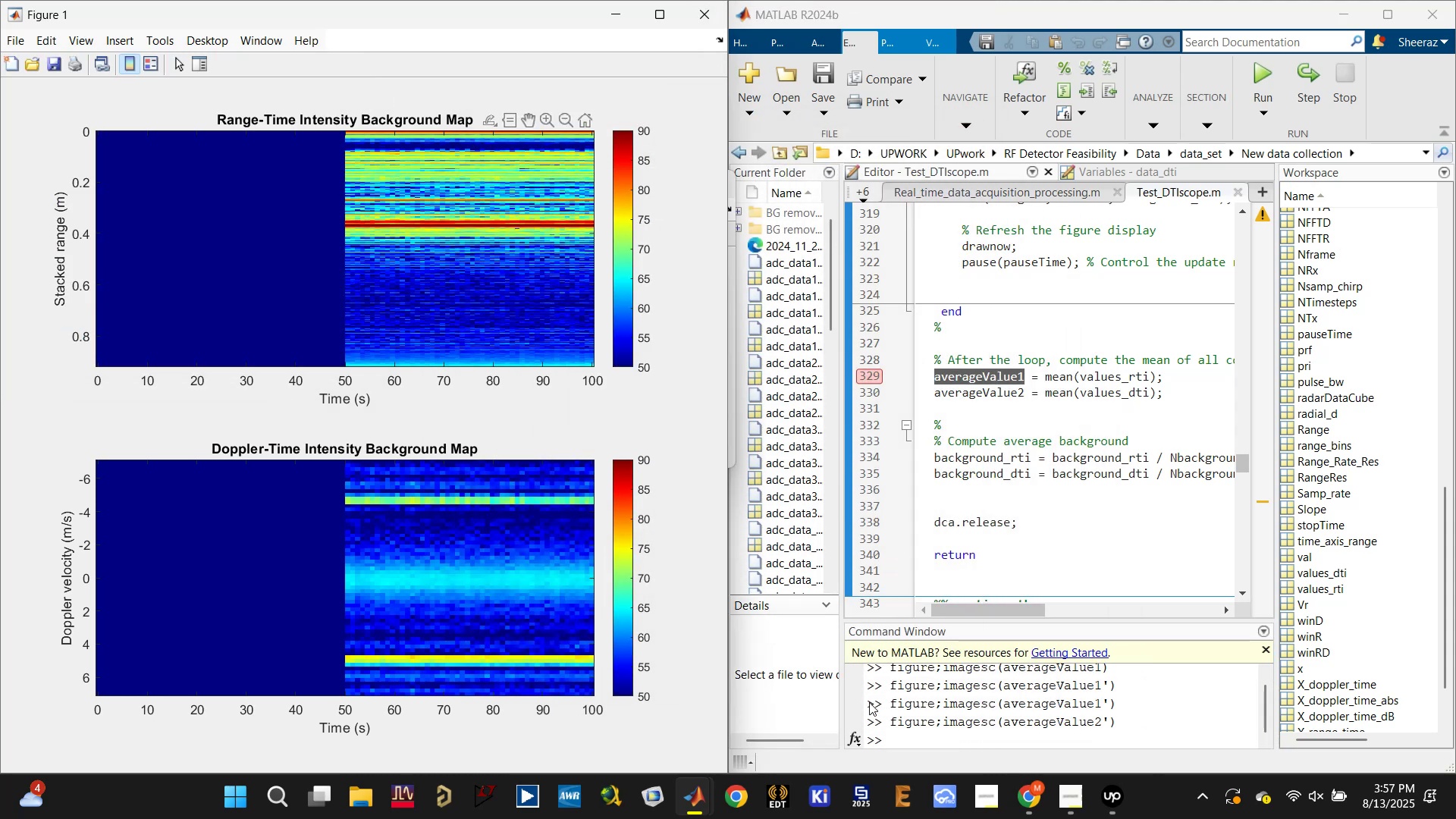 
wait(7.6)
 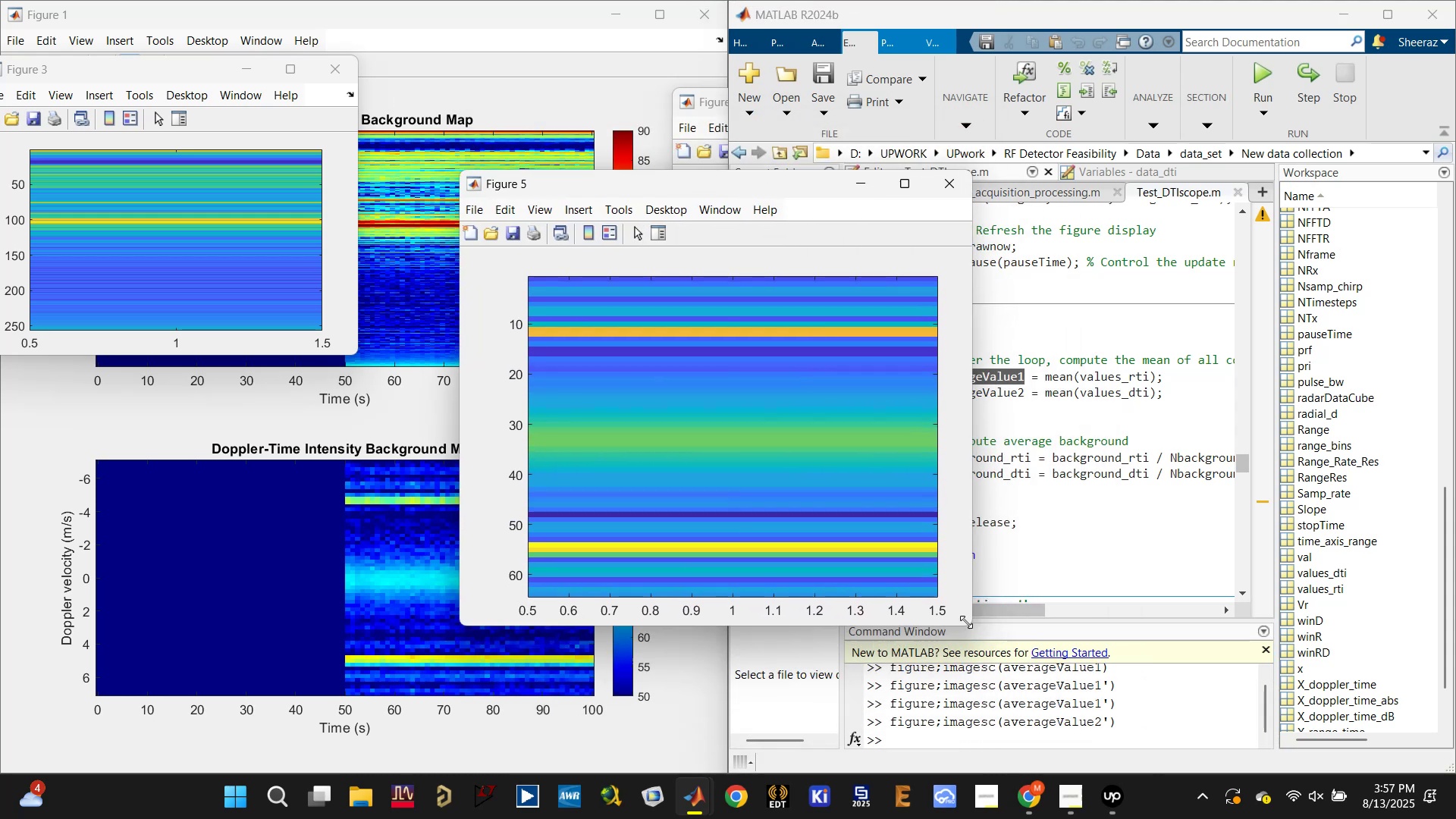 
left_click([890, 701])
 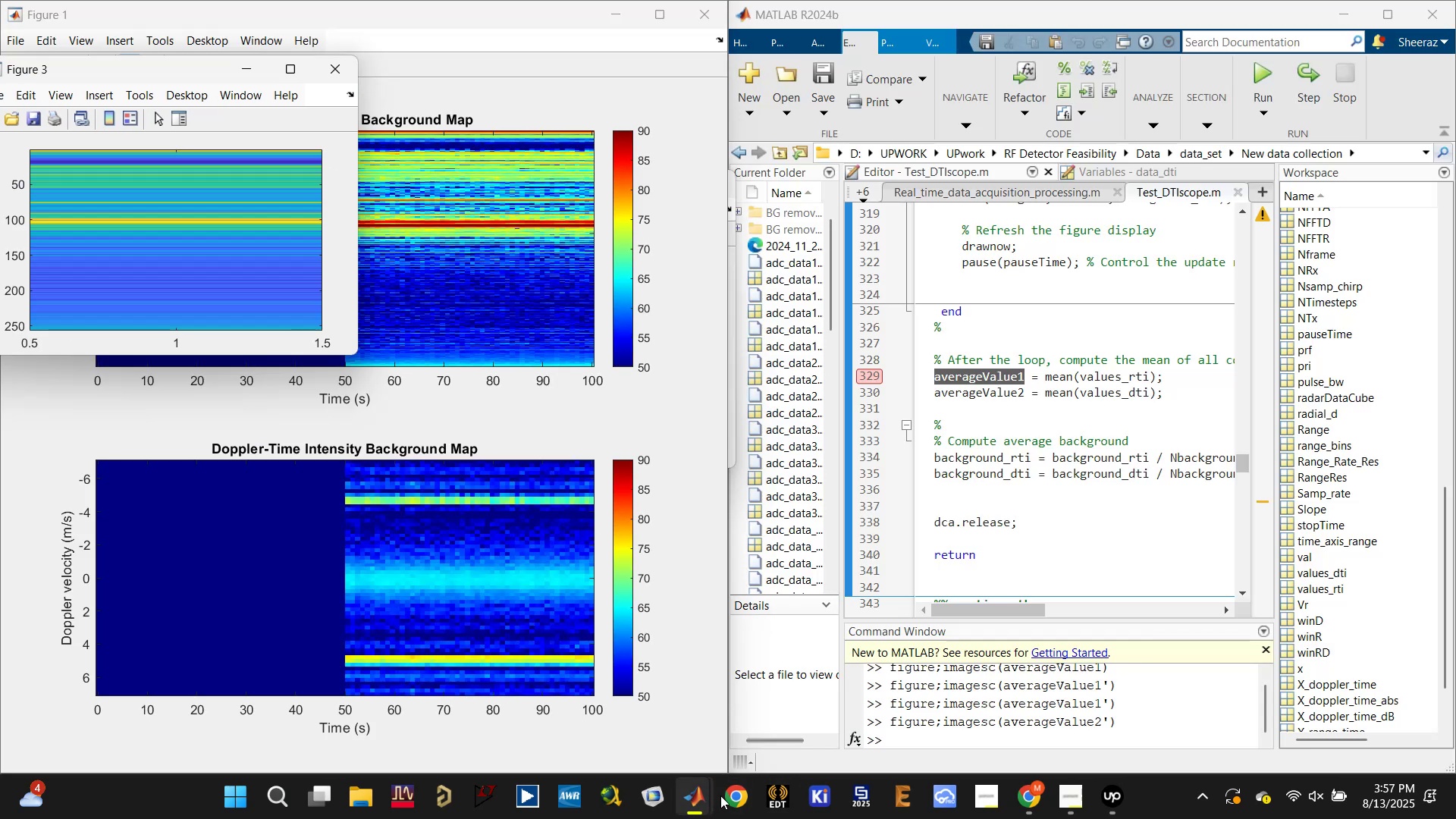 
left_click([1033, 708])
 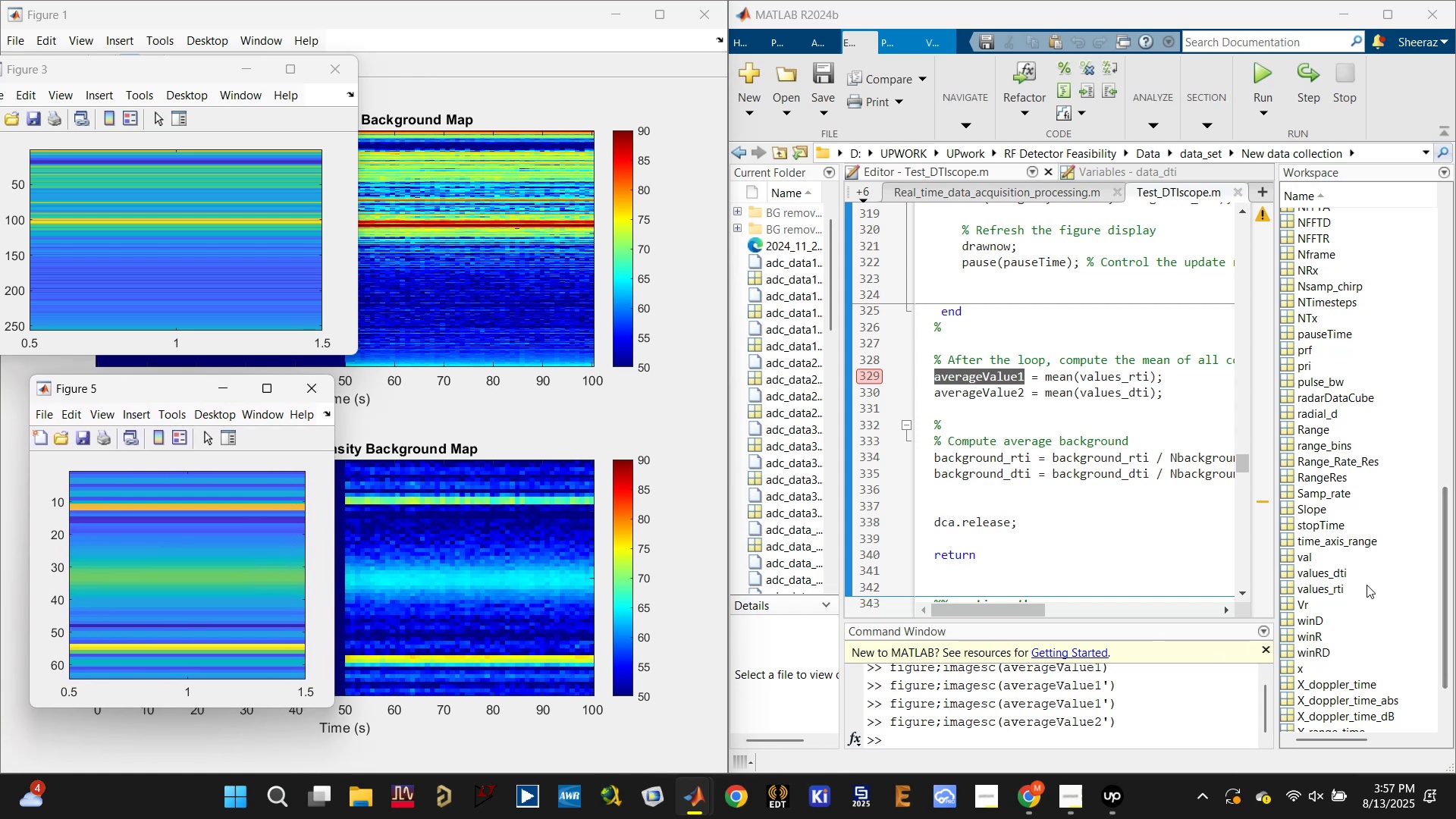 
wait(17.47)
 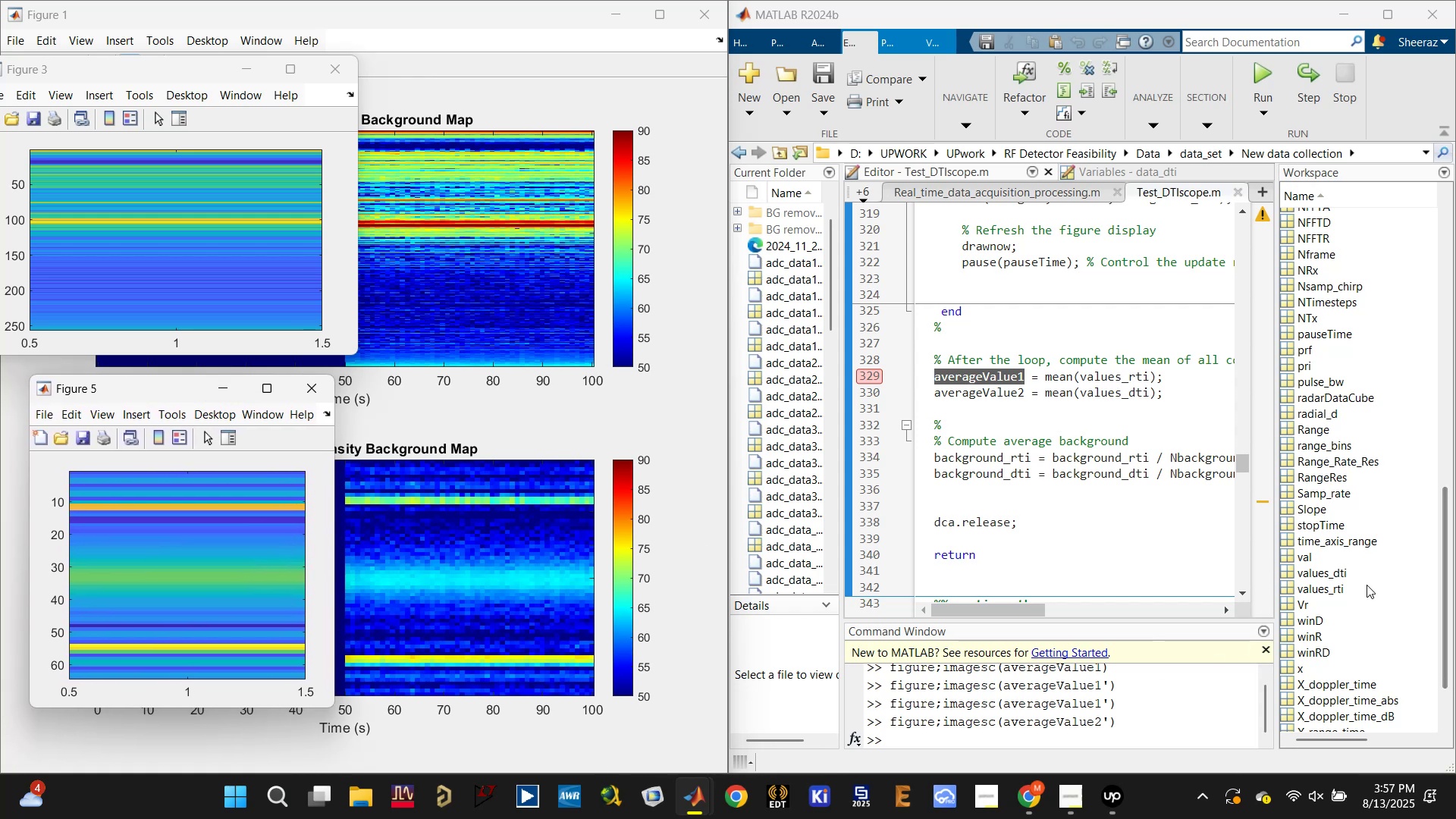 
double_click([1115, 377])
 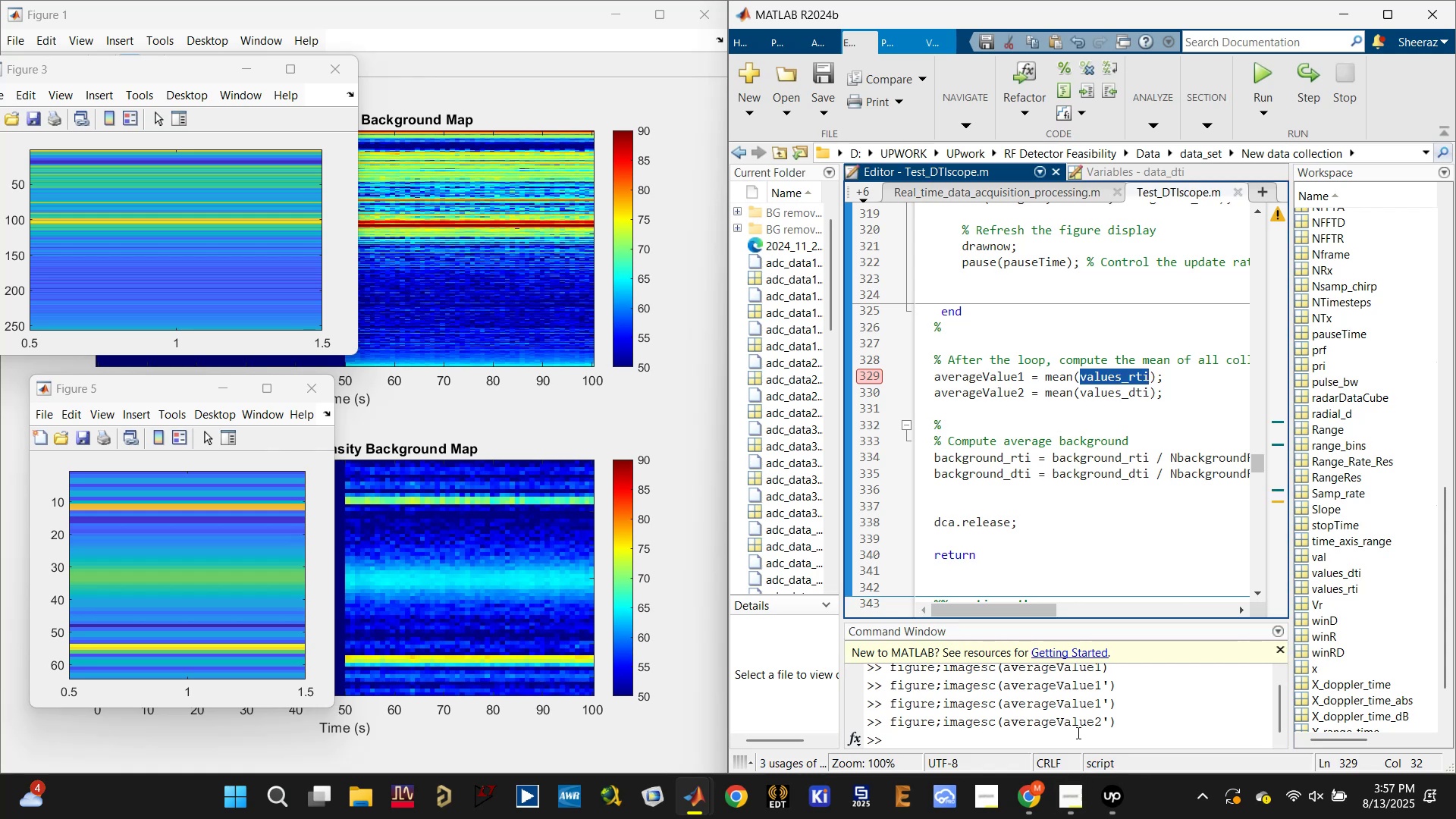 
left_click([1068, 735])
 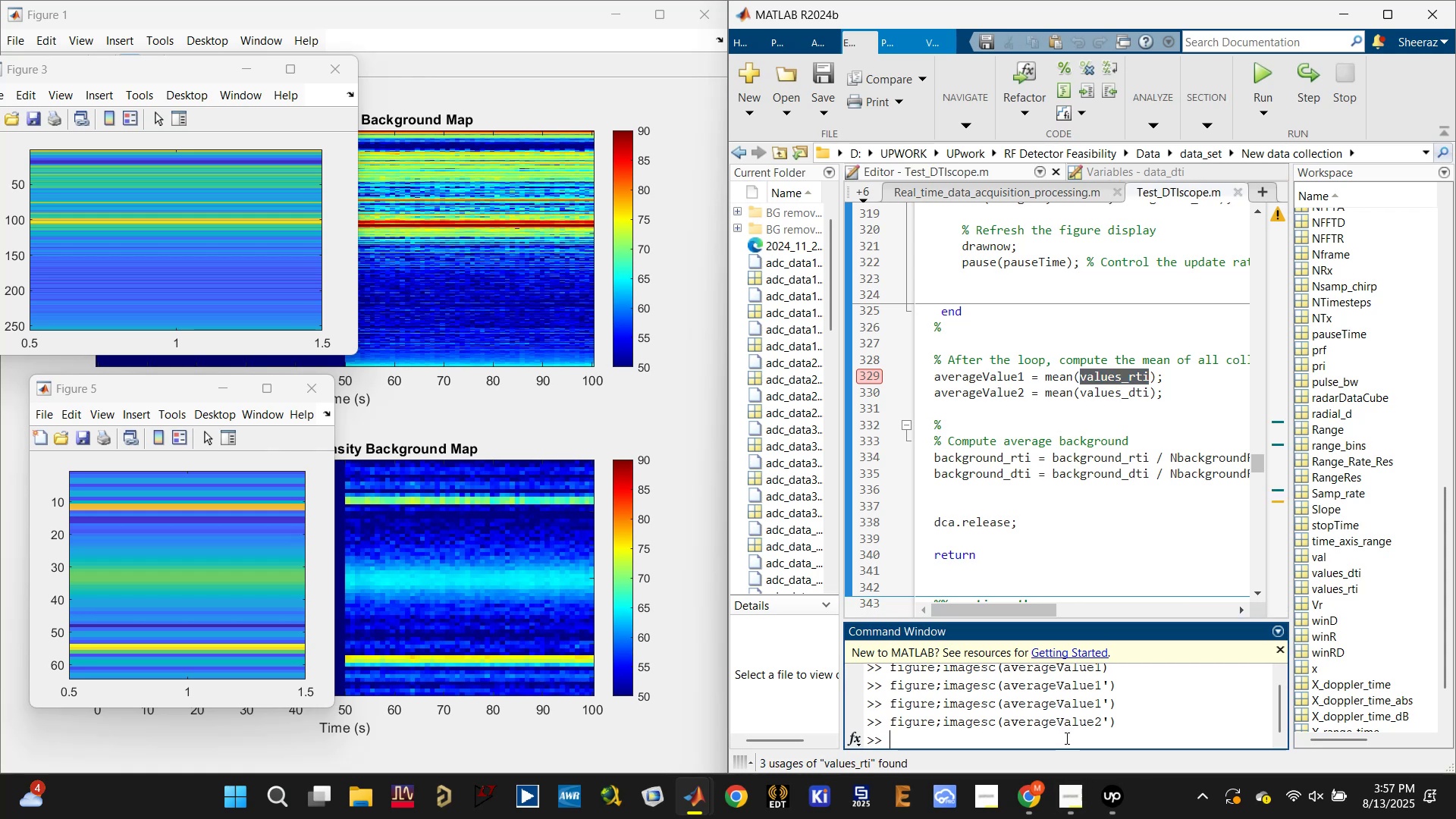 
key(ArrowUp)
 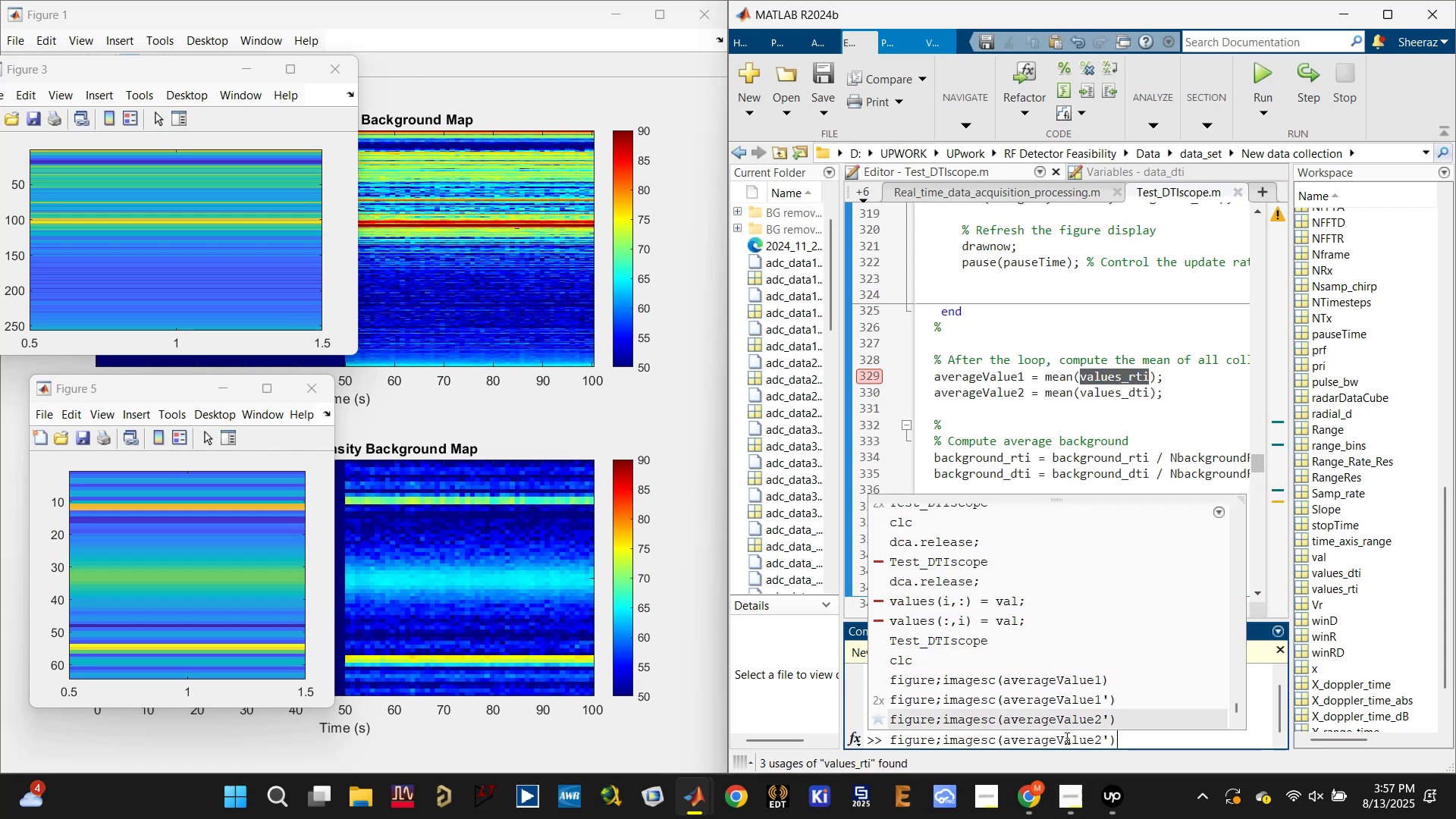 
scroll: coordinate [1069, 737], scroll_direction: up, amount: 1.0
 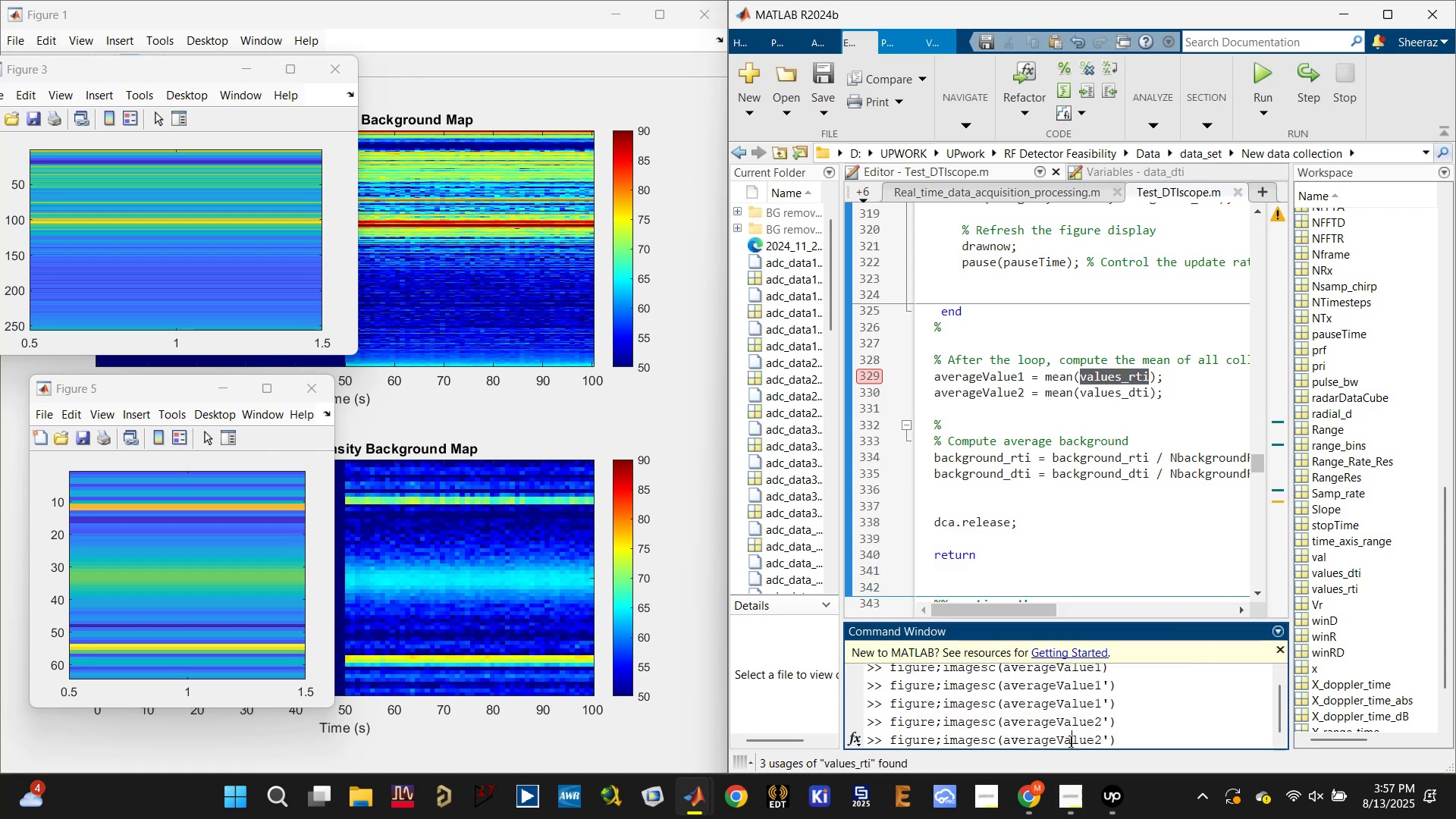 
double_click([1072, 736])
 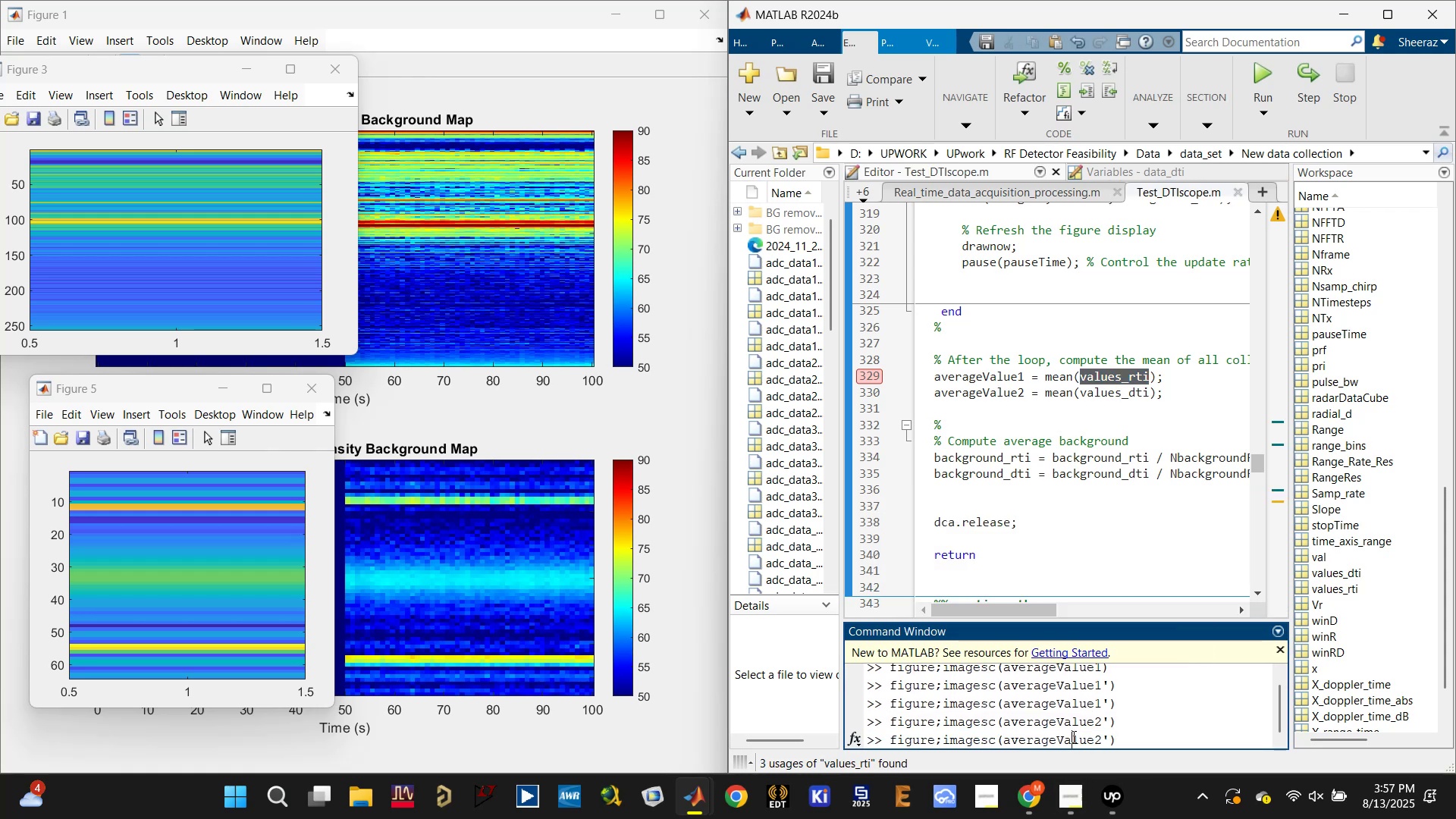 
triple_click([1072, 736])
 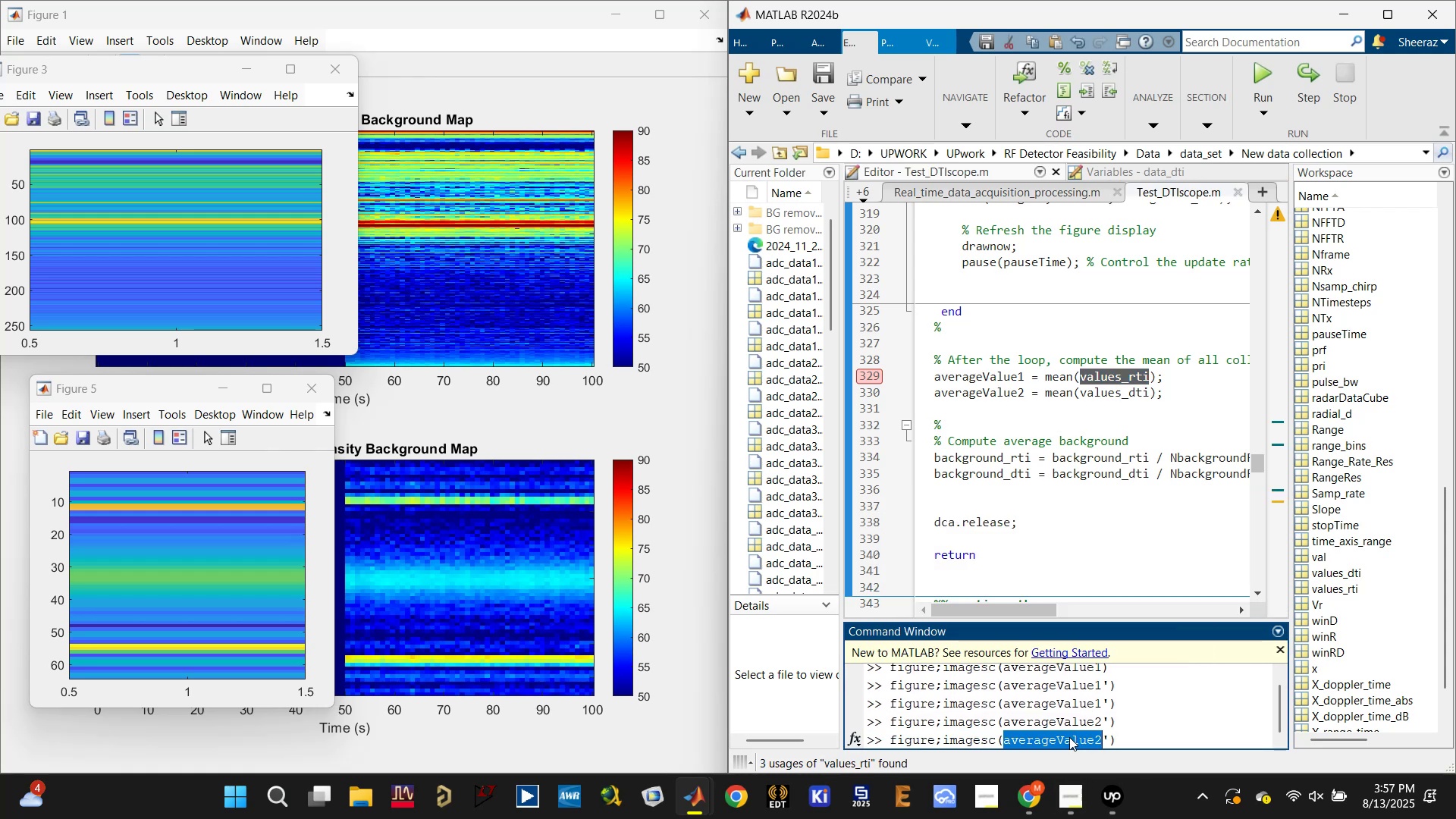 
type(a)
key(Backspace)
type(values_dti)
 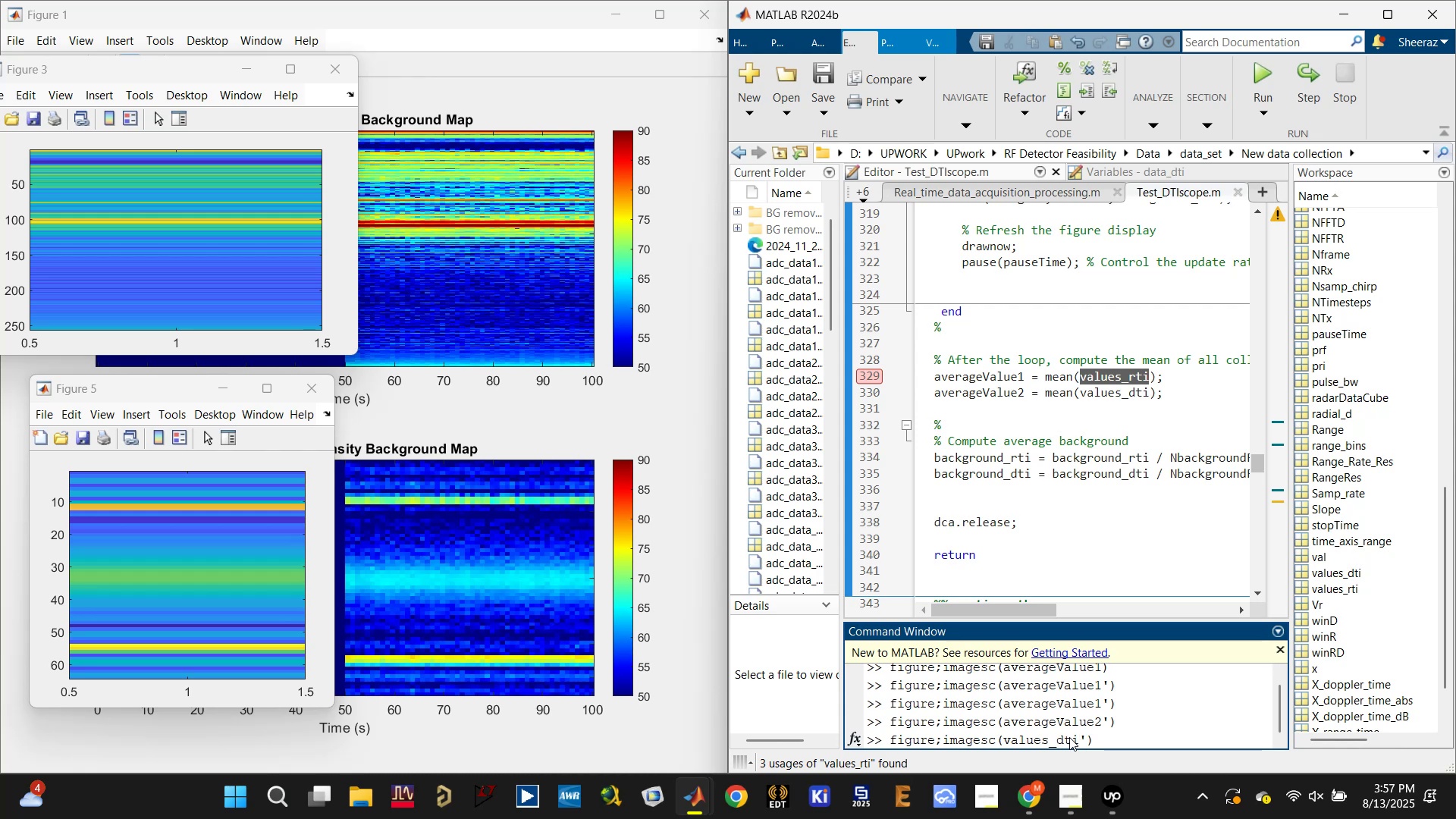 
key(Enter)
 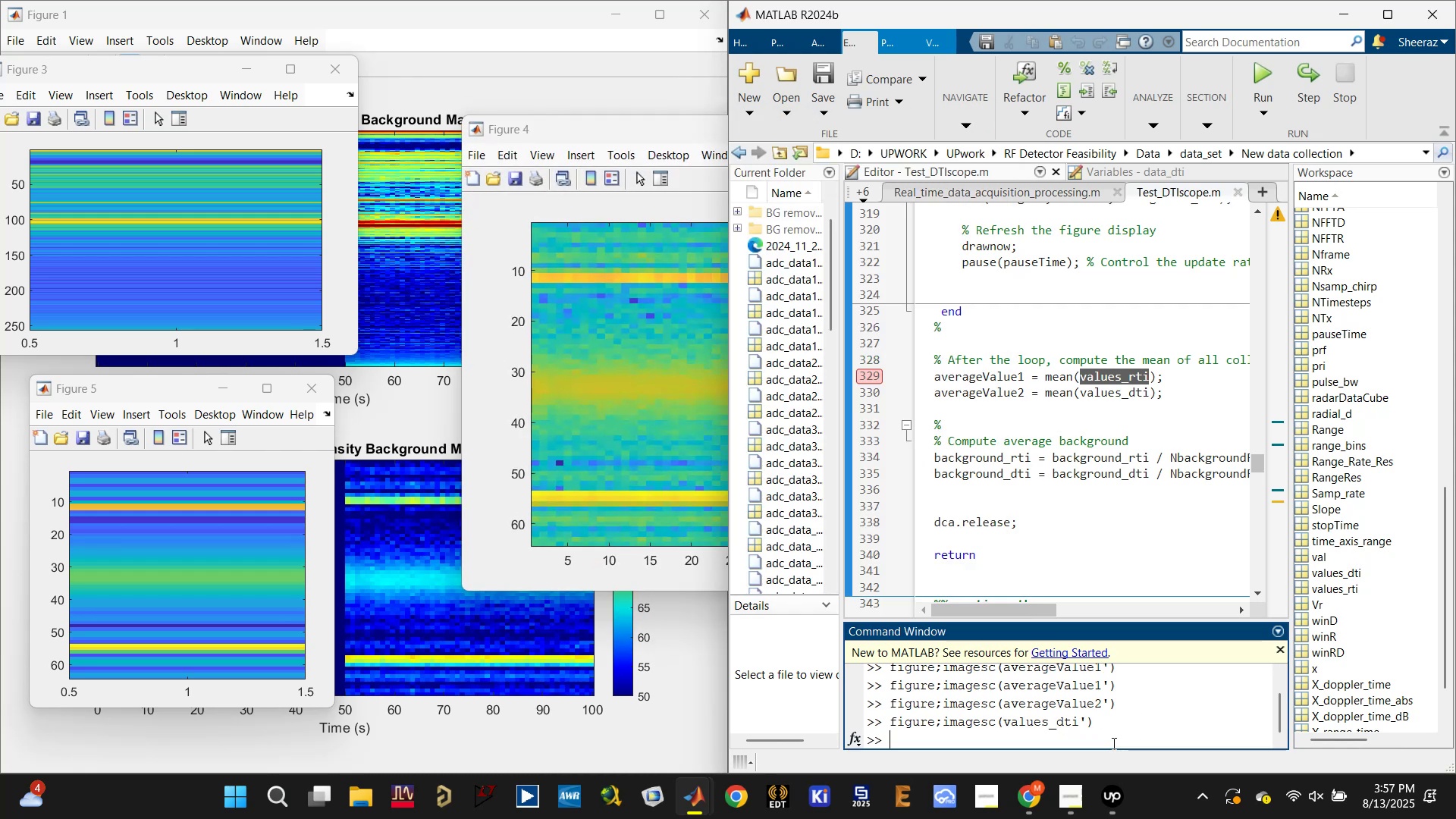 
left_click([1105, 743])
 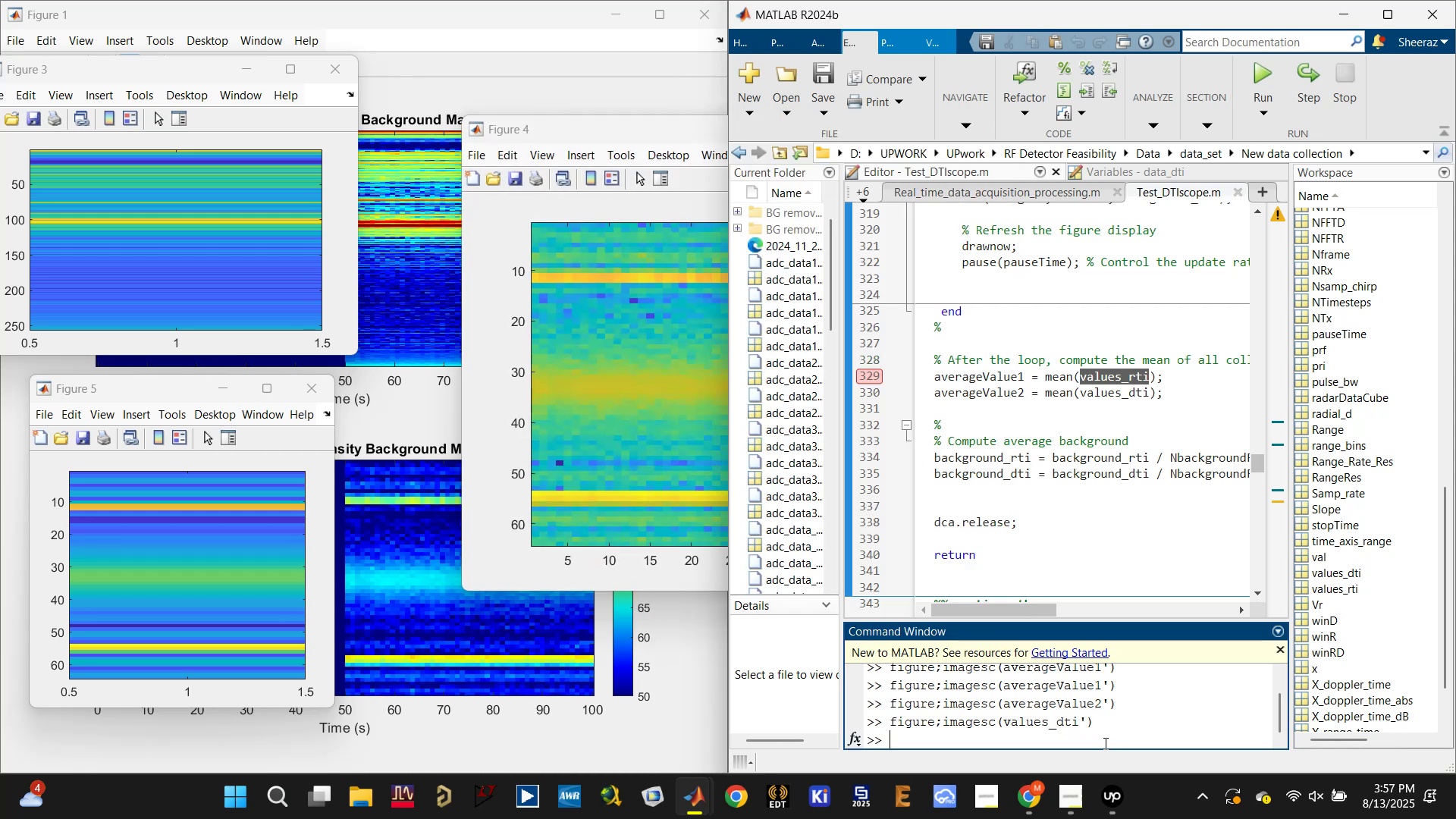 
type(colormap())
 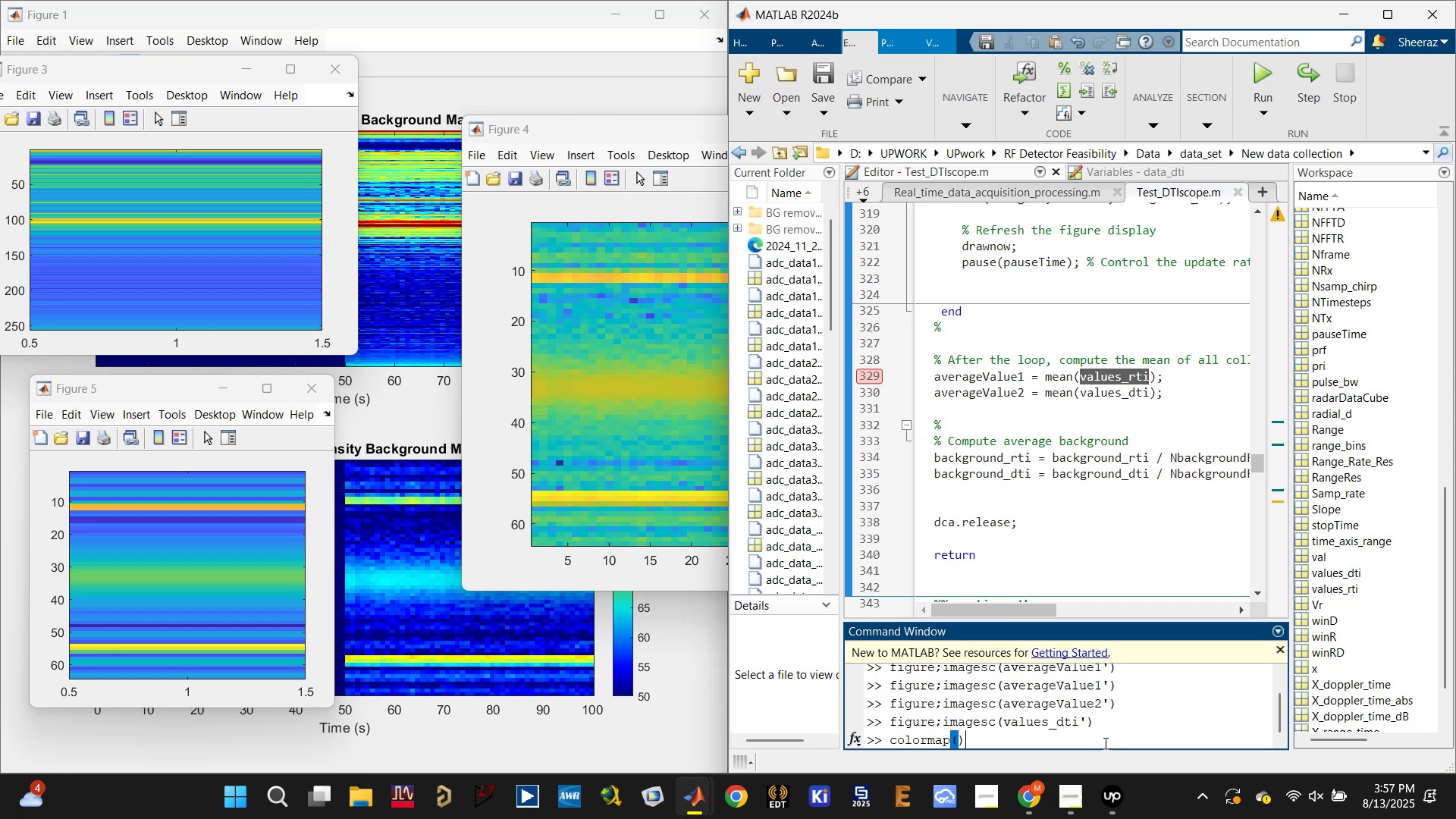 
 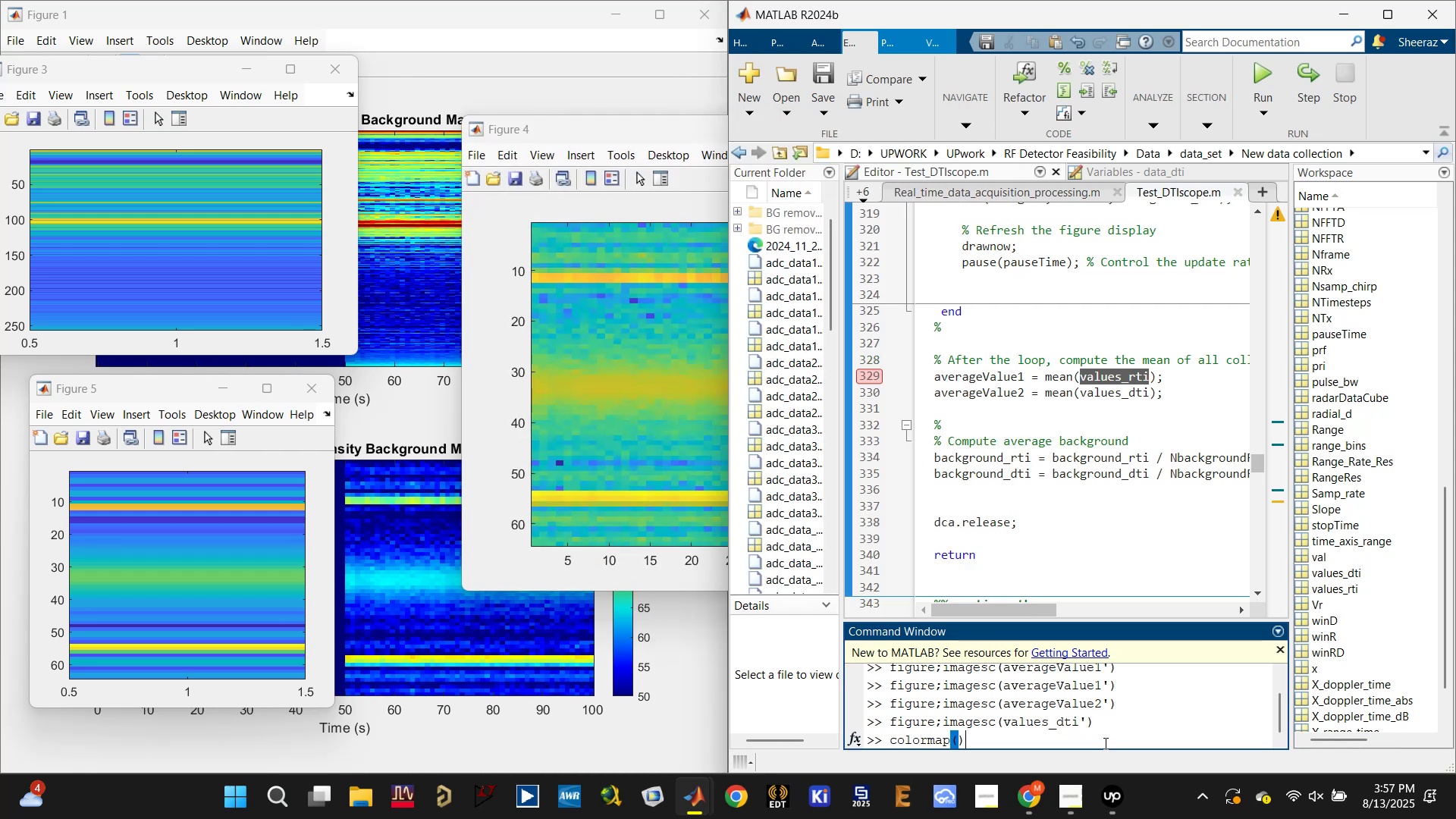 
key(ArrowLeft)
 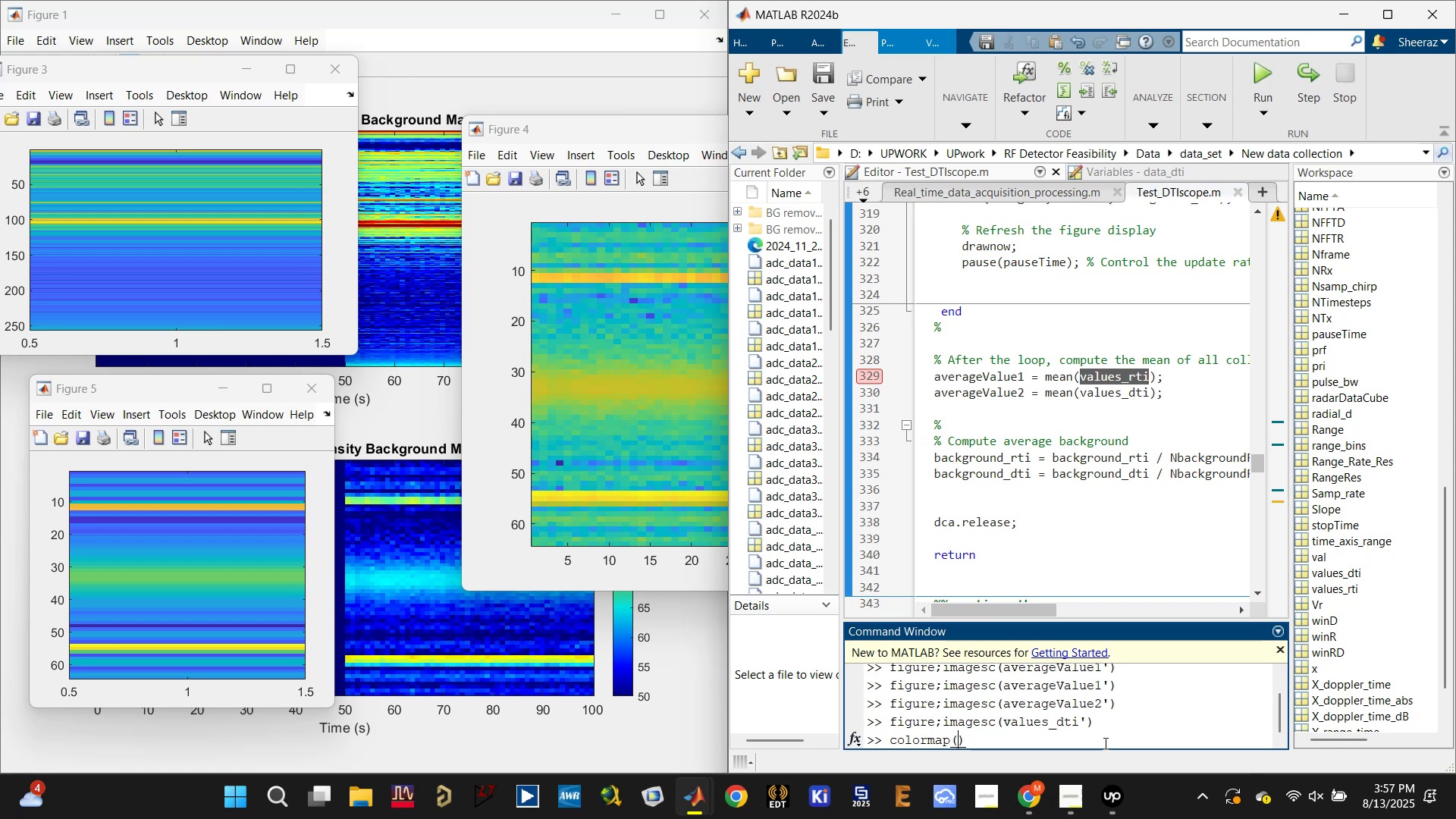 
key(Quote)
 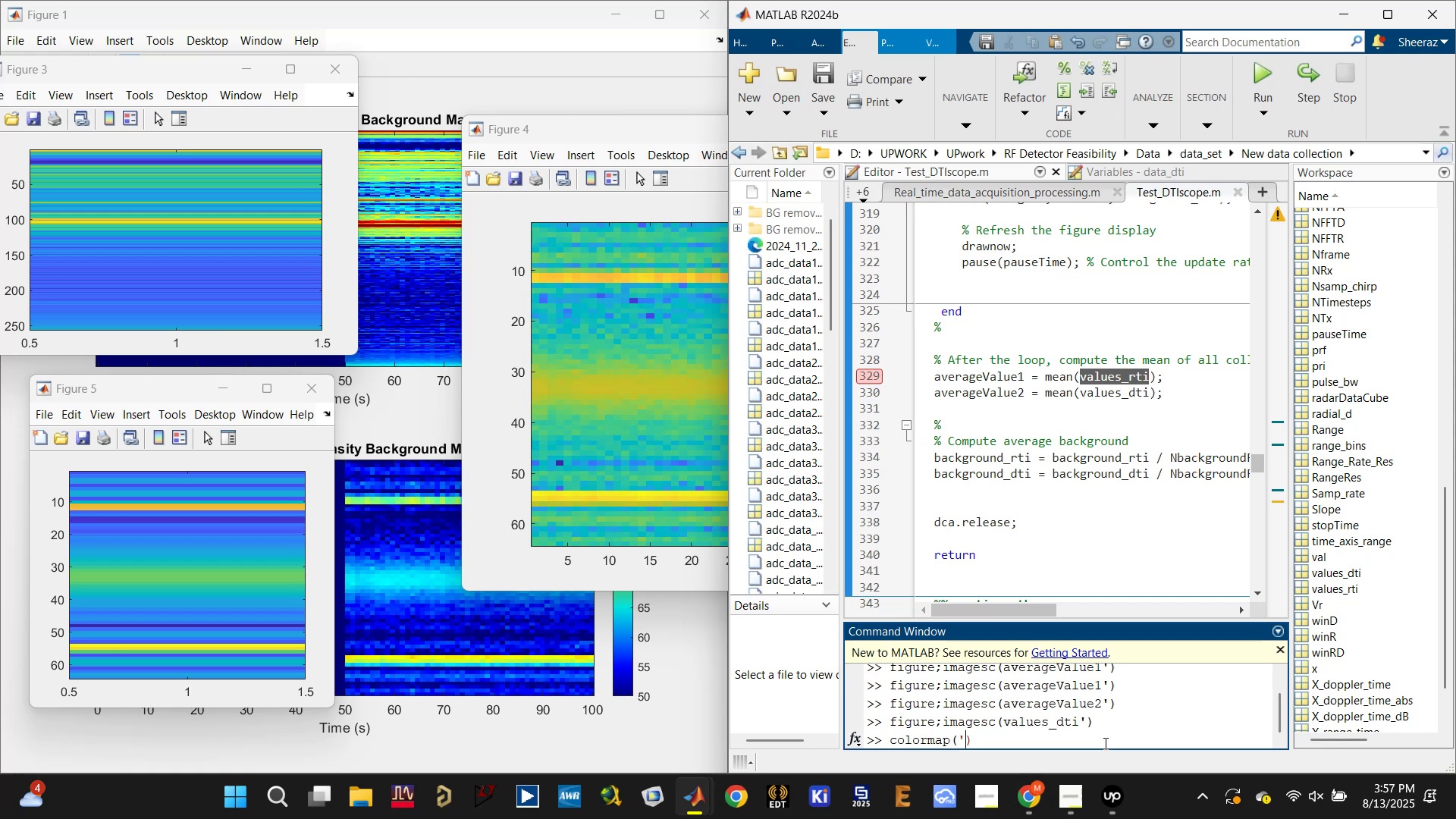 
key(ArrowLeft)
 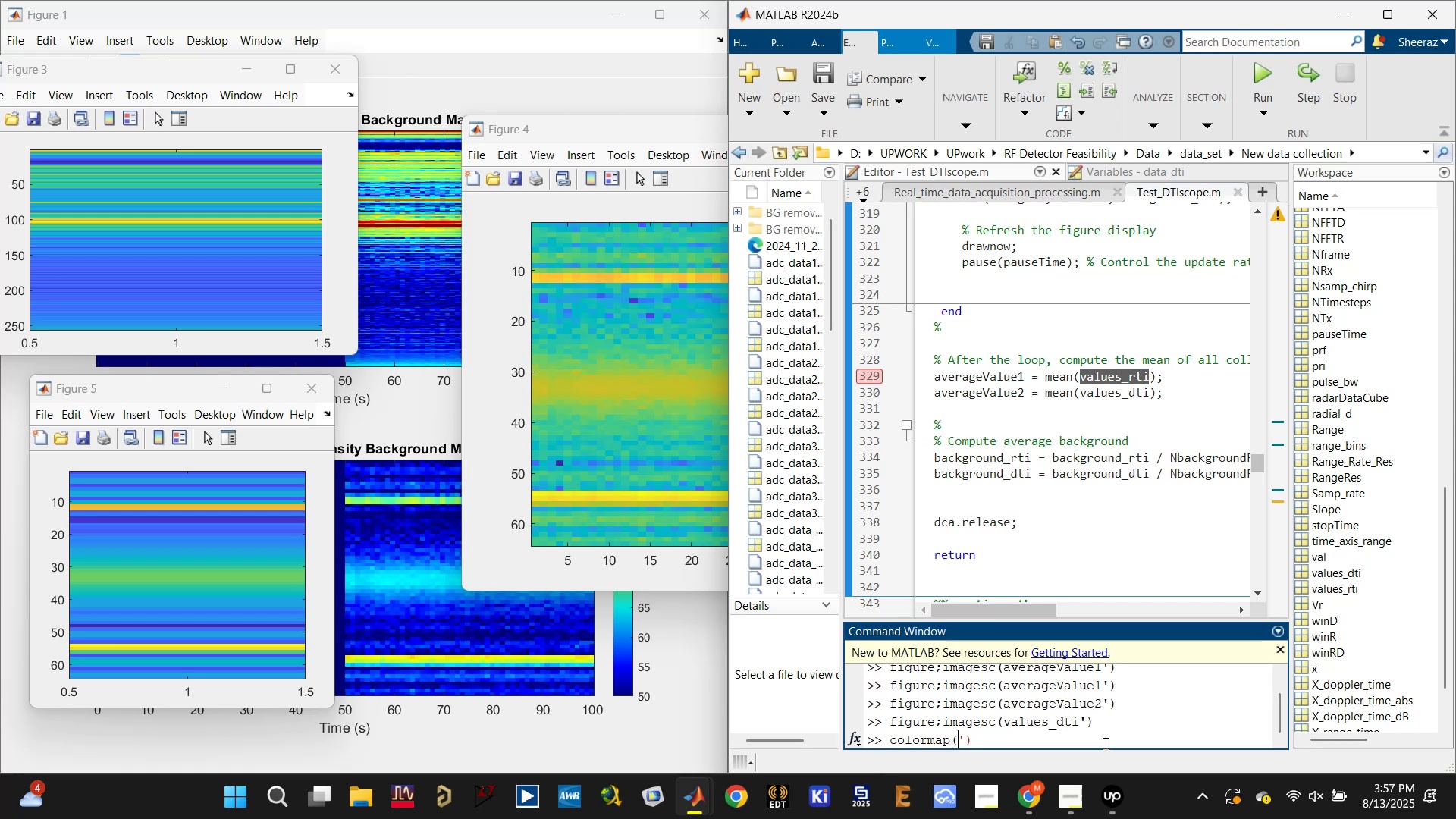 
key(ArrowRight)
 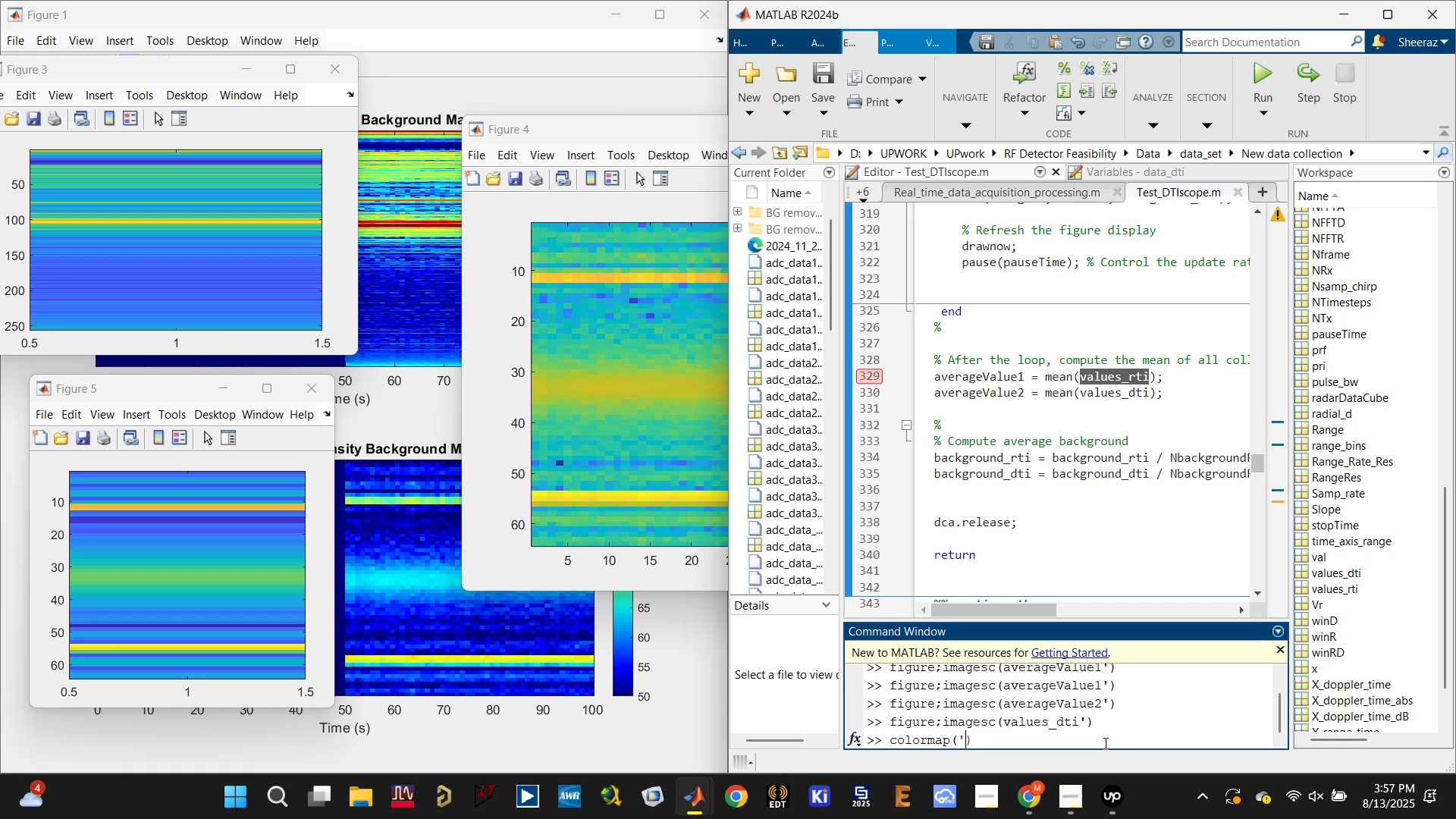 
key(ArrowLeft)
 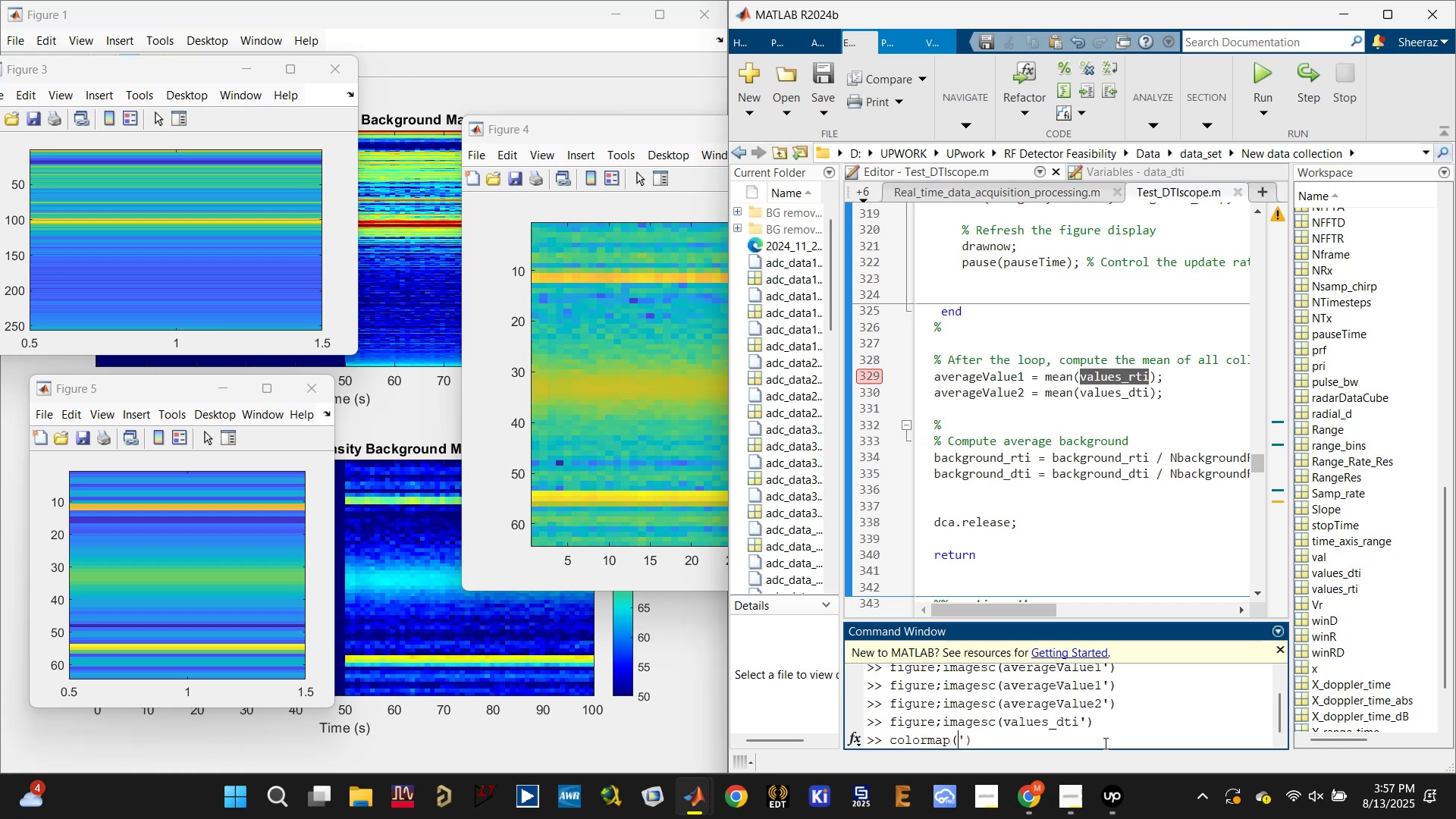 
key(ArrowRight)
 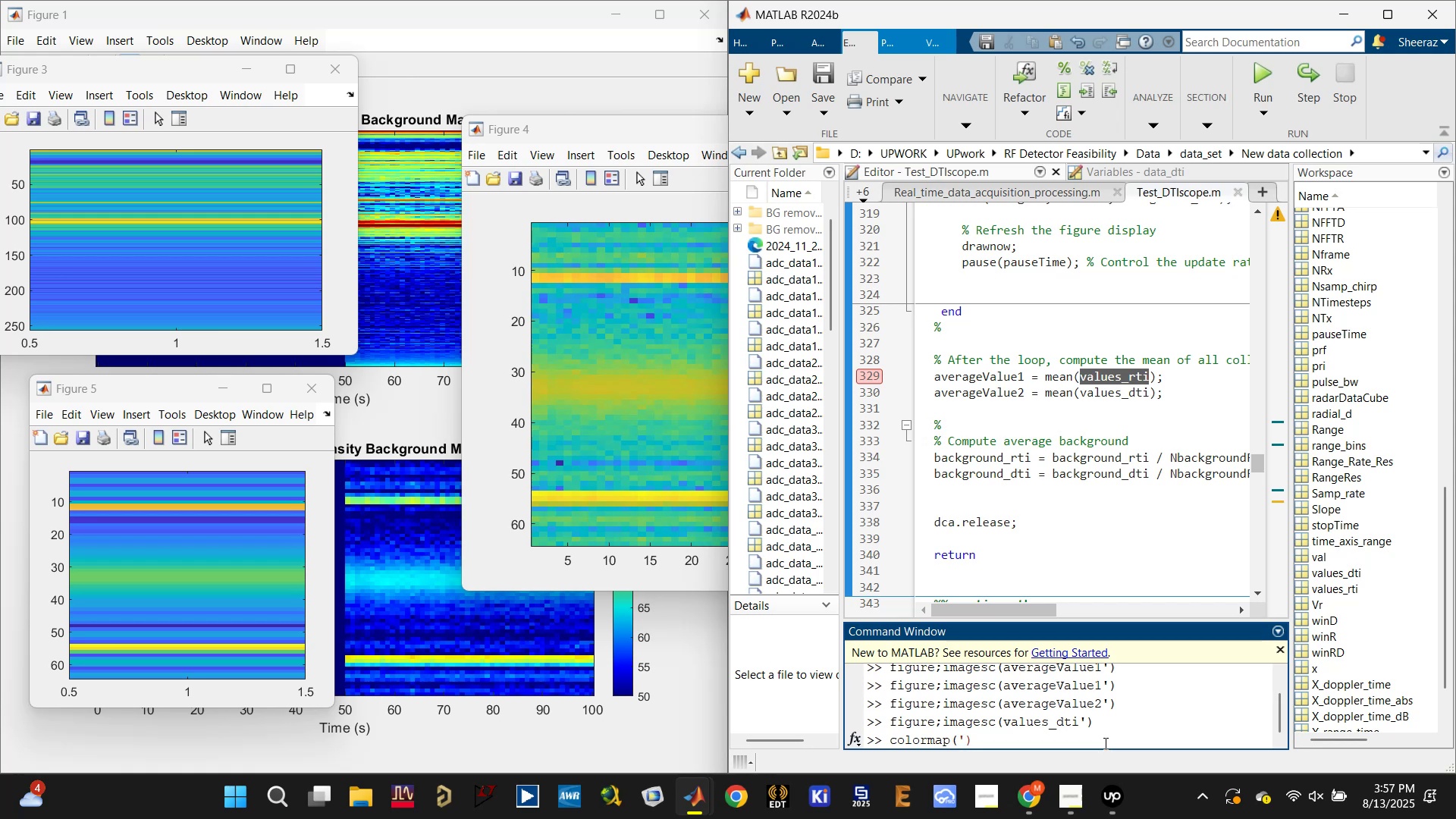 
key(Quote)
 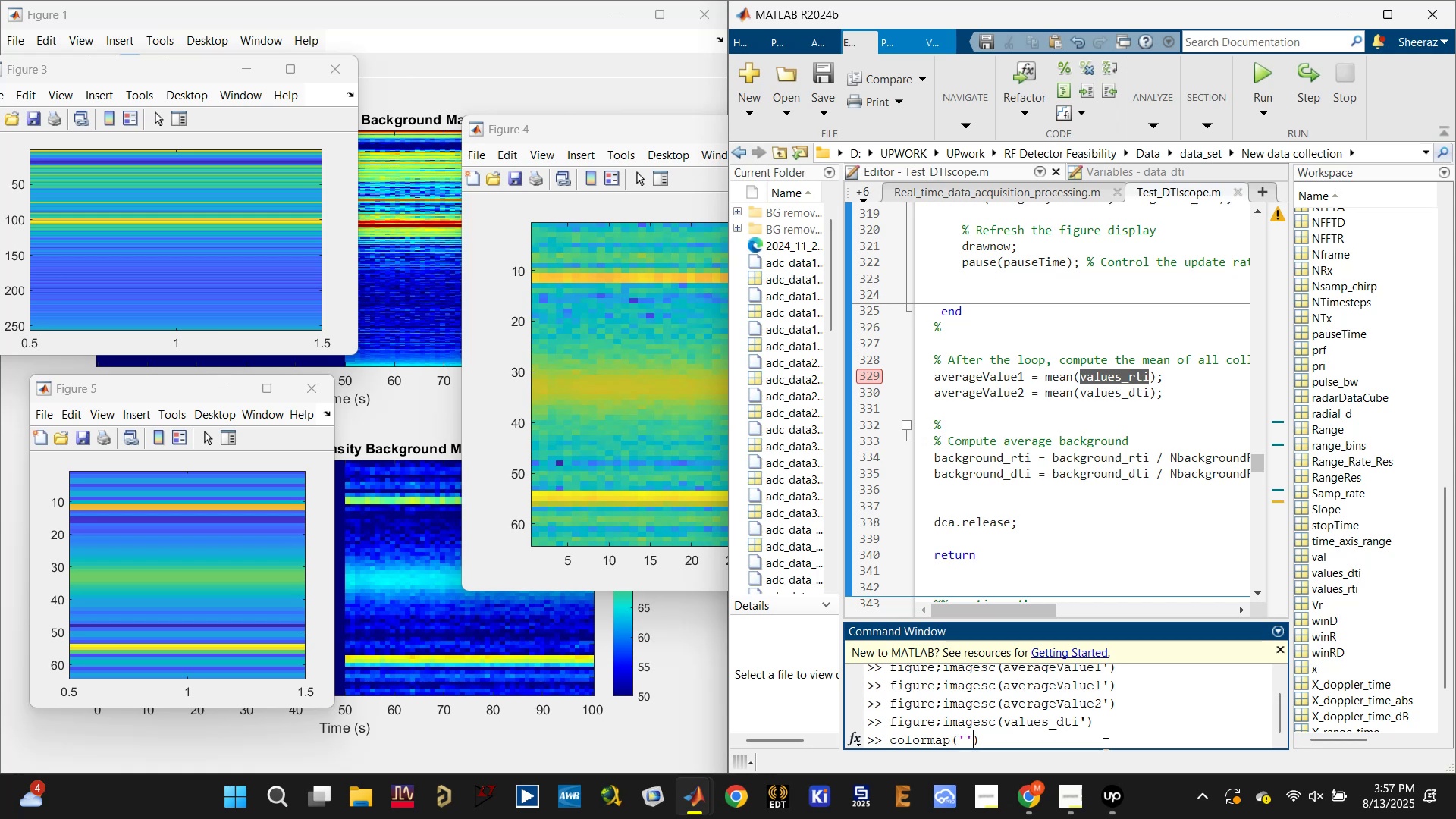 
key(ArrowLeft)
 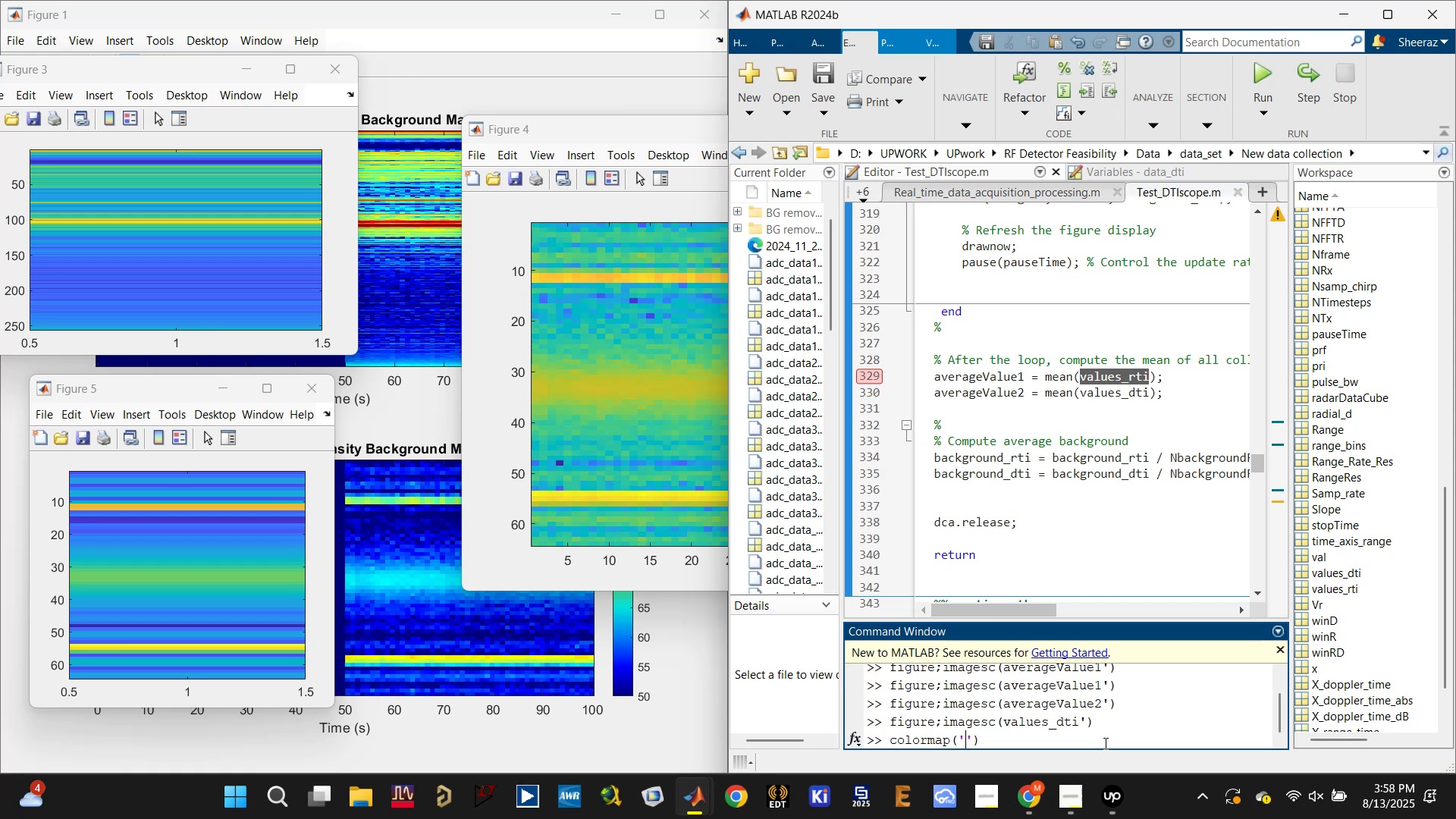 
type(jet)
 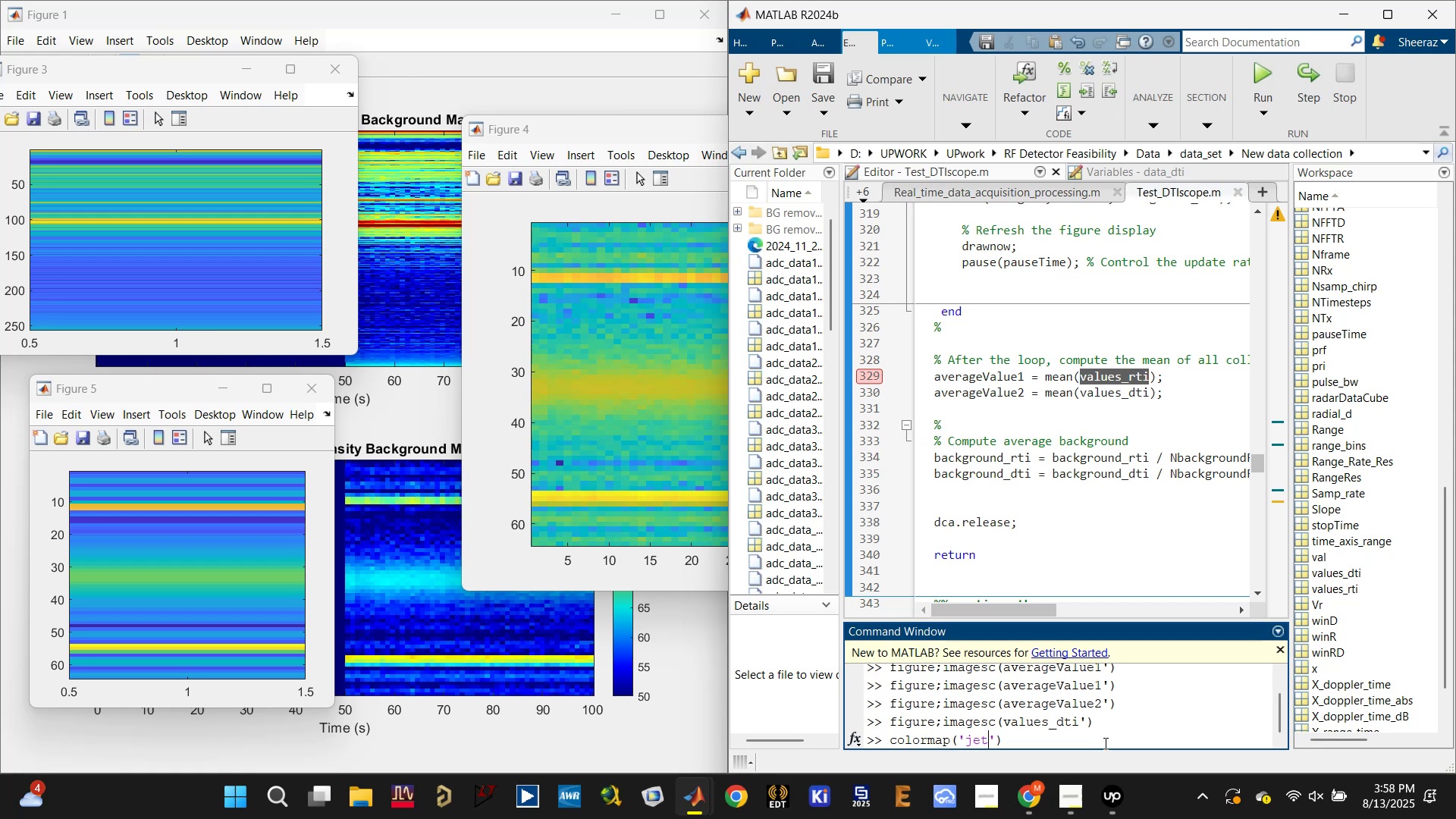 
key(Enter)
 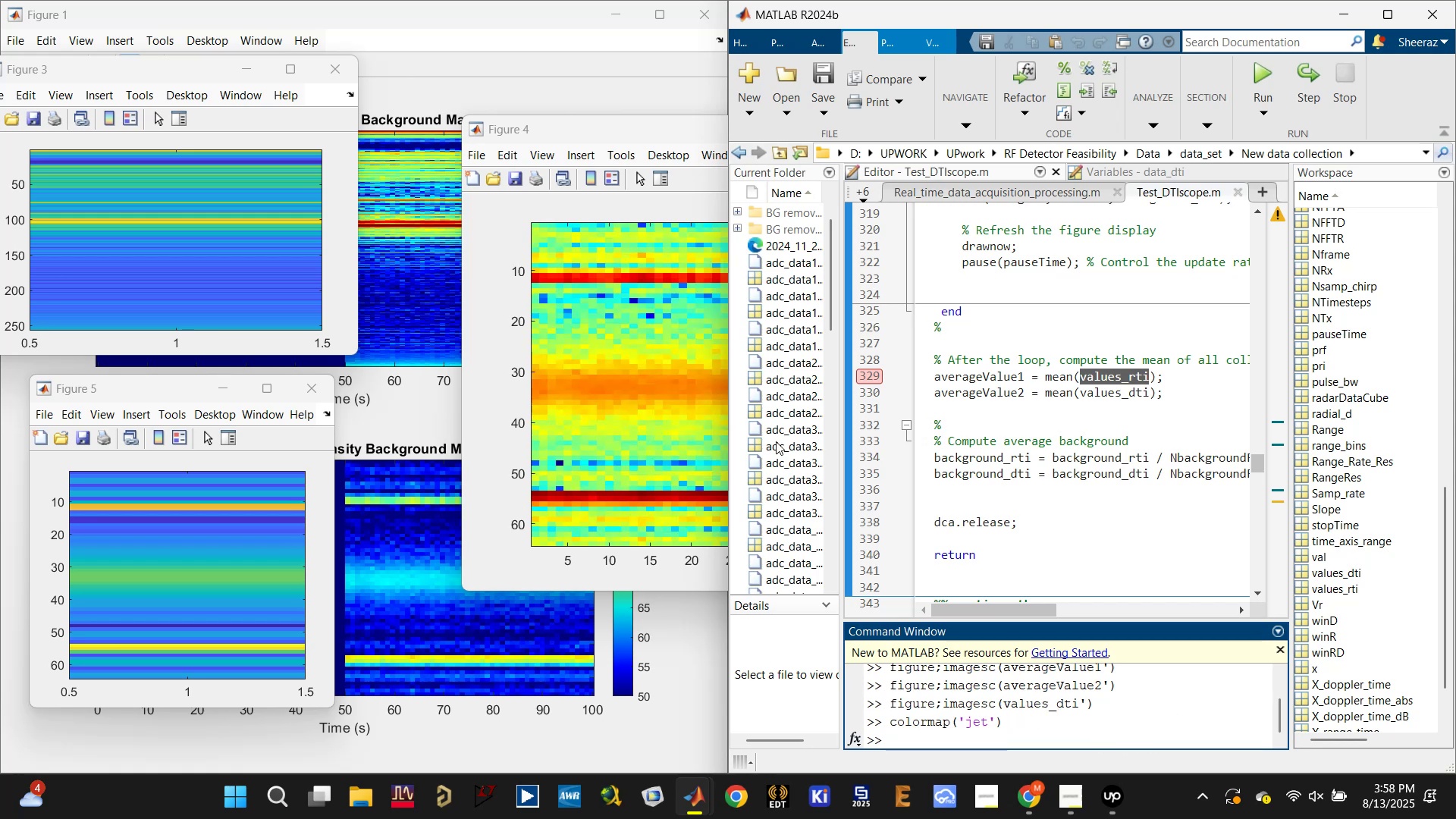 
left_click([675, 133])
 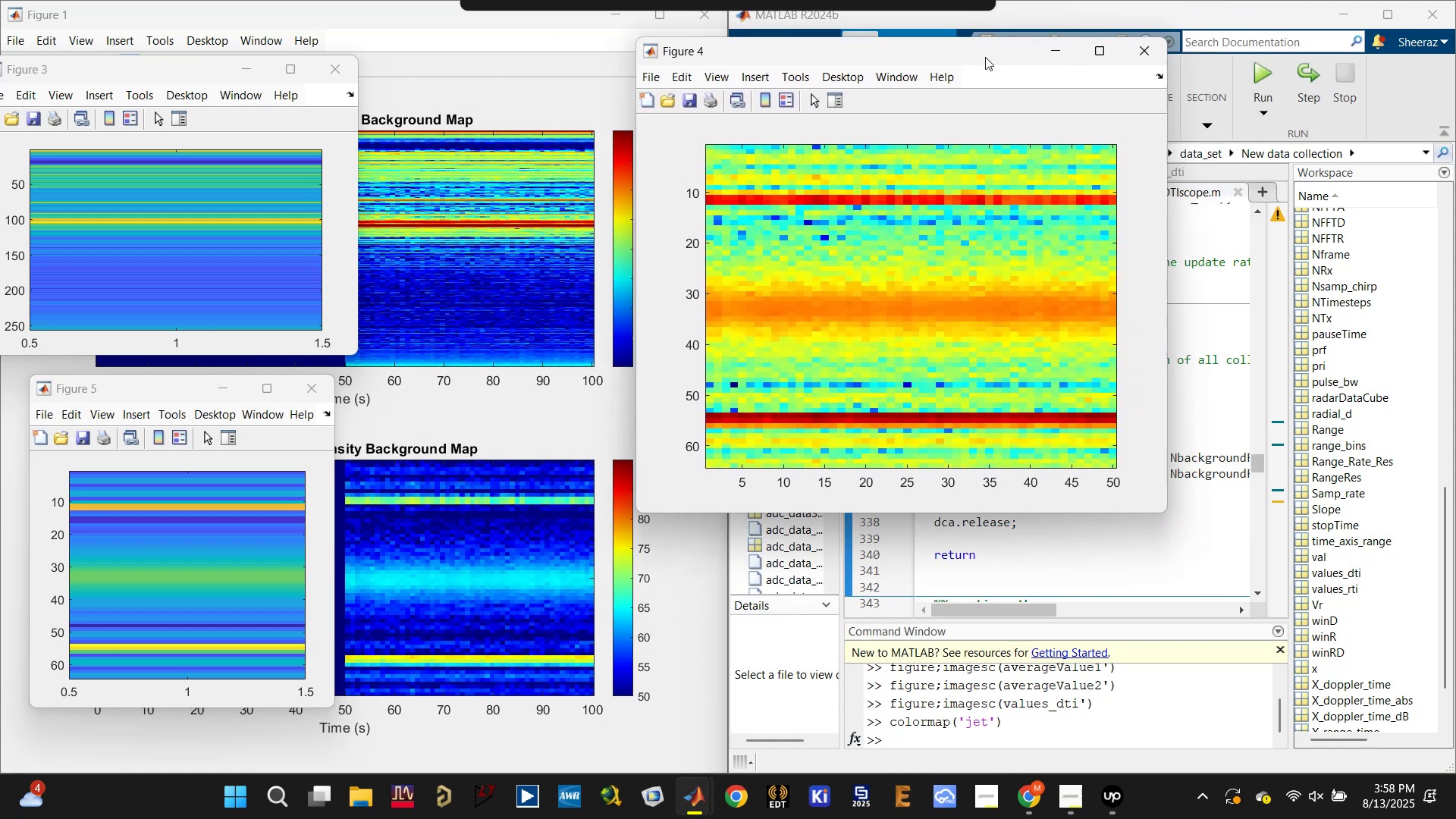 
left_click([982, 740])
 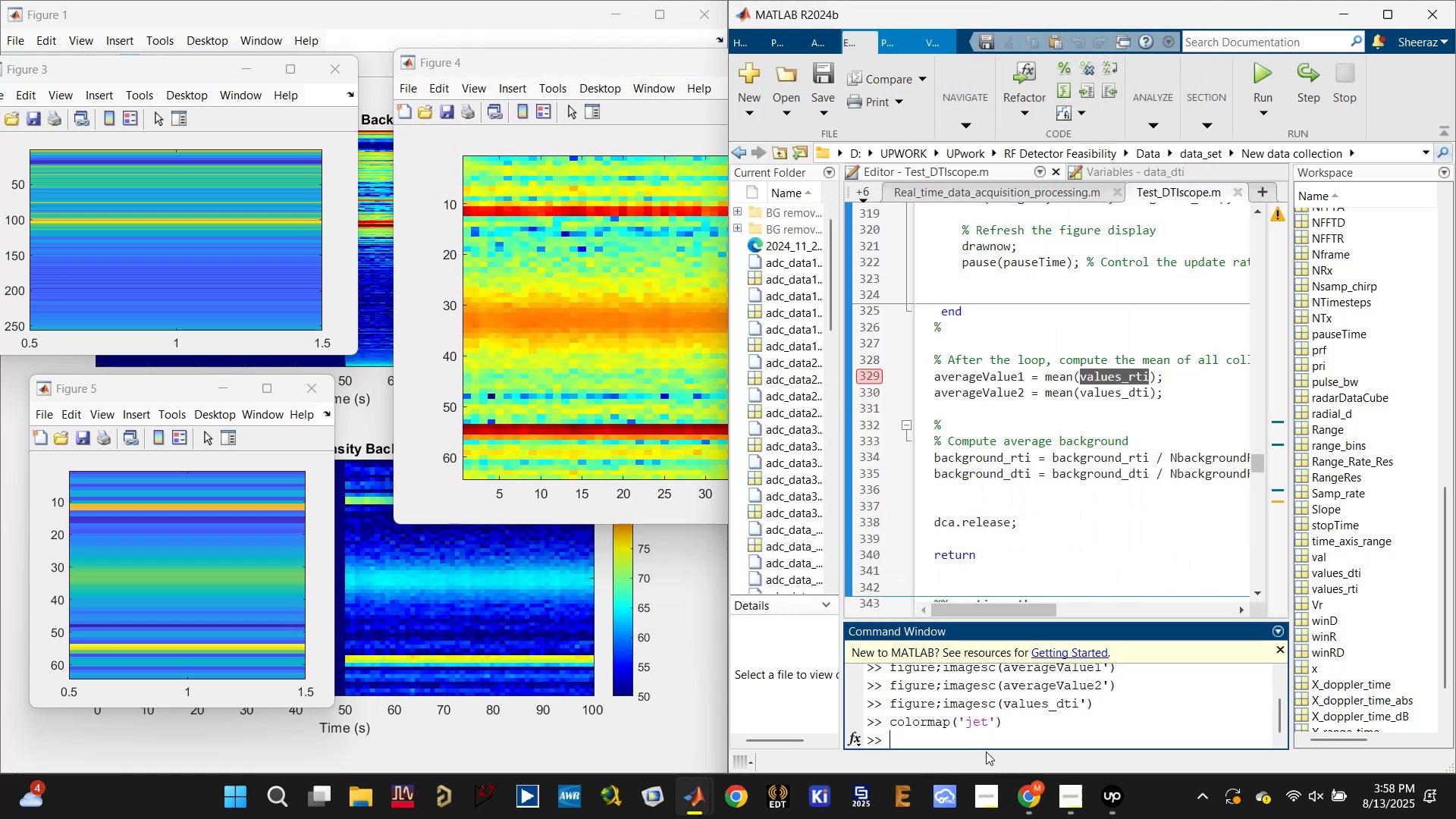 
type(clim())
 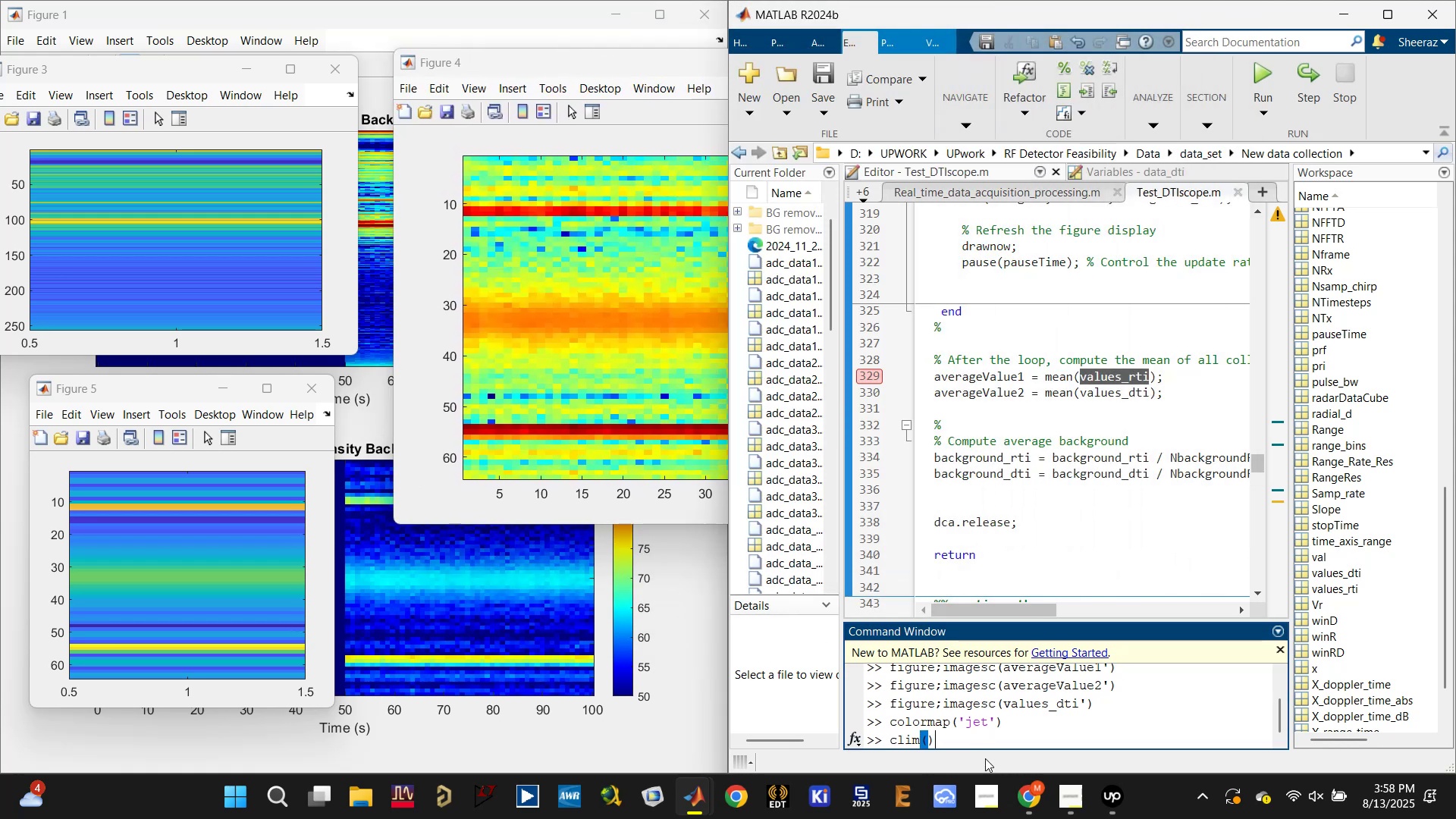 
key(ArrowLeft)
 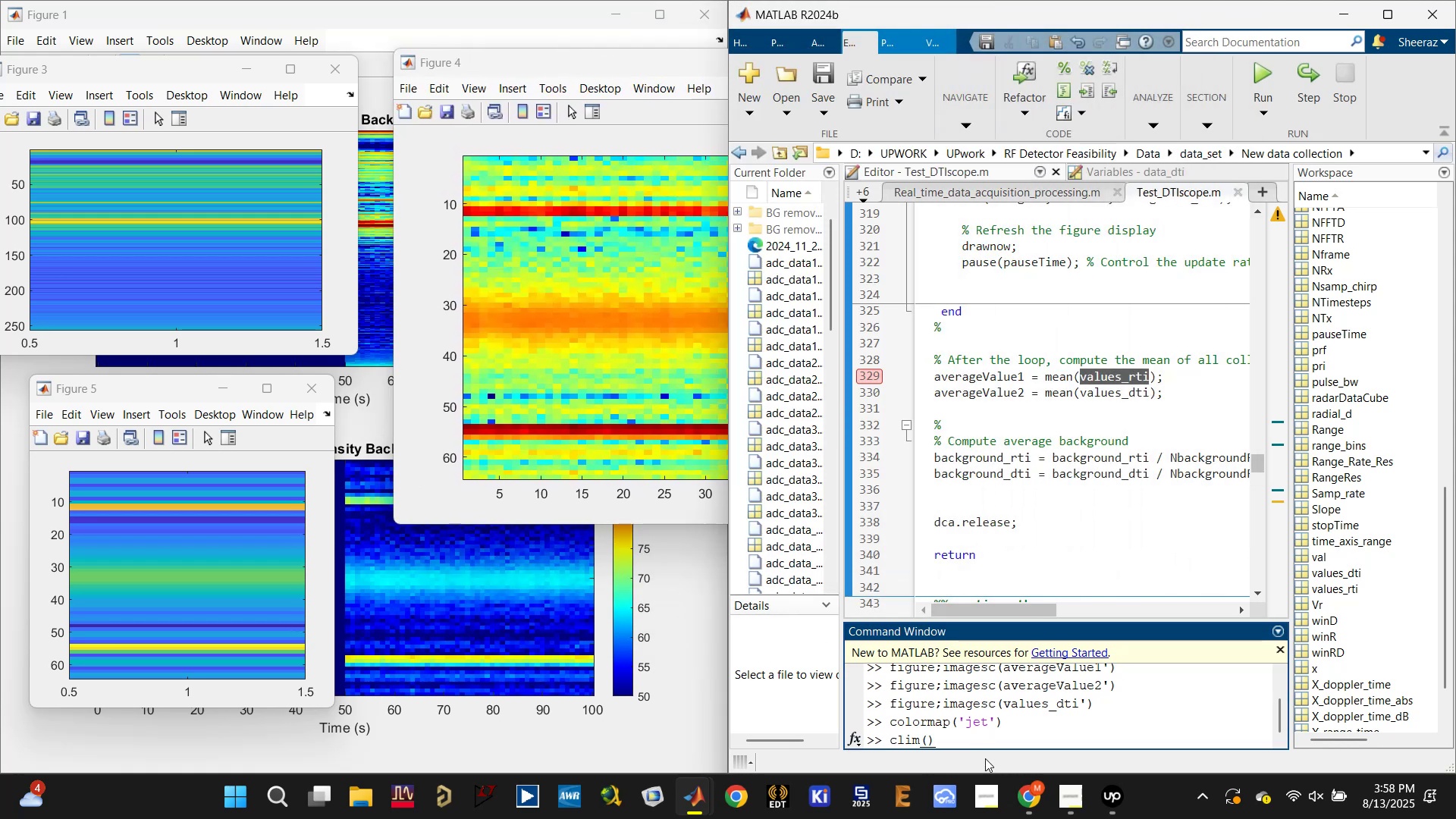 
key(BracketLeft)
 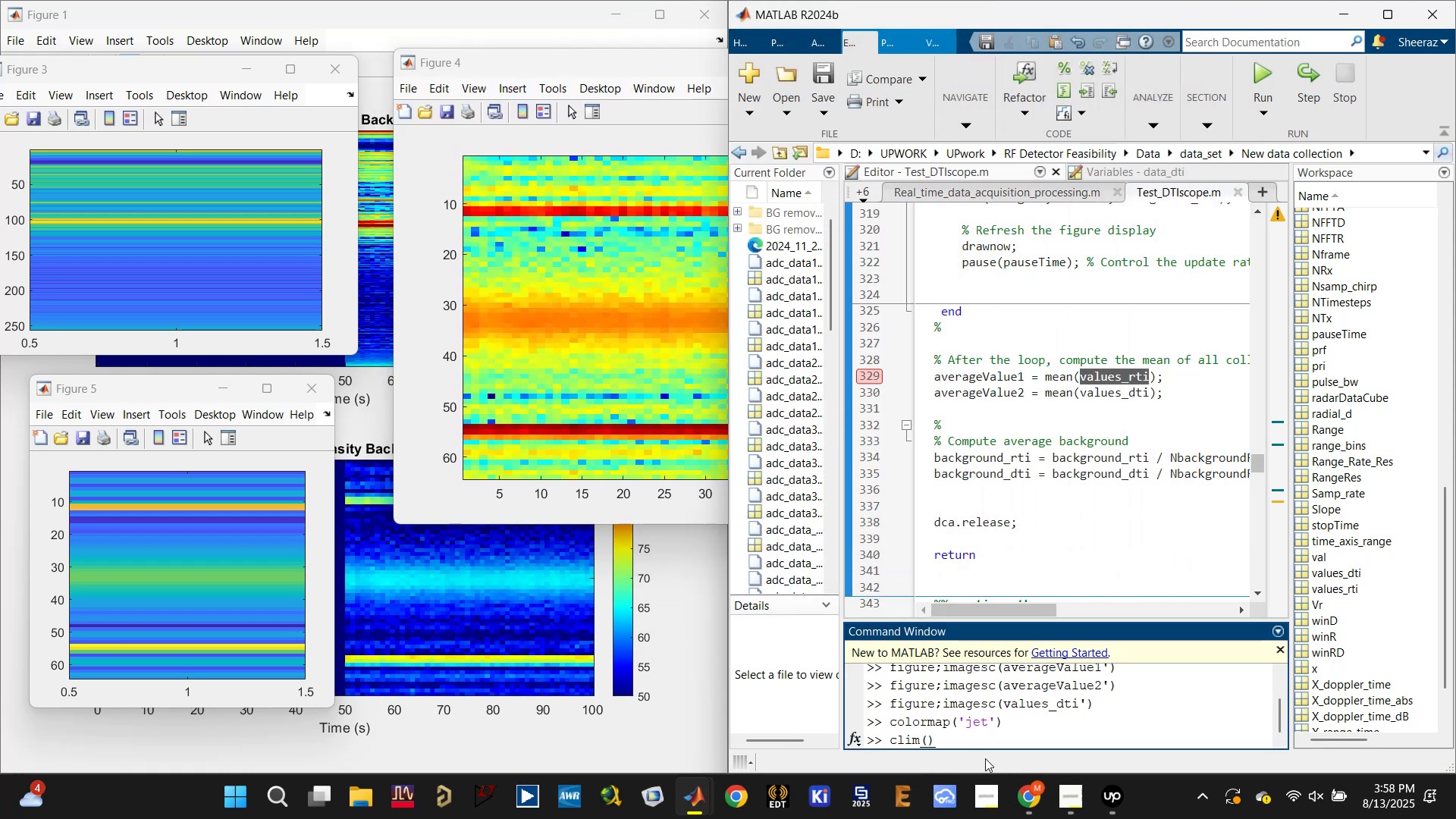 
key(BracketRight)
 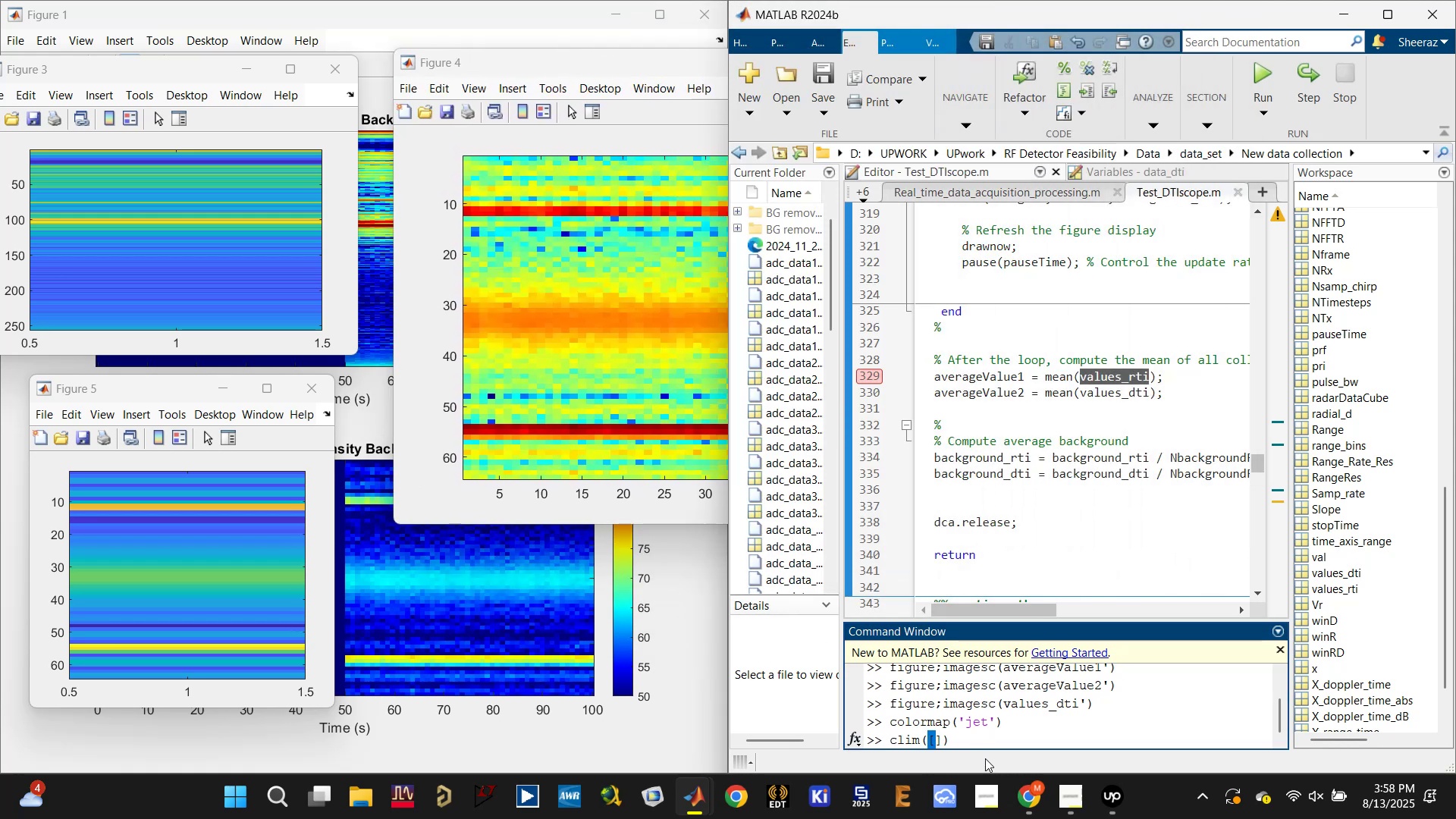 
key(ArrowLeft)
 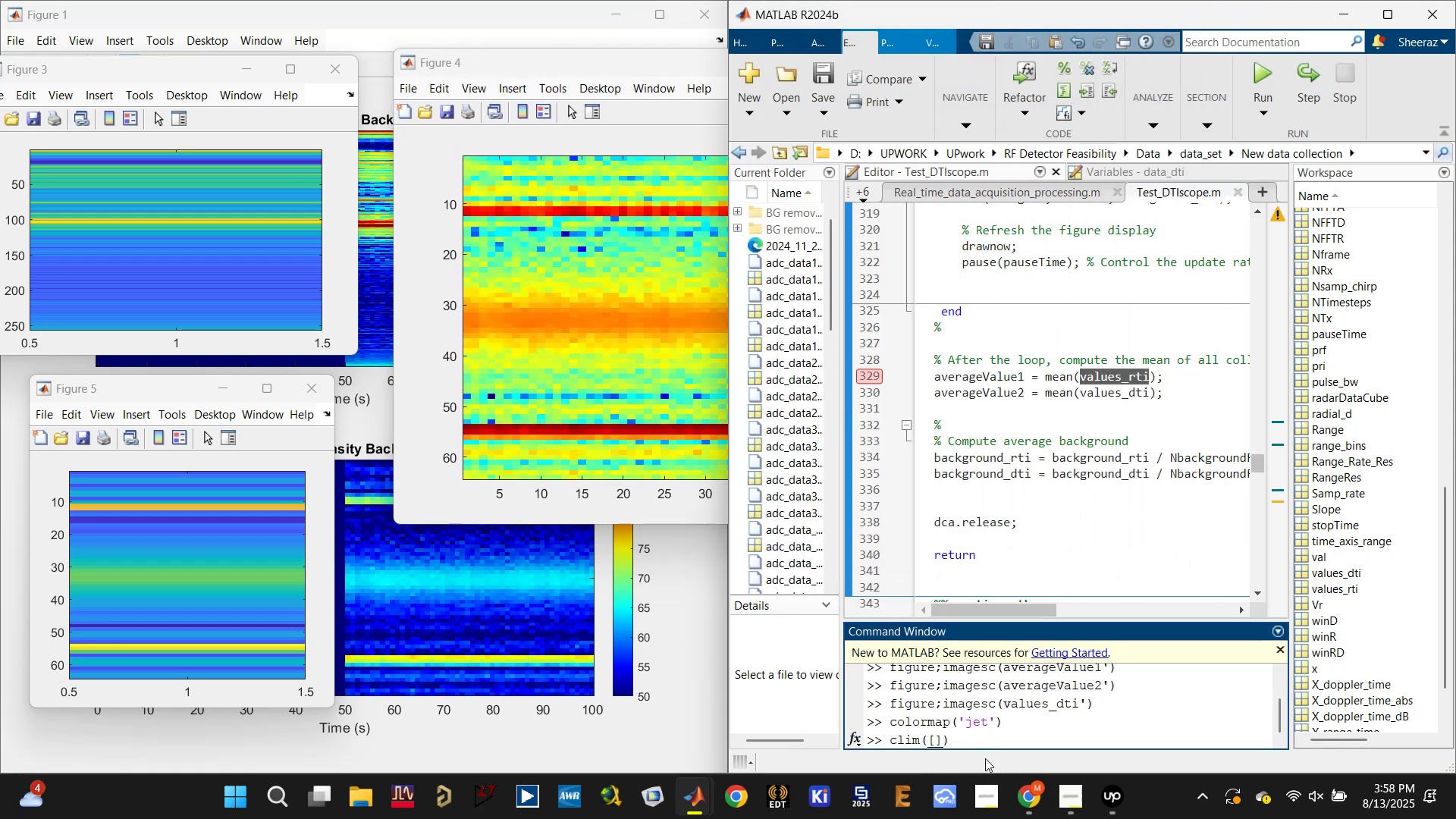 
type(50 90)
 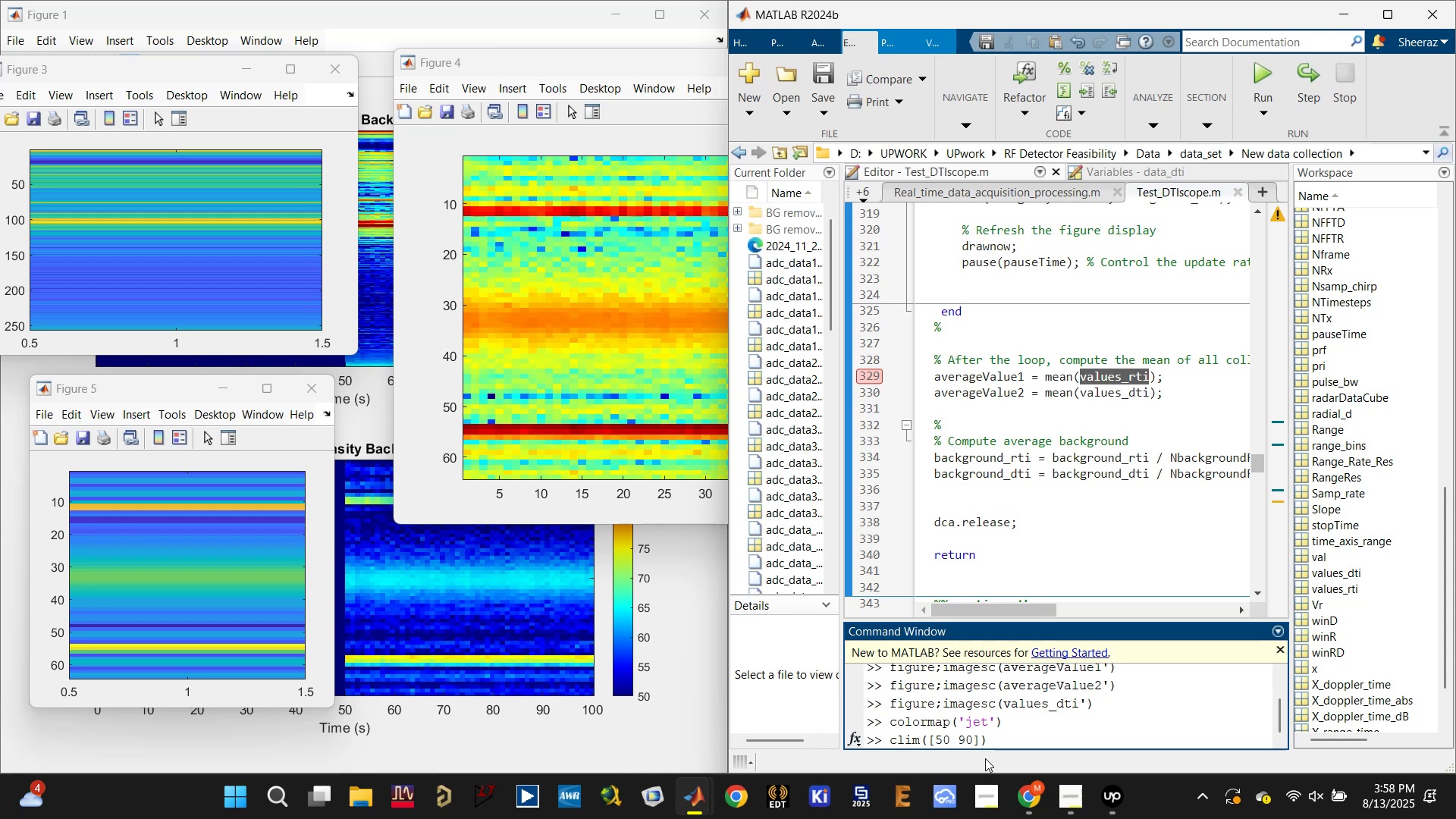 
key(Enter)
 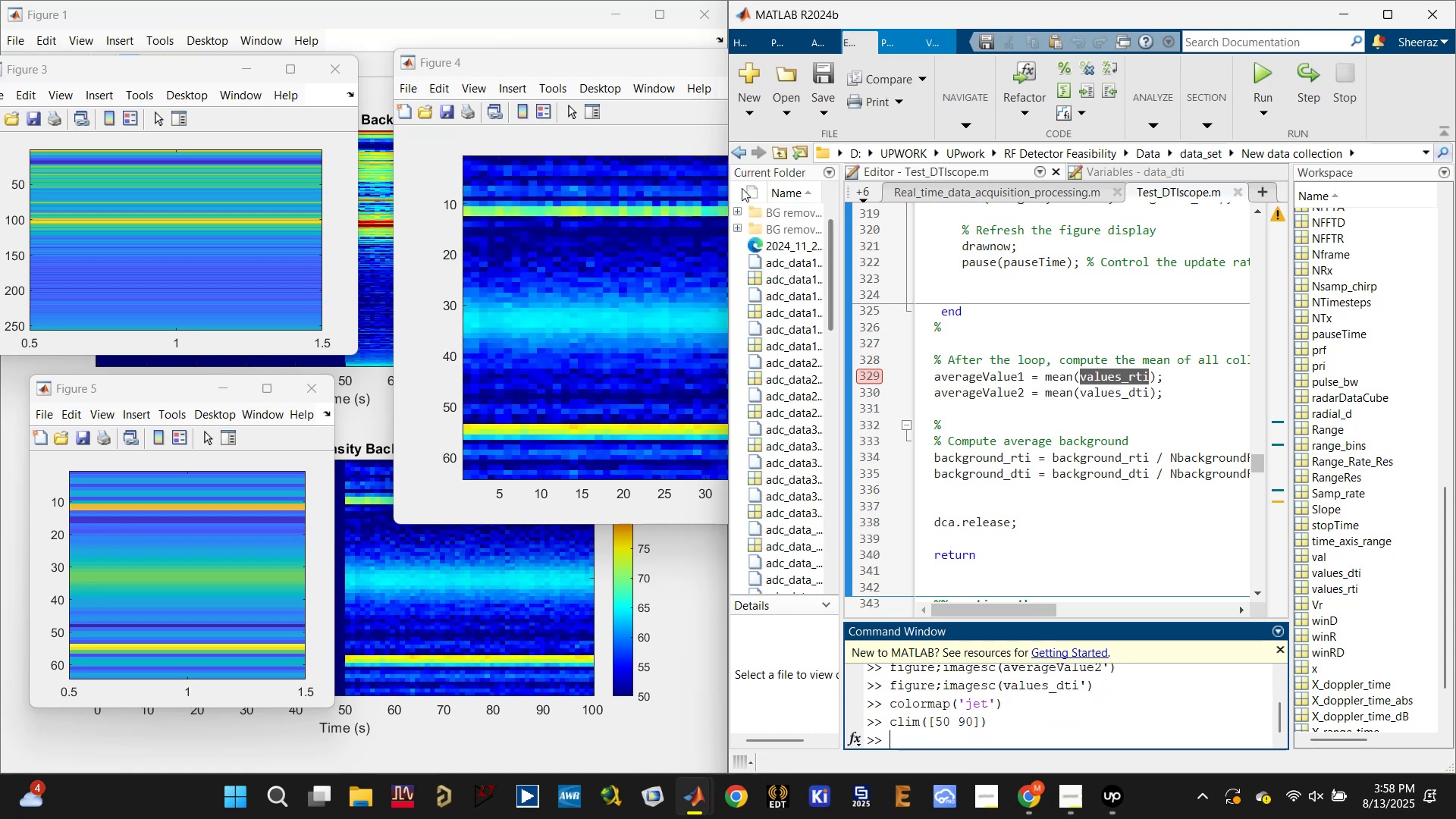 
left_click([617, 61])
 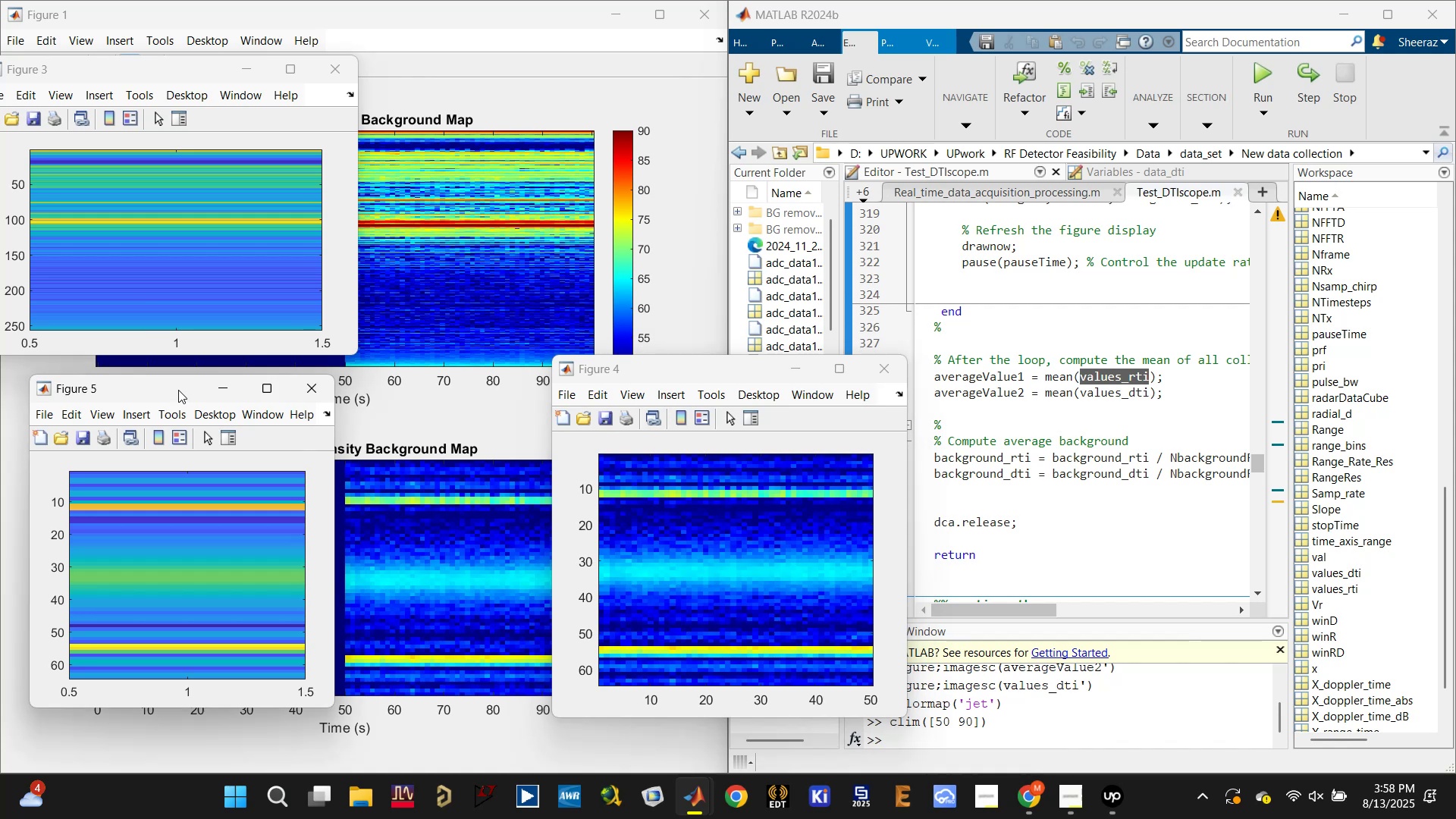 
wait(11.36)
 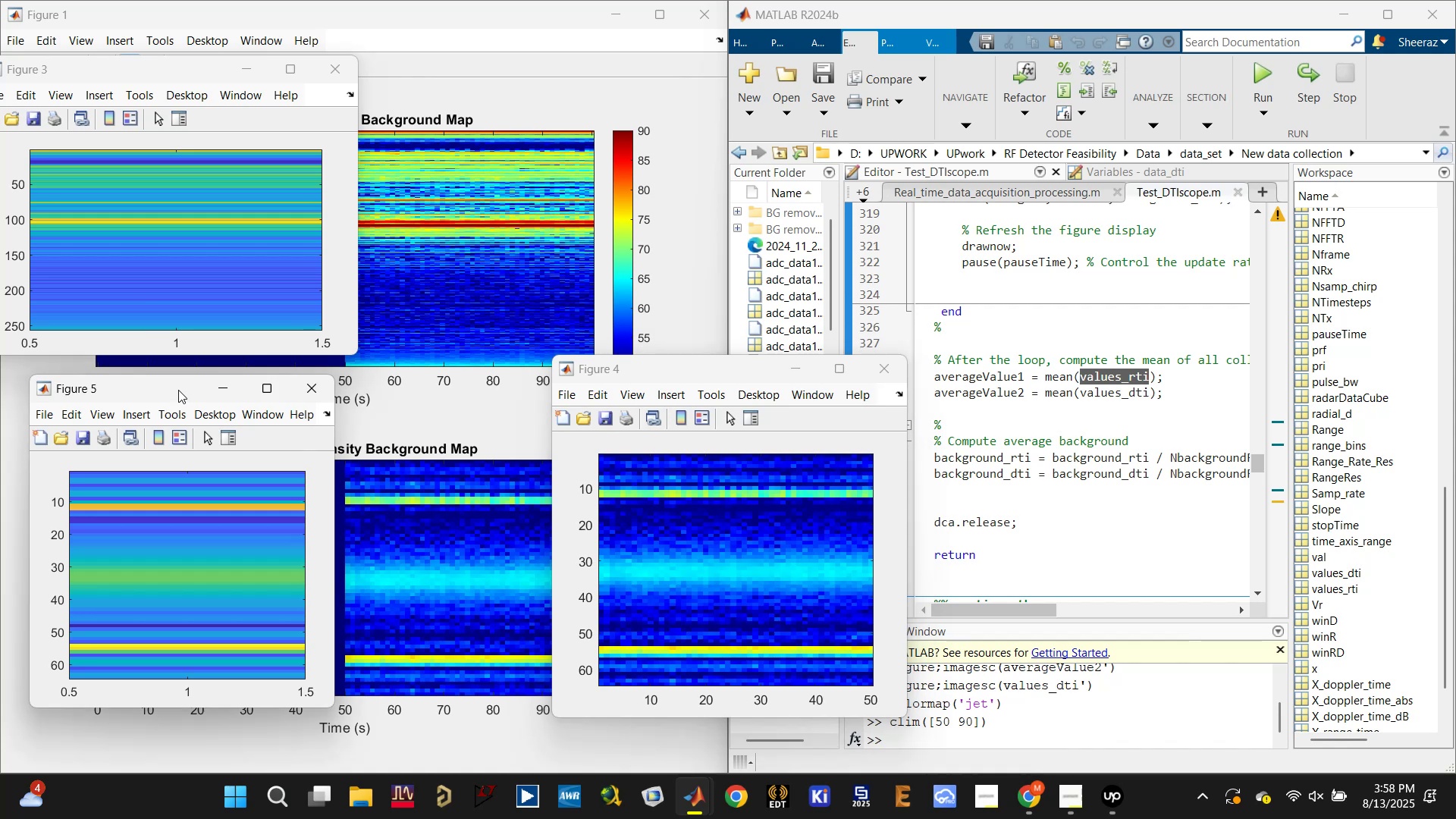 
key(ArrowUp)
 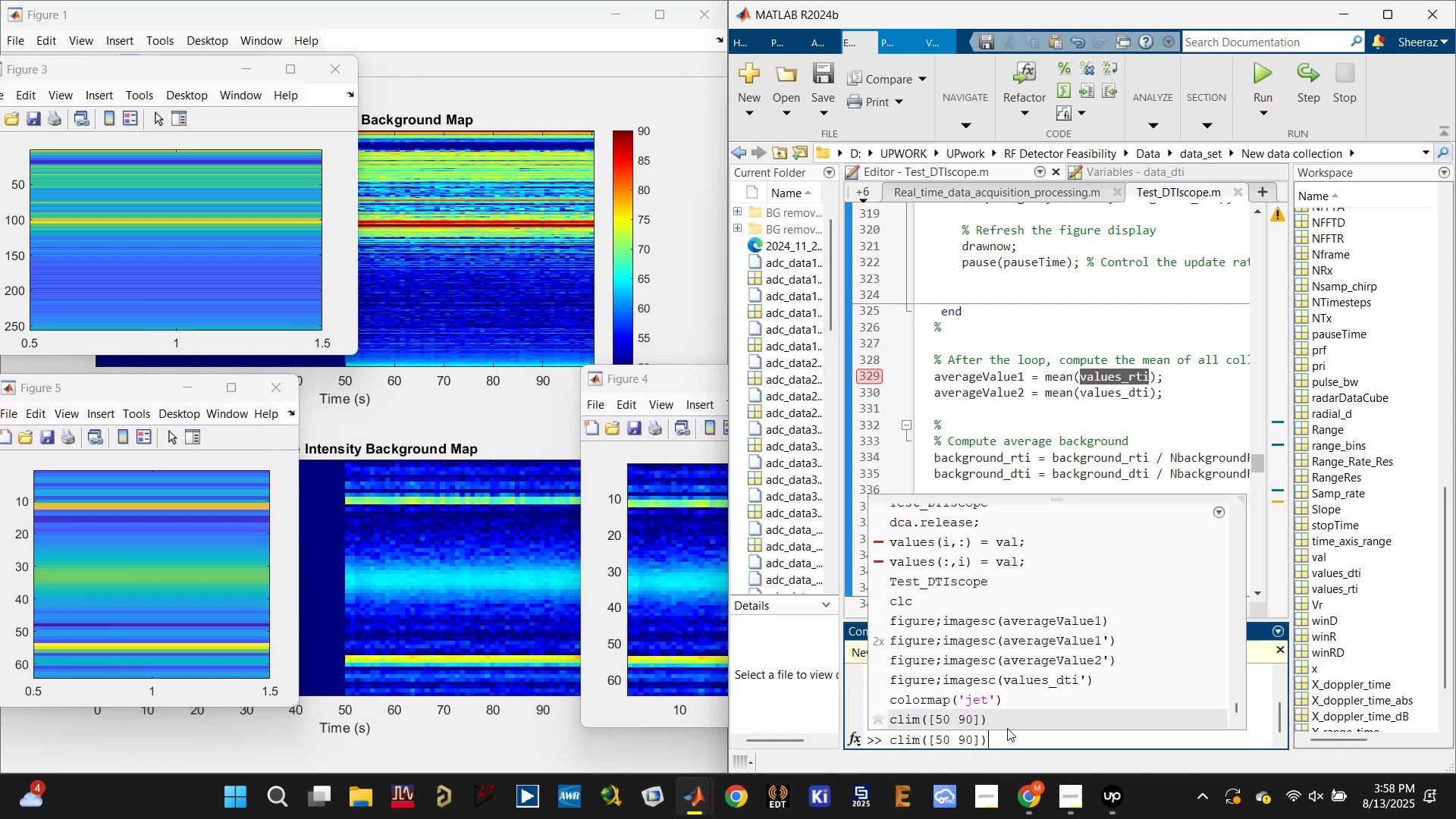 
key(ArrowUp)
 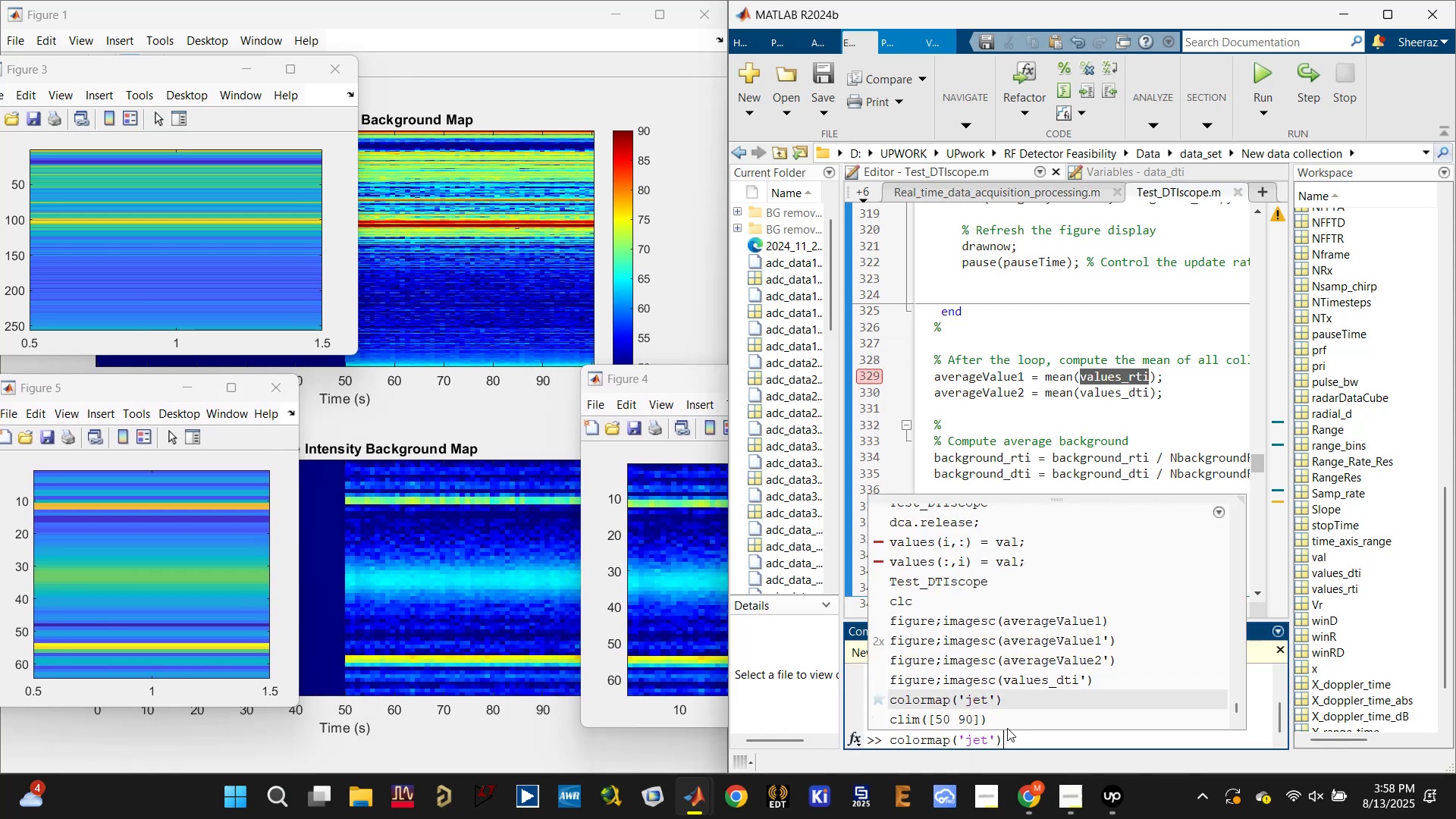 
key(ArrowUp)
 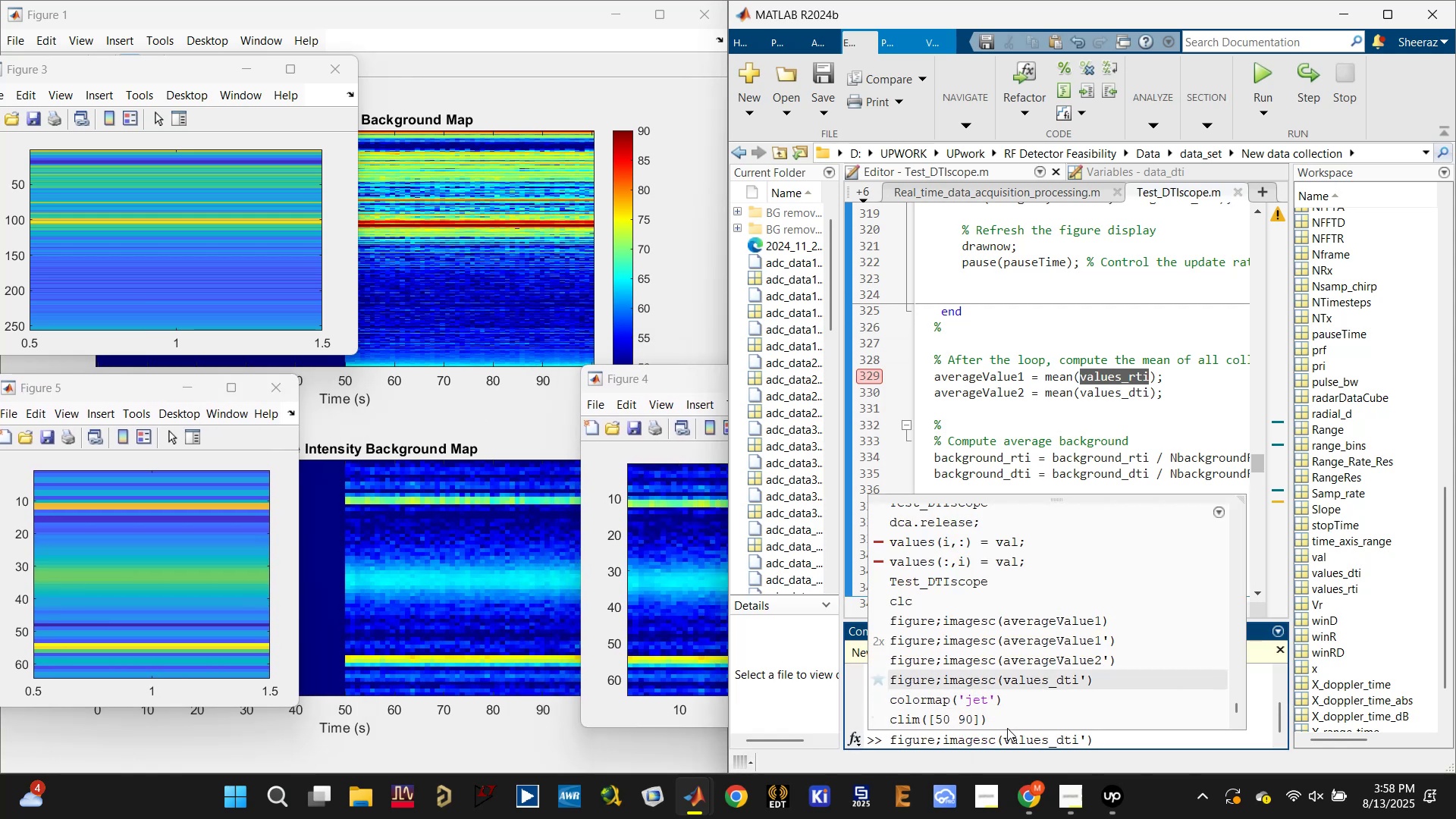 
key(ArrowLeft)
 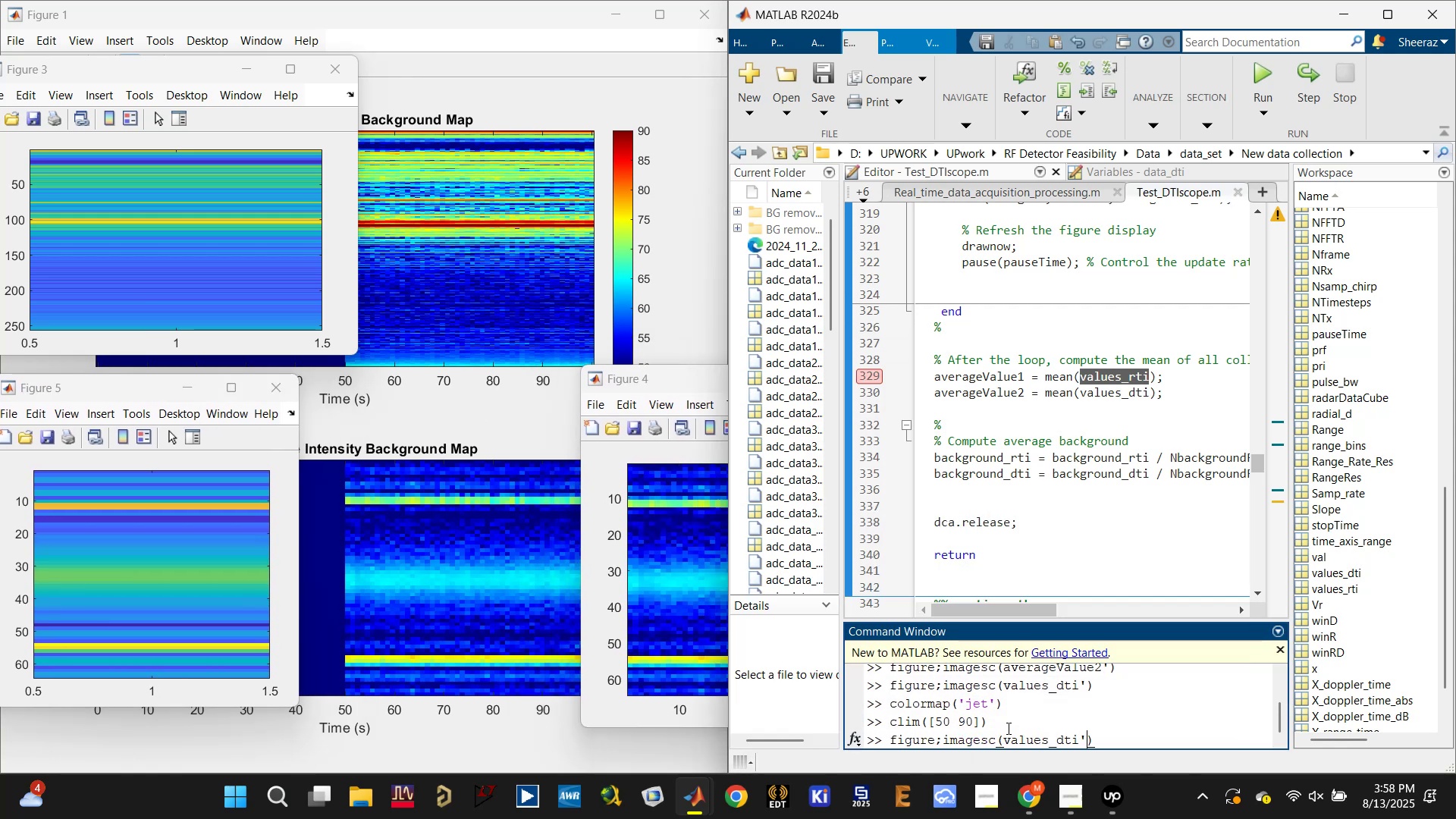 
key(ArrowLeft)
 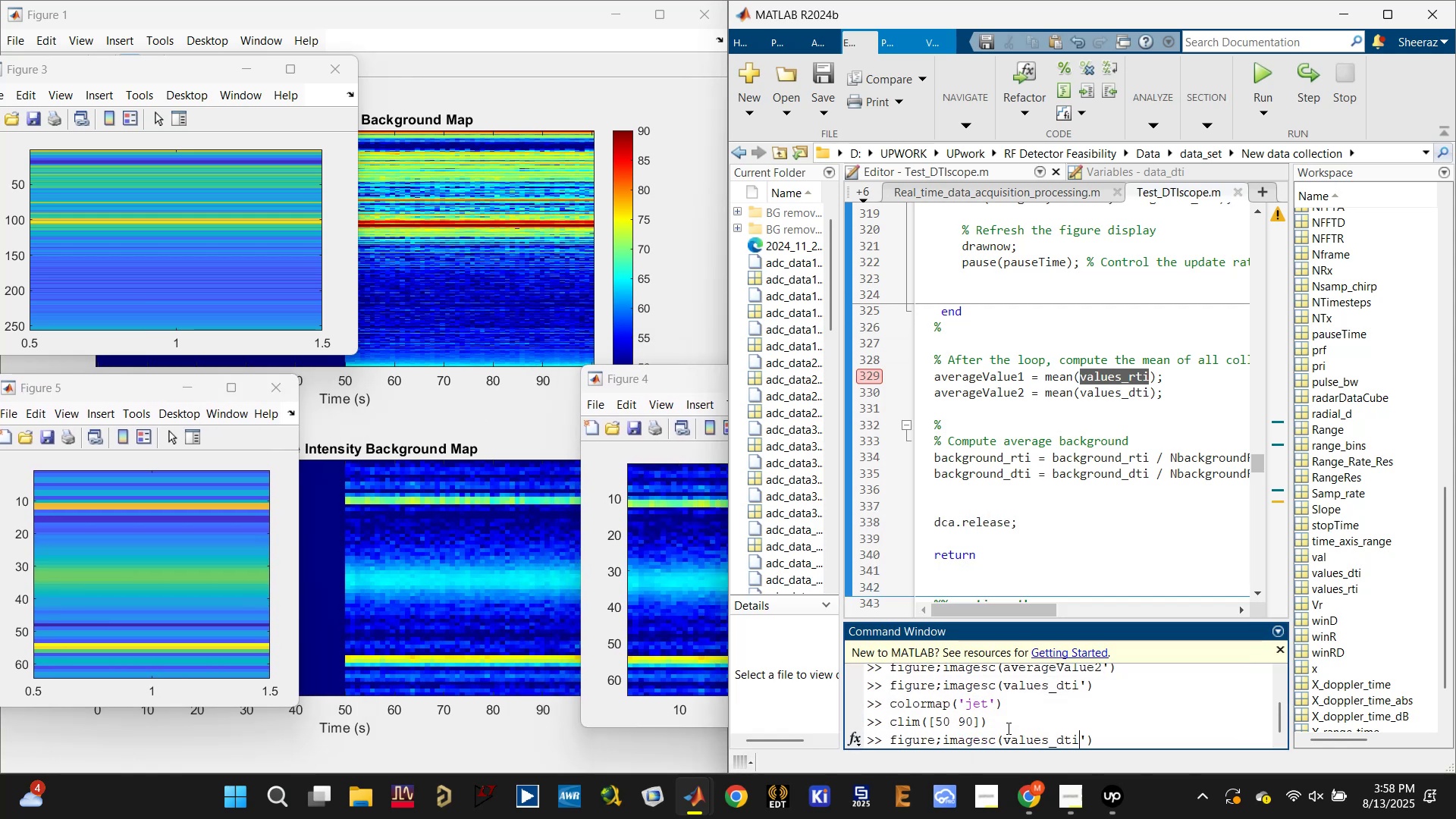 
key(ArrowLeft)
 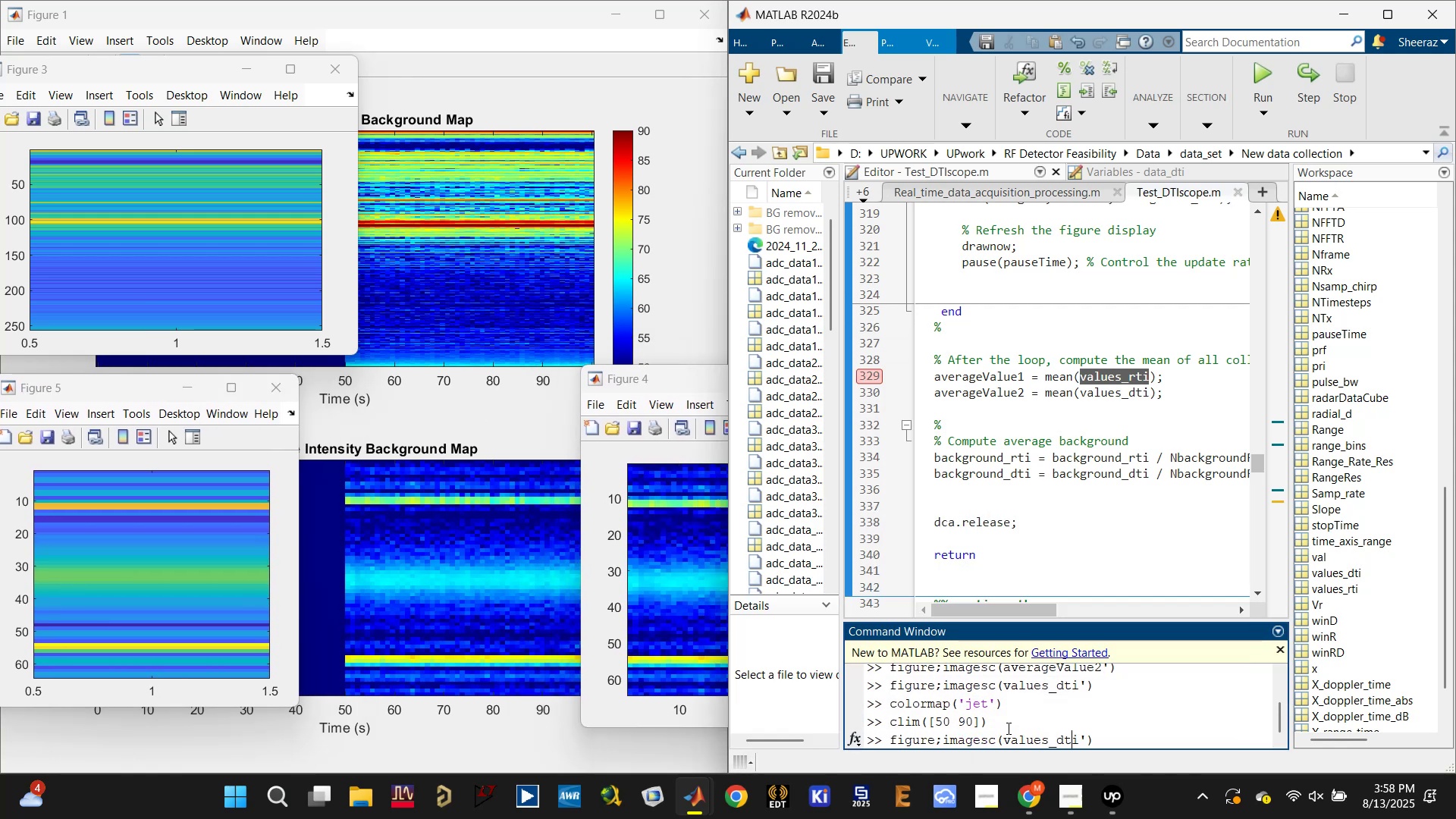 
key(ArrowLeft)
 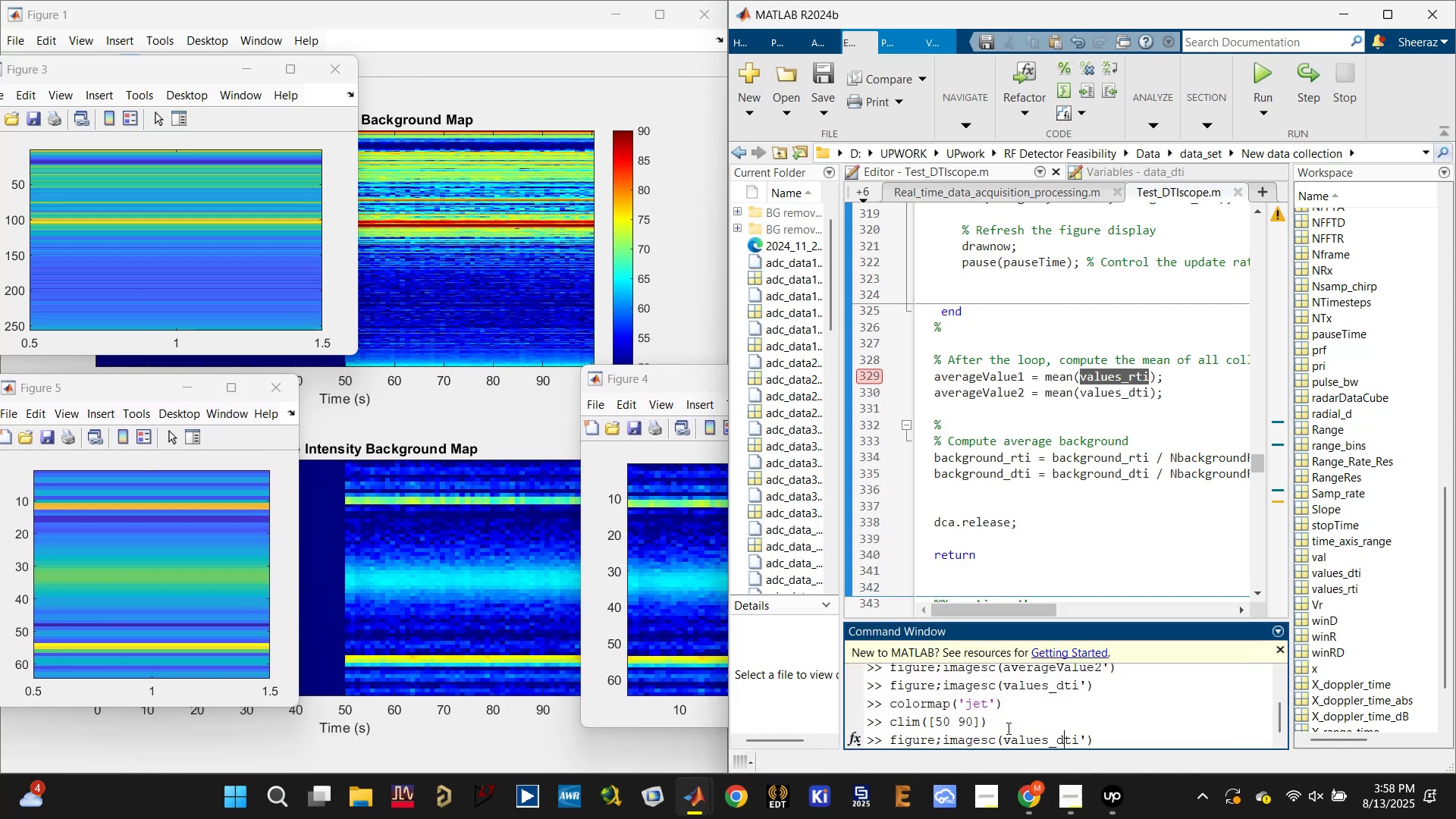 
key(Backspace)
 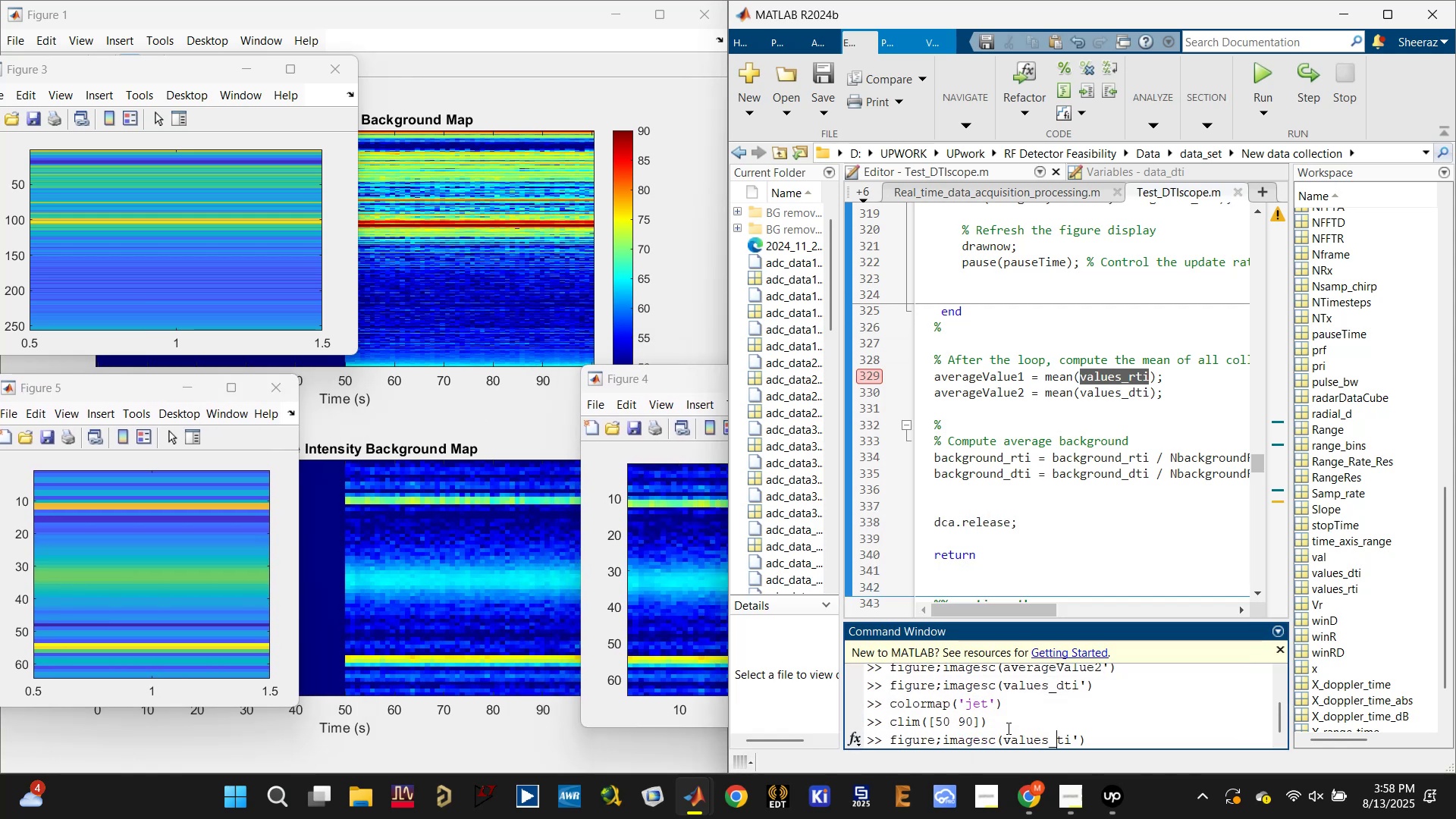 
key(R)
 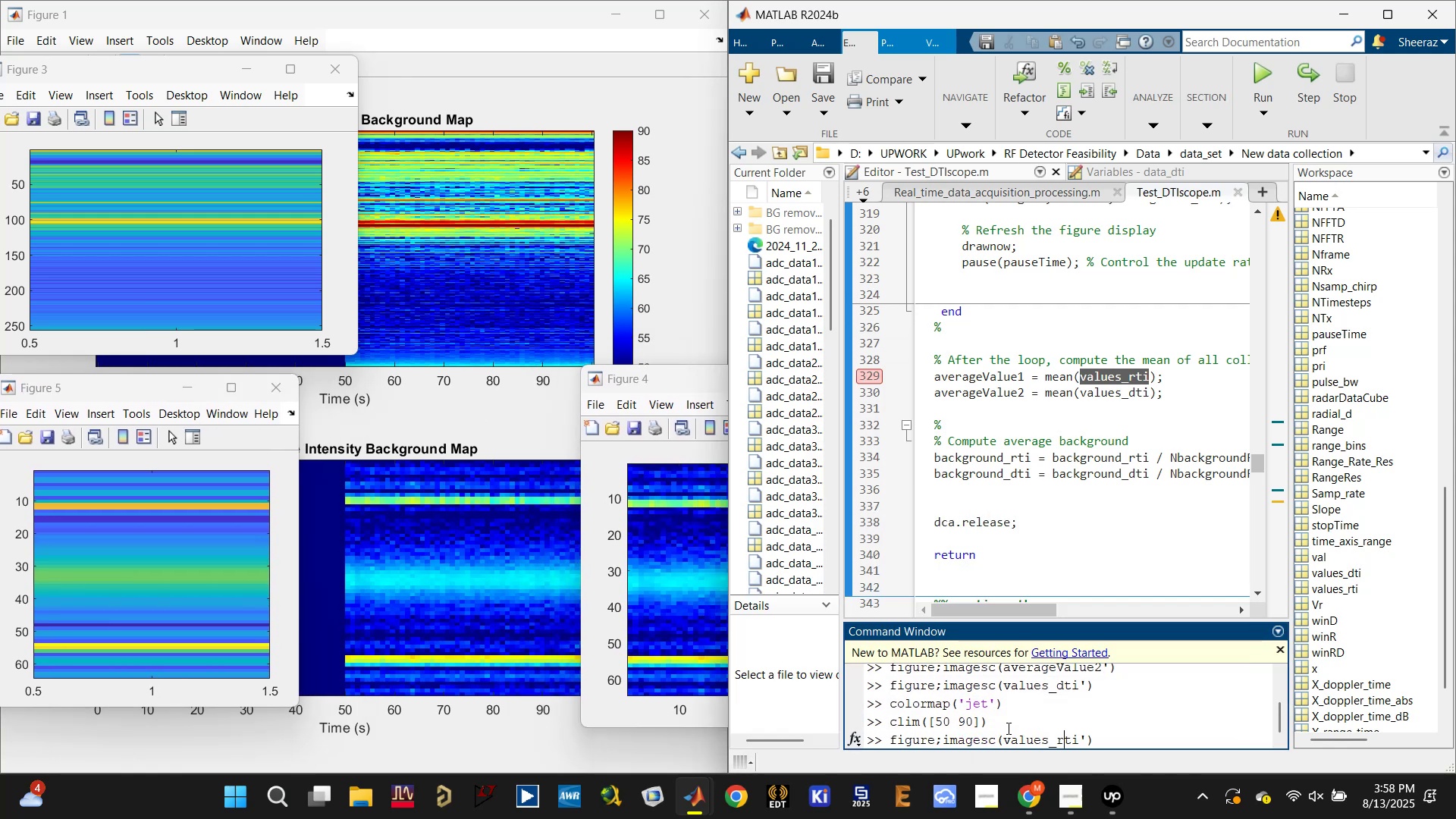 
key(Enter)
 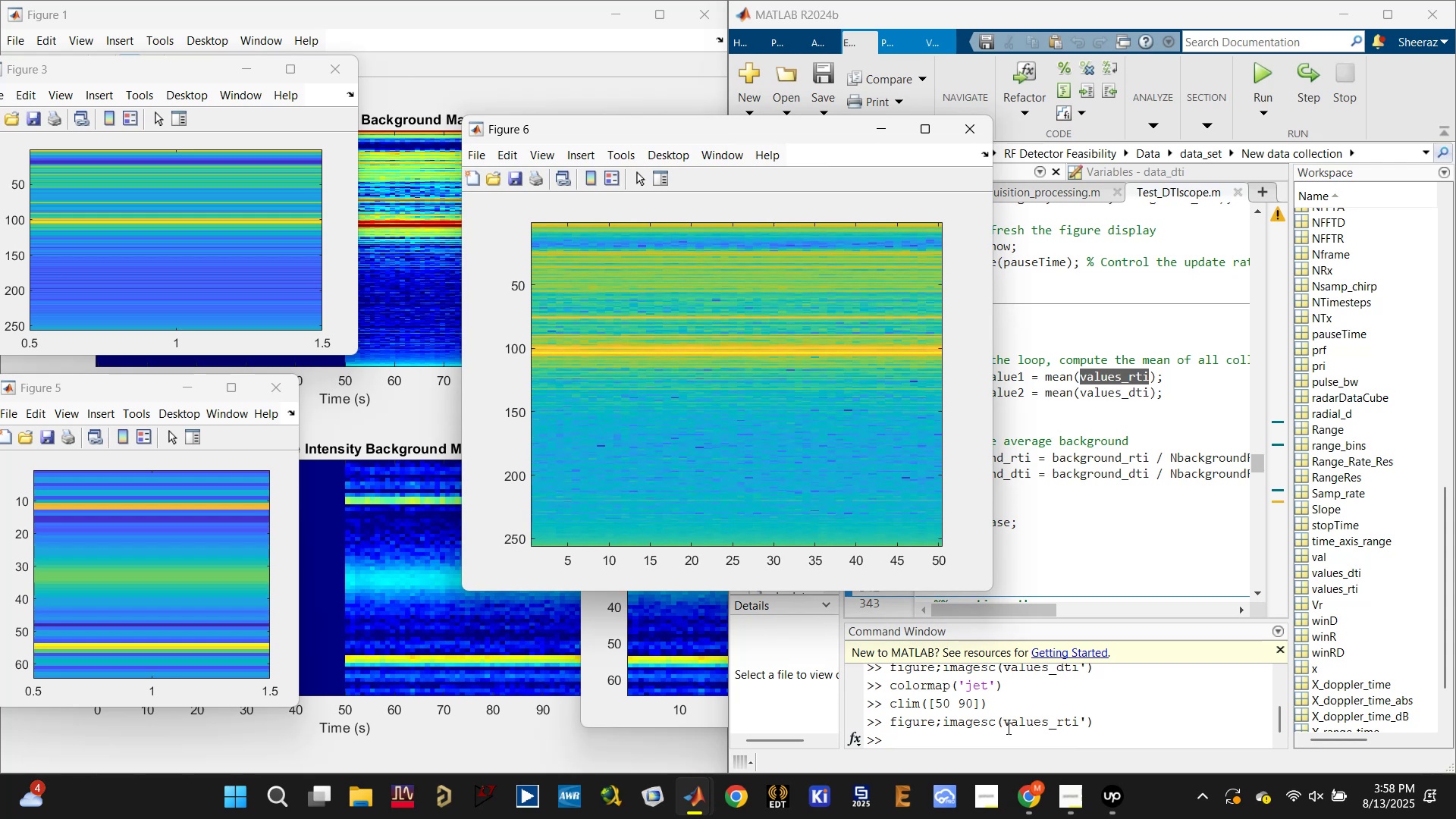 
key(ArrowUp)
 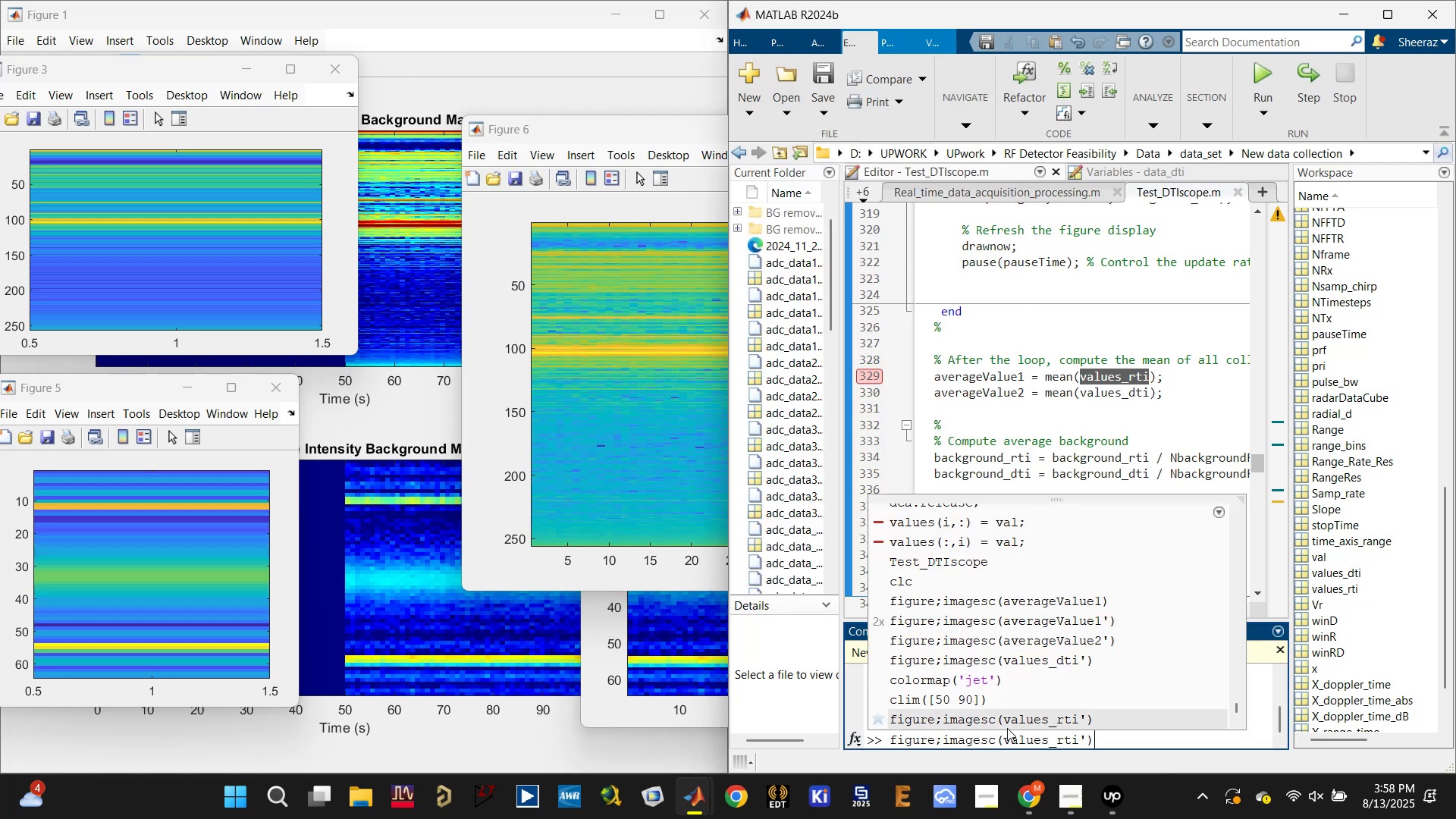 
key(ArrowUp)
 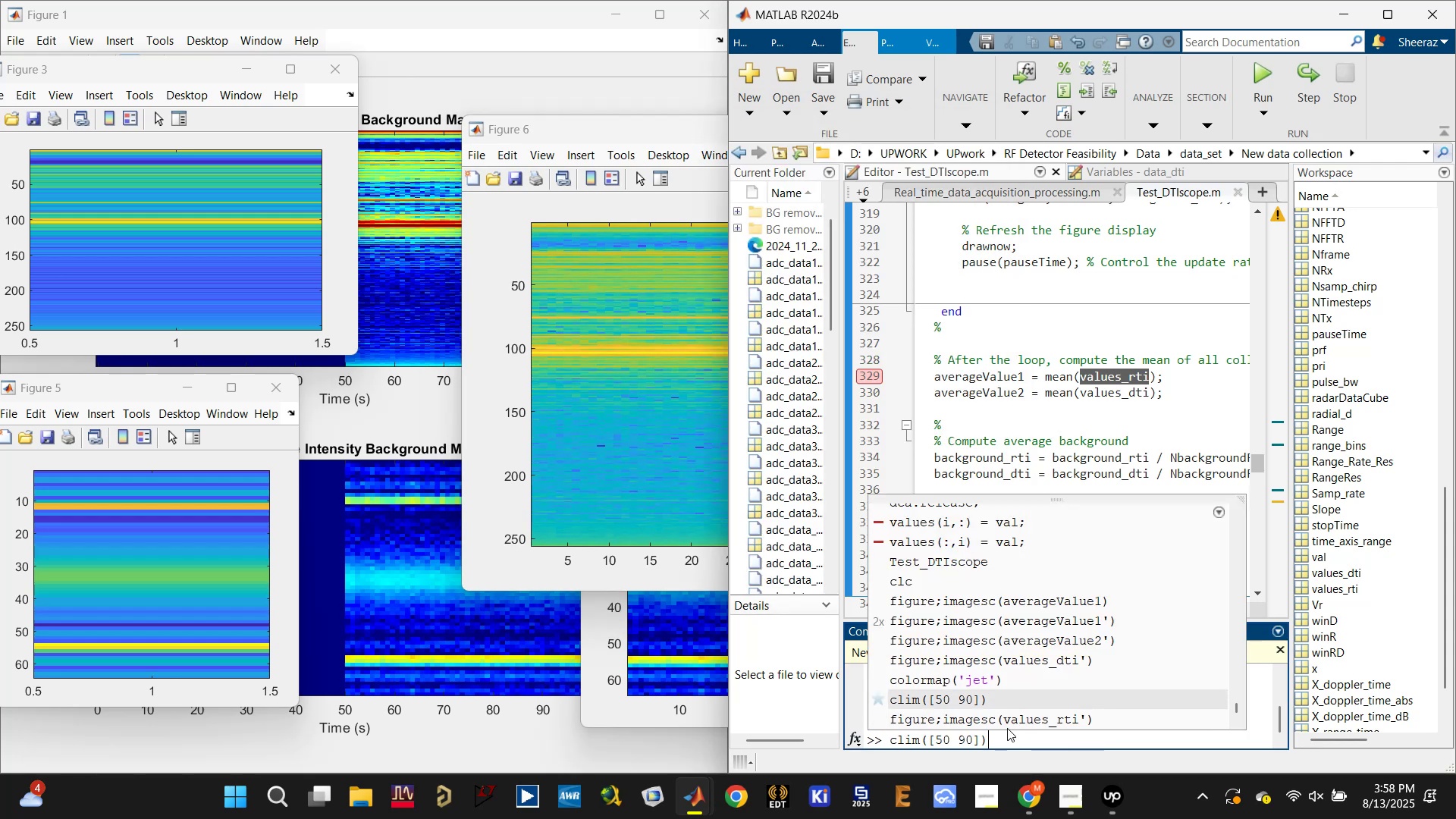 
key(ArrowUp)
 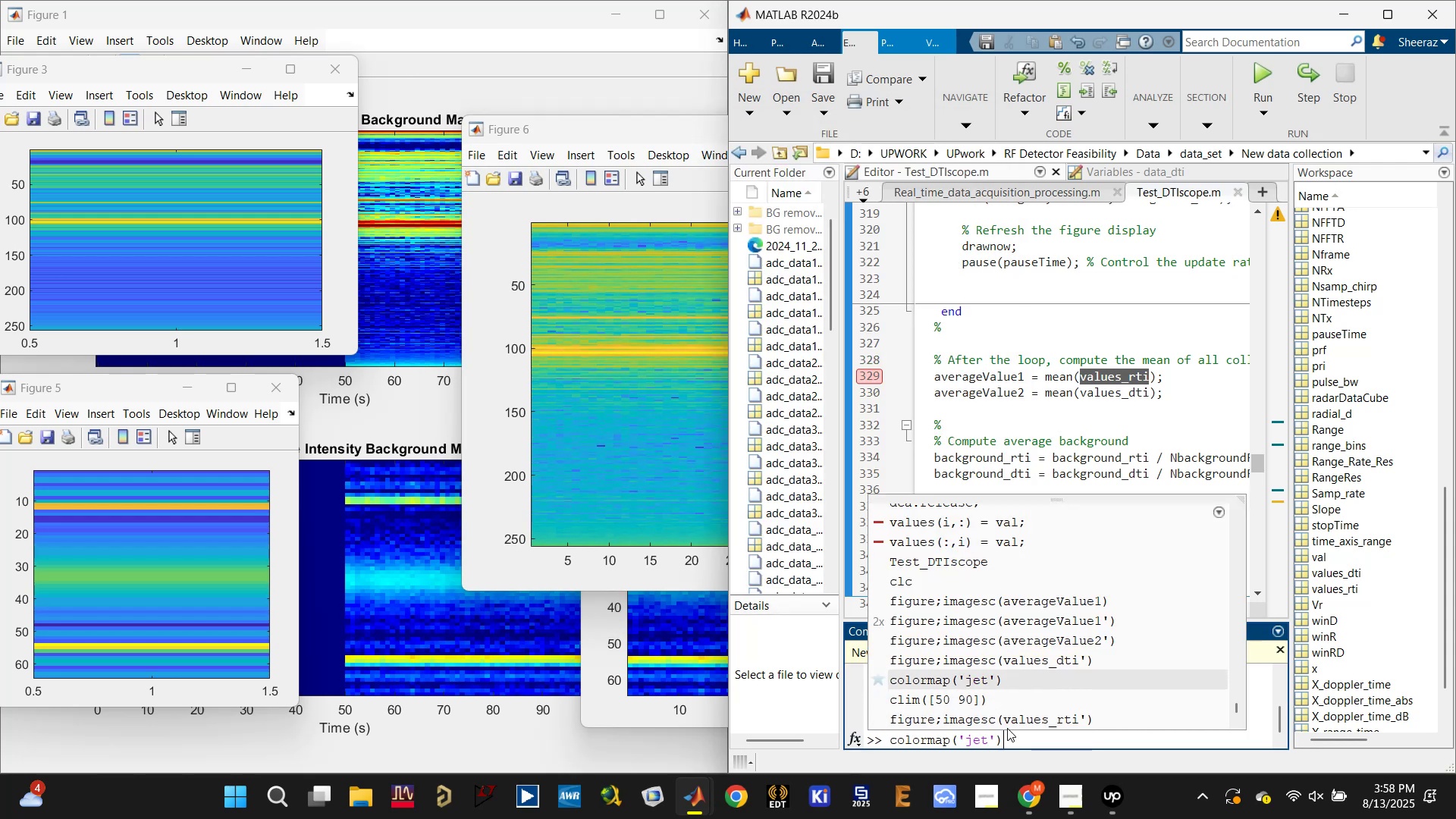 
key(Enter)
 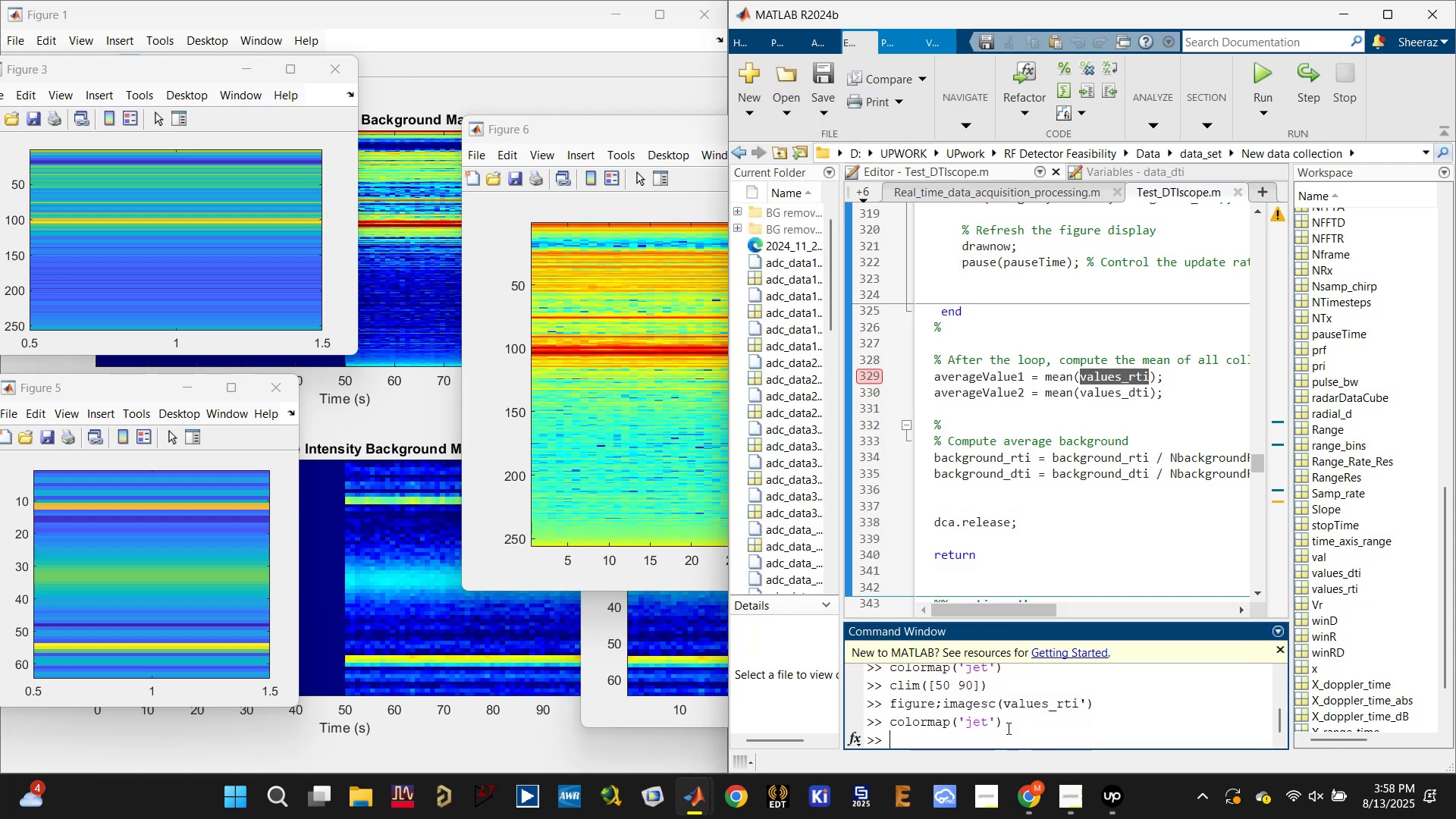 
key(ArrowUp)
 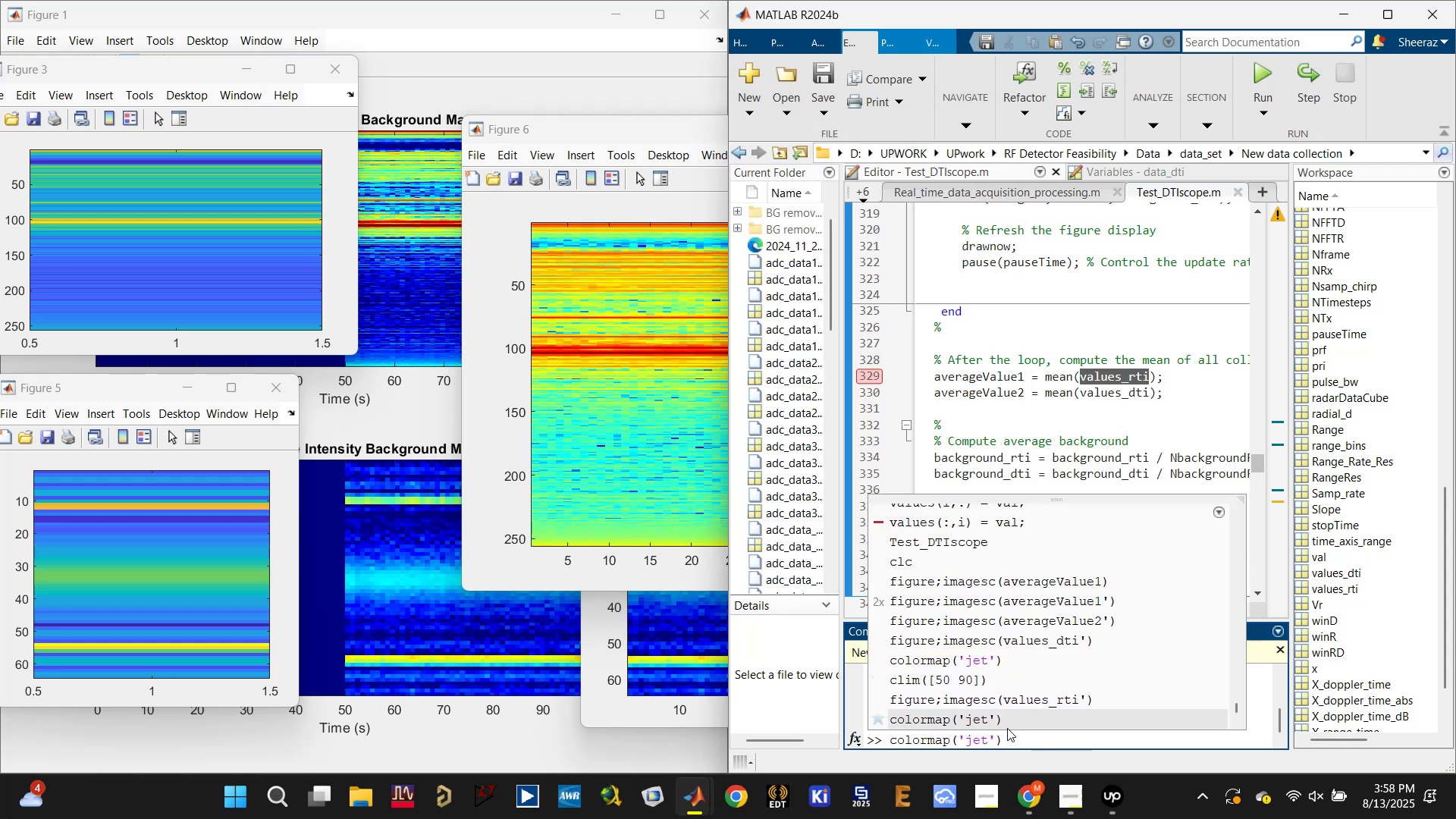 
key(ArrowUp)
 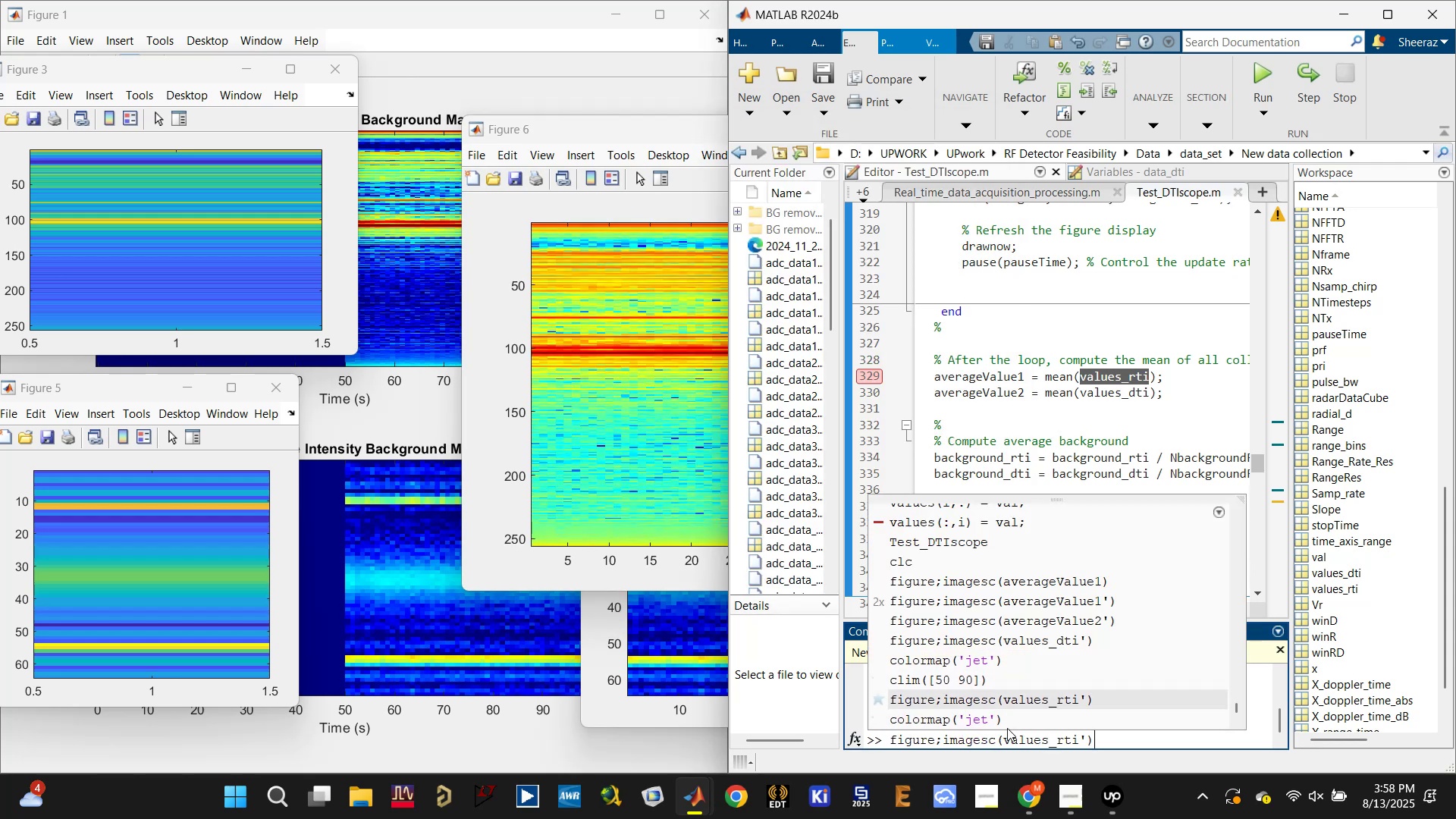 
key(ArrowUp)
 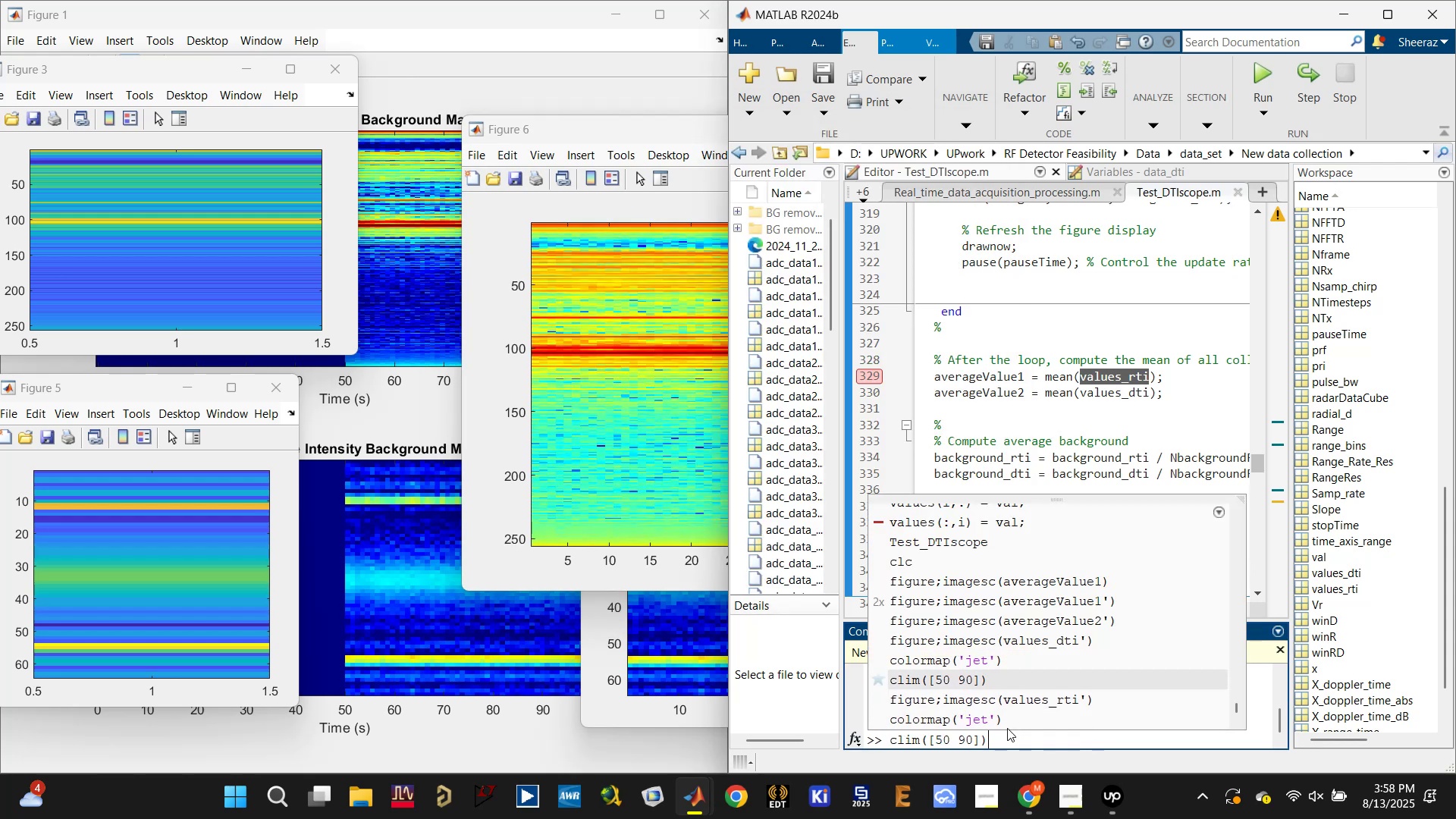 
key(Enter)
 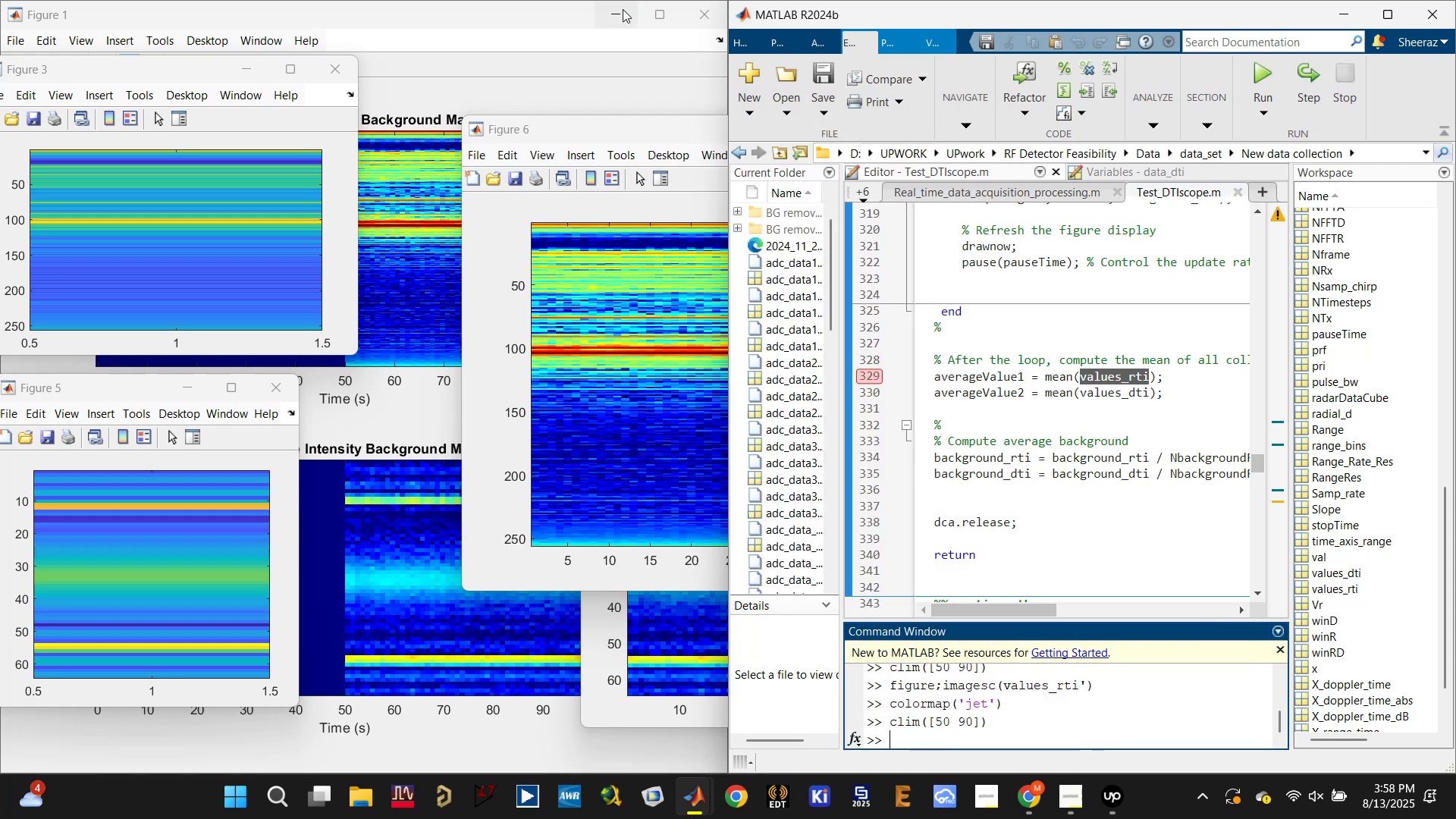 
left_click([625, 127])
 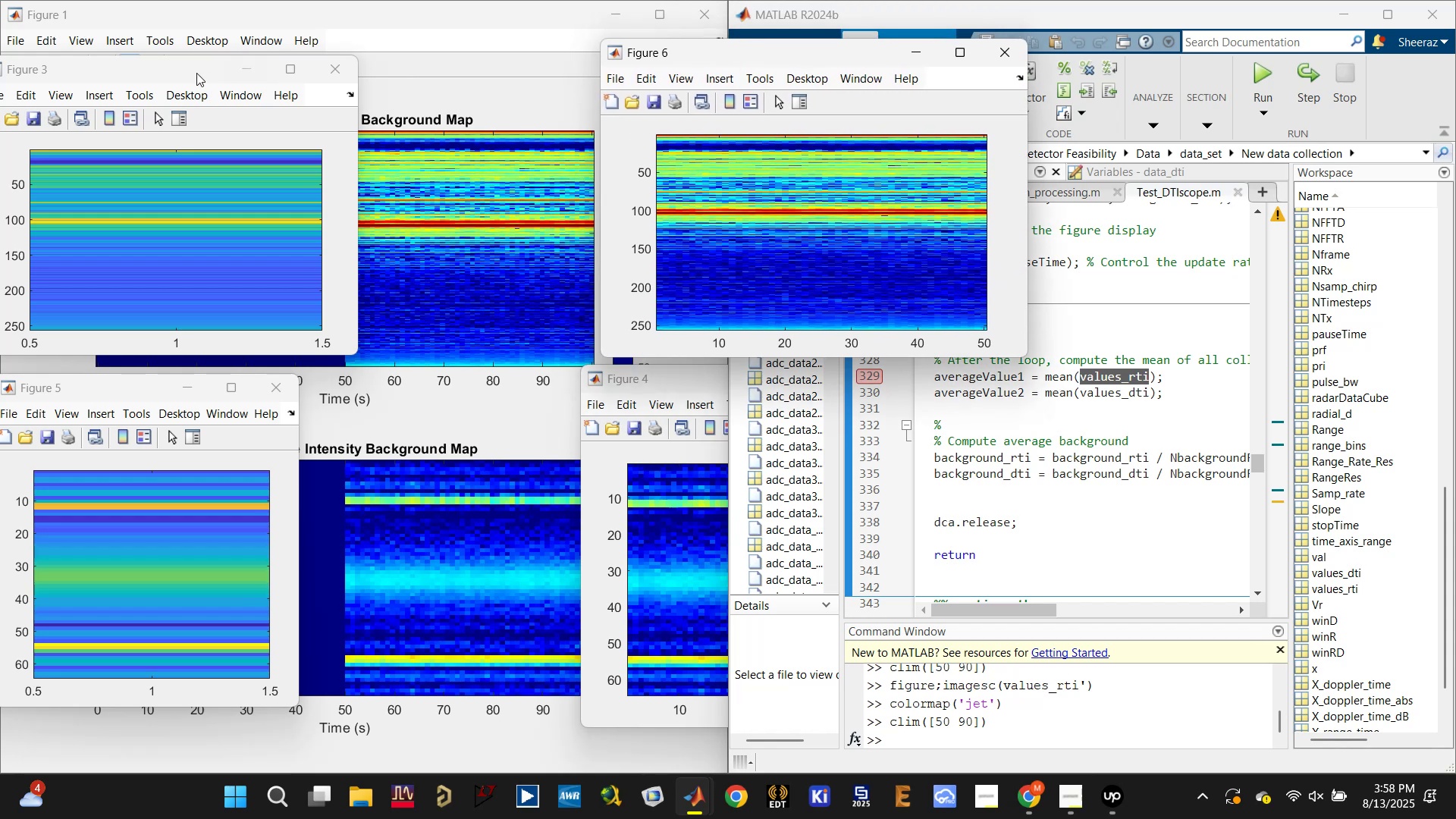 
wait(7.32)
 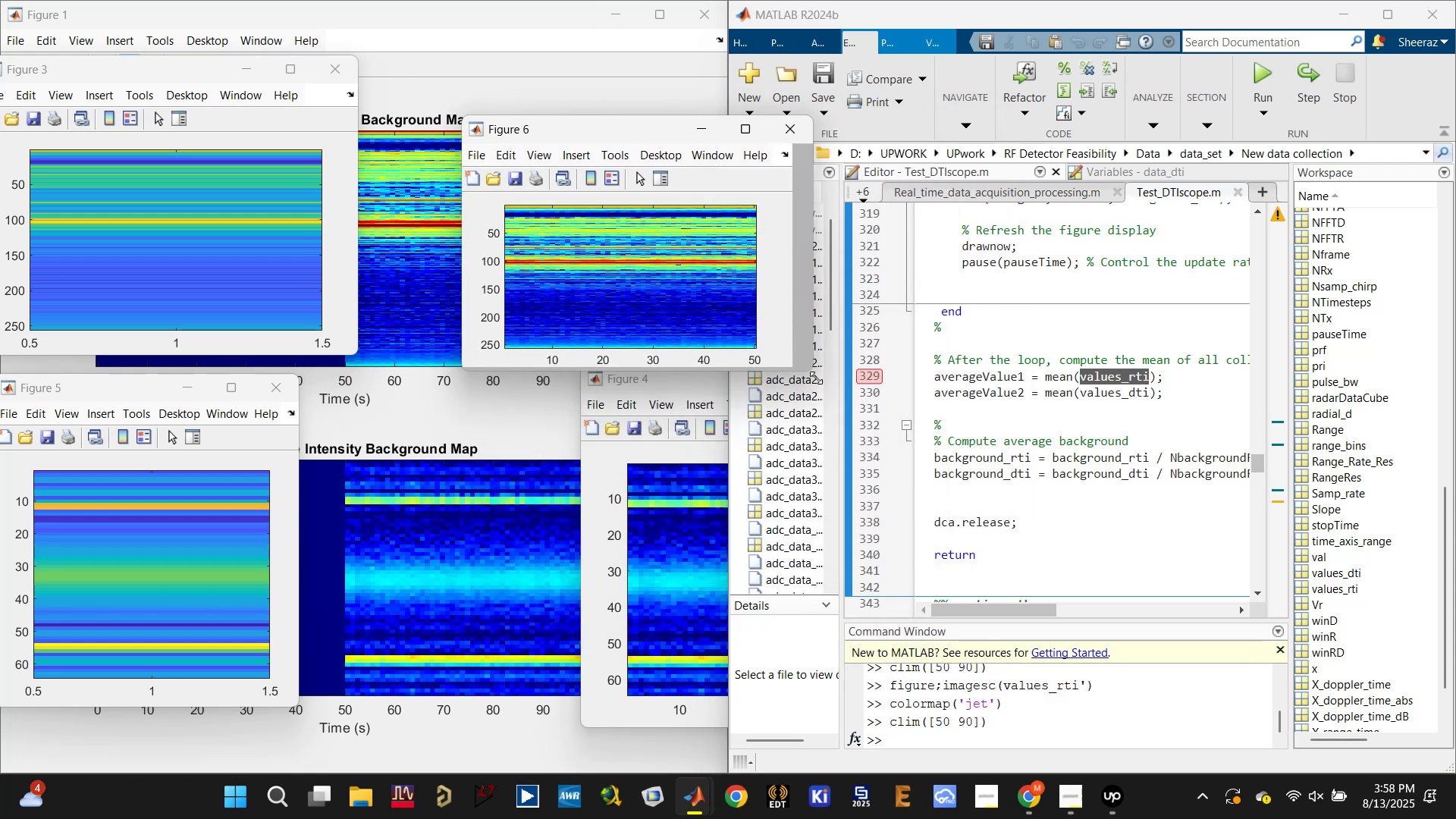 
left_click([645, 375])
 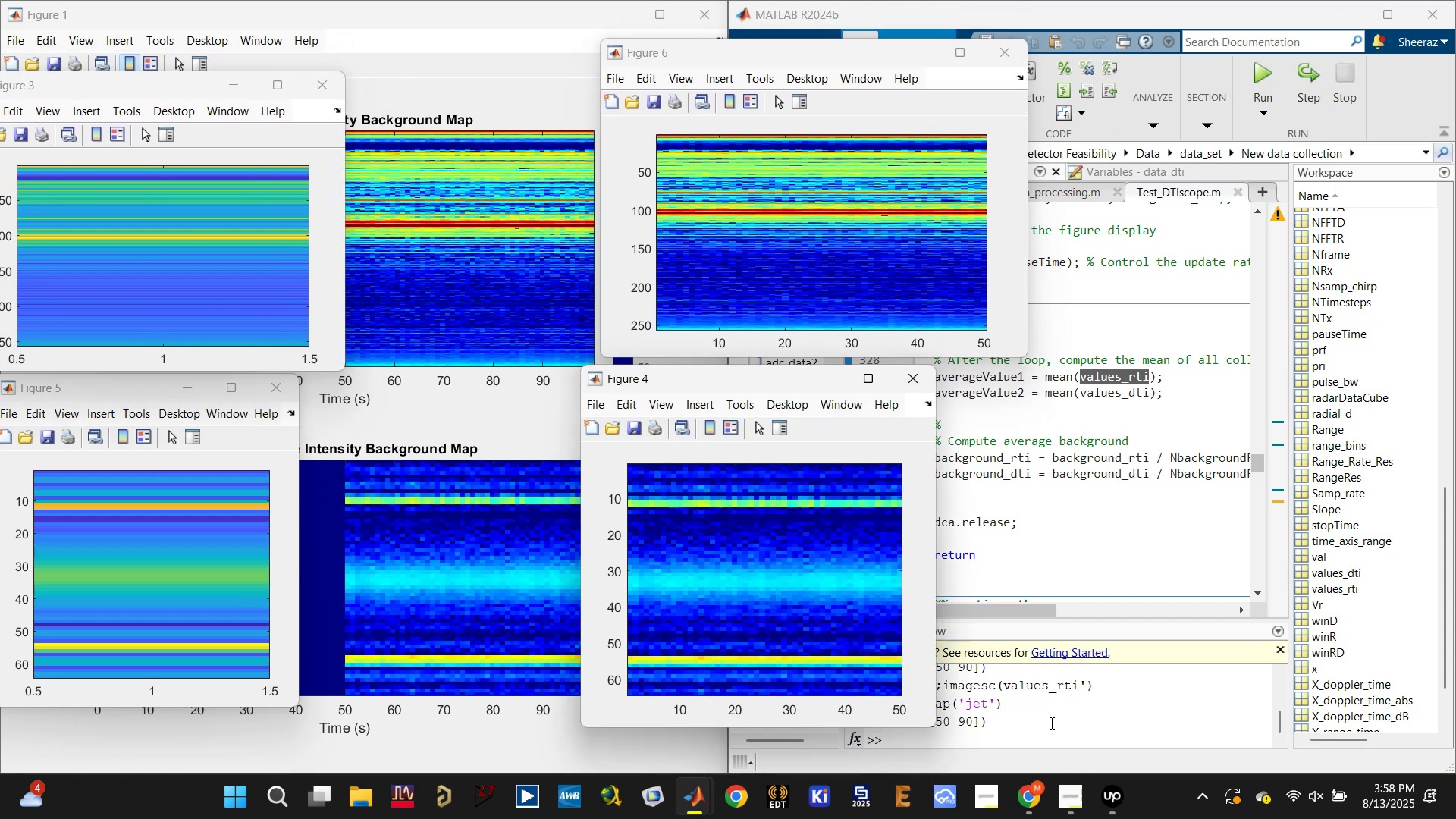 
left_click([1050, 727])
 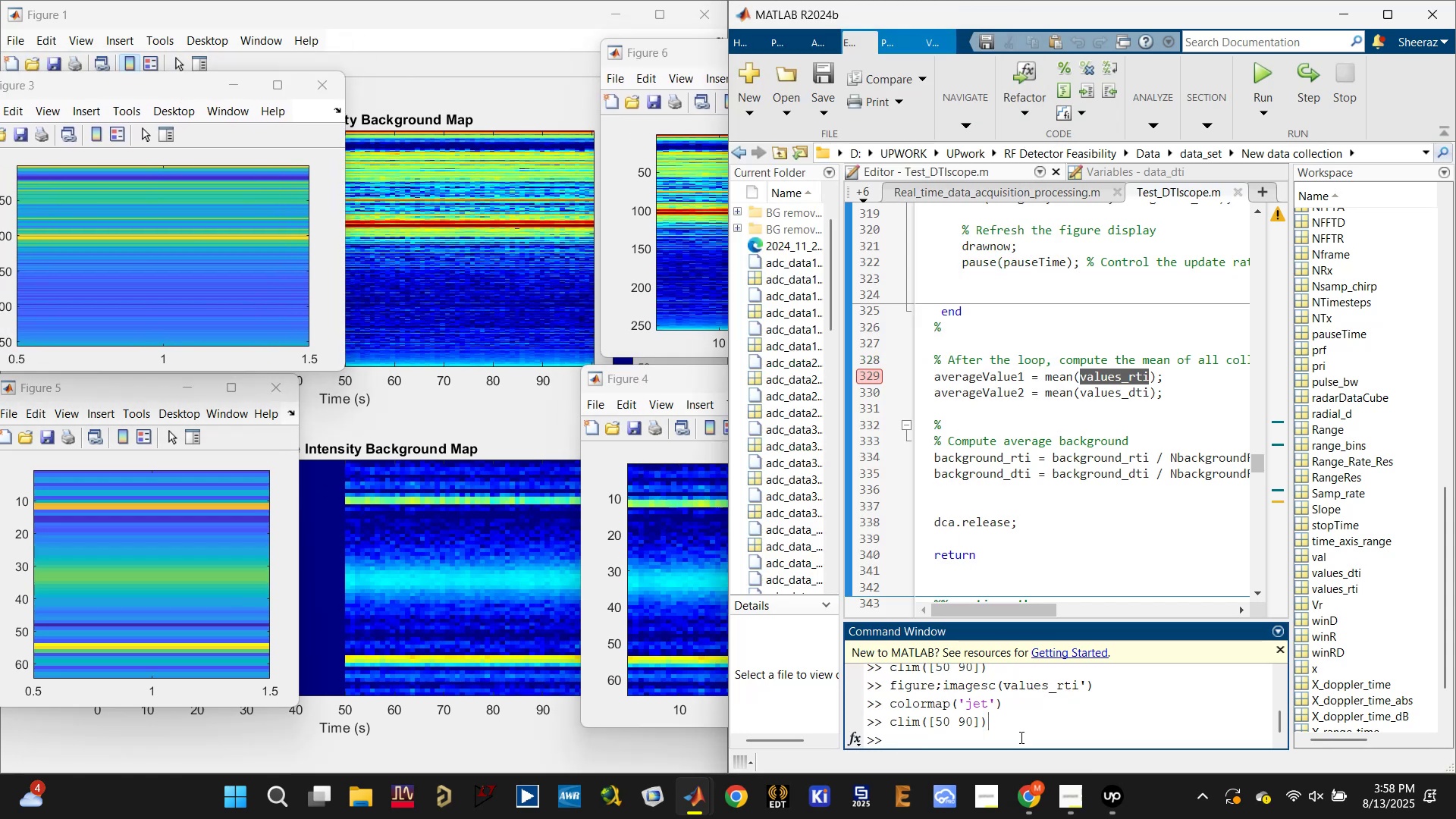 
key(ArrowUp)
 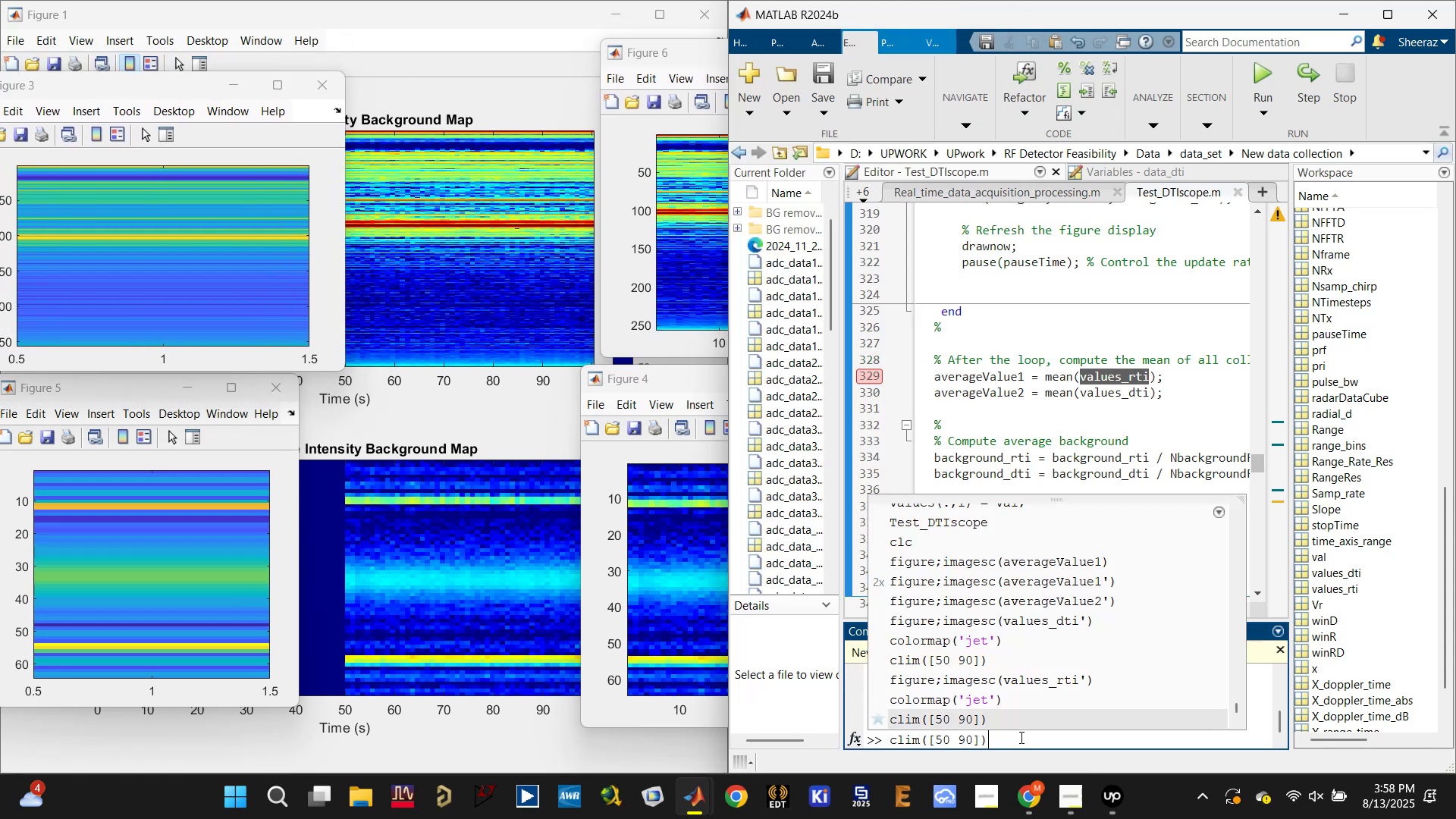 
key(ArrowUp)
 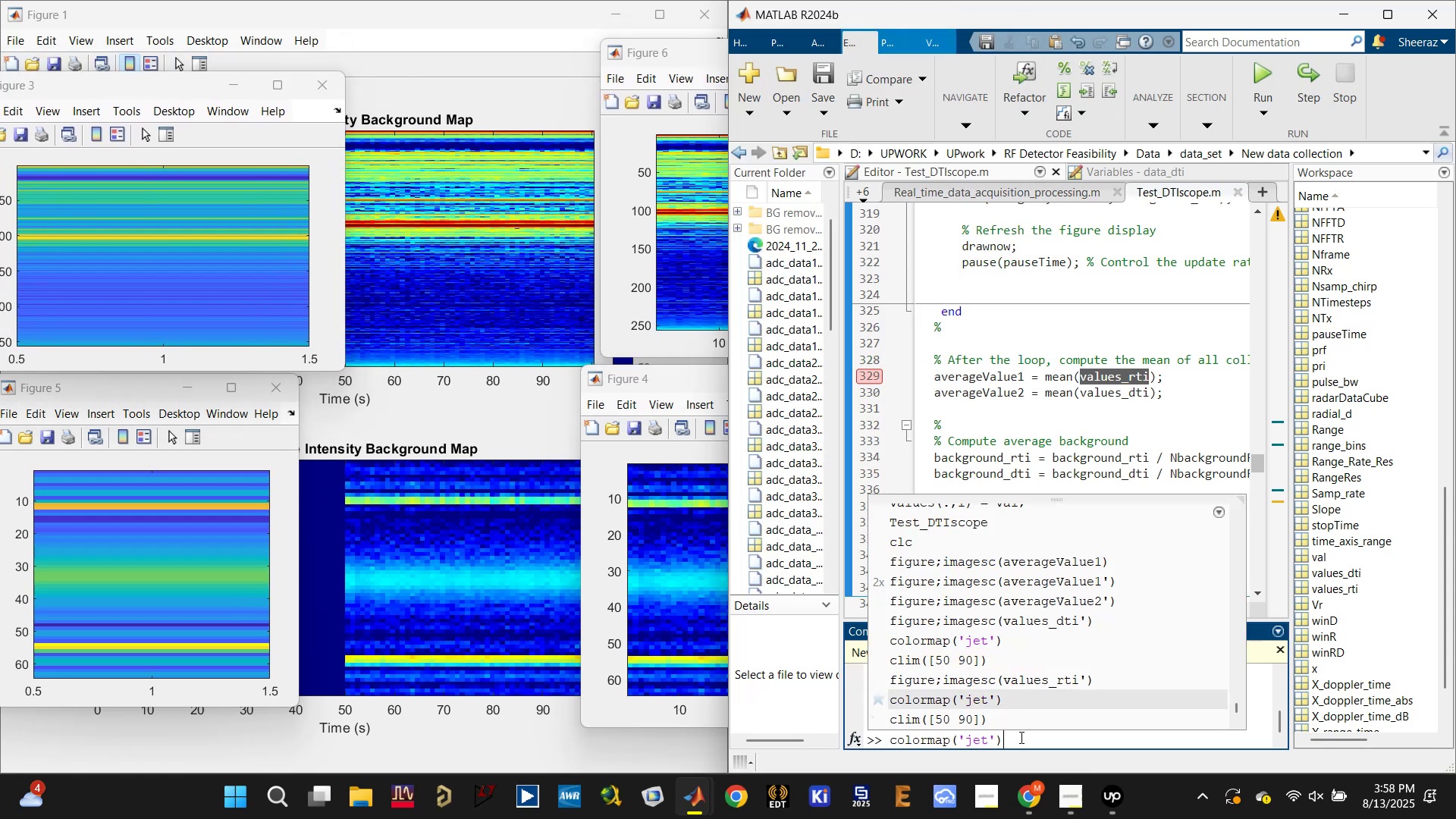 
key(ArrowUp)
 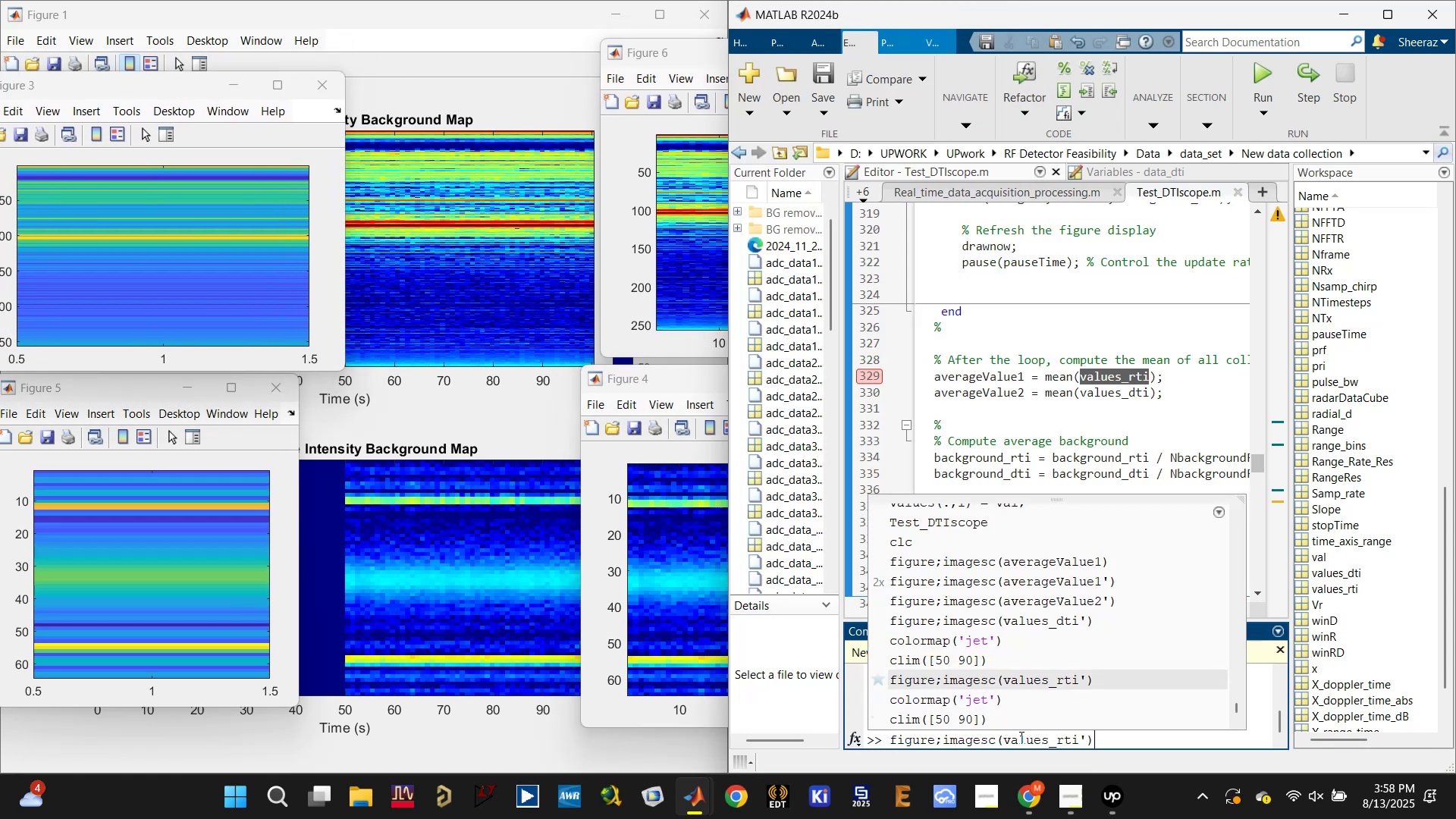 
key(ArrowUp)
 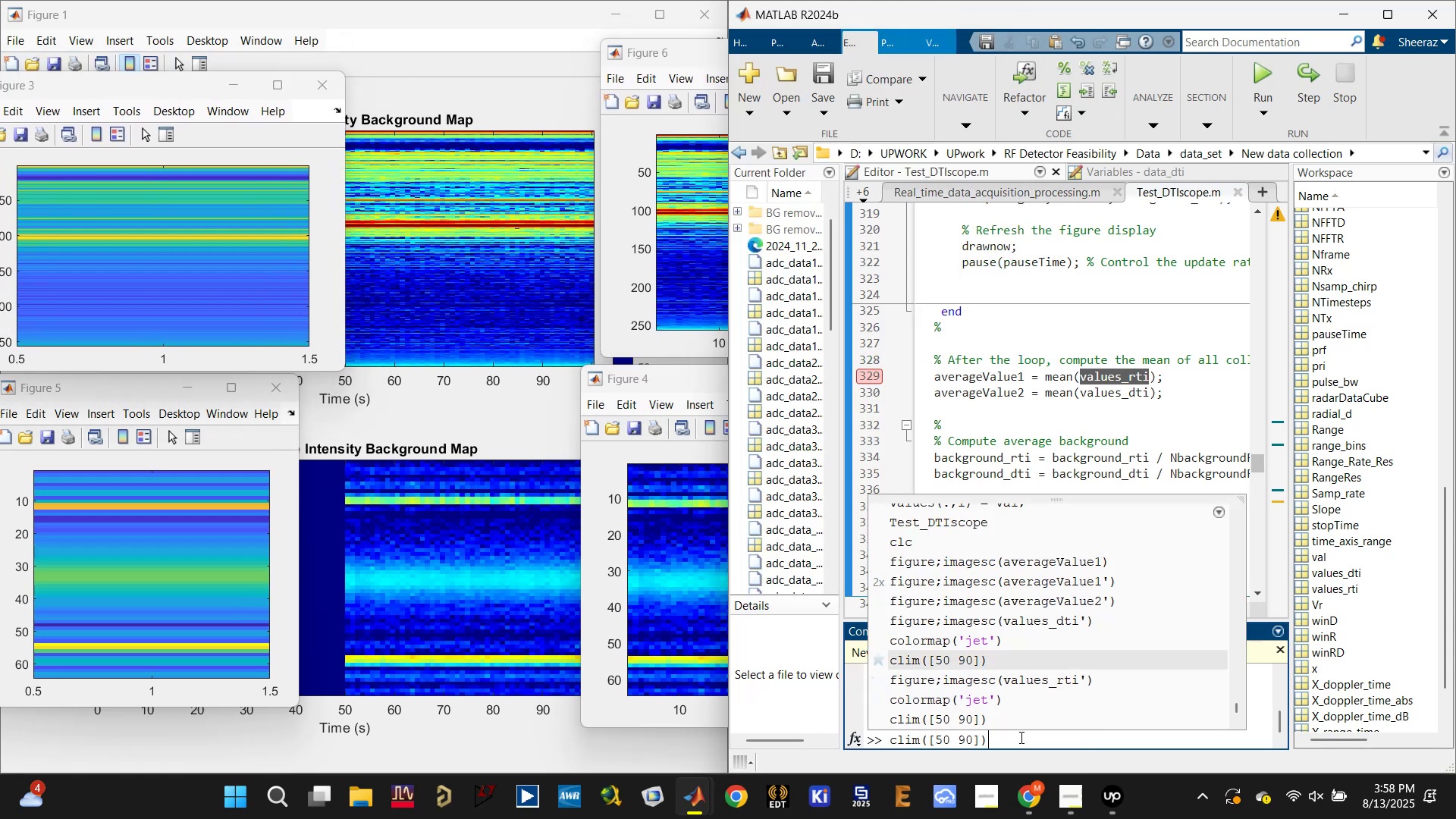 
key(ArrowUp)
 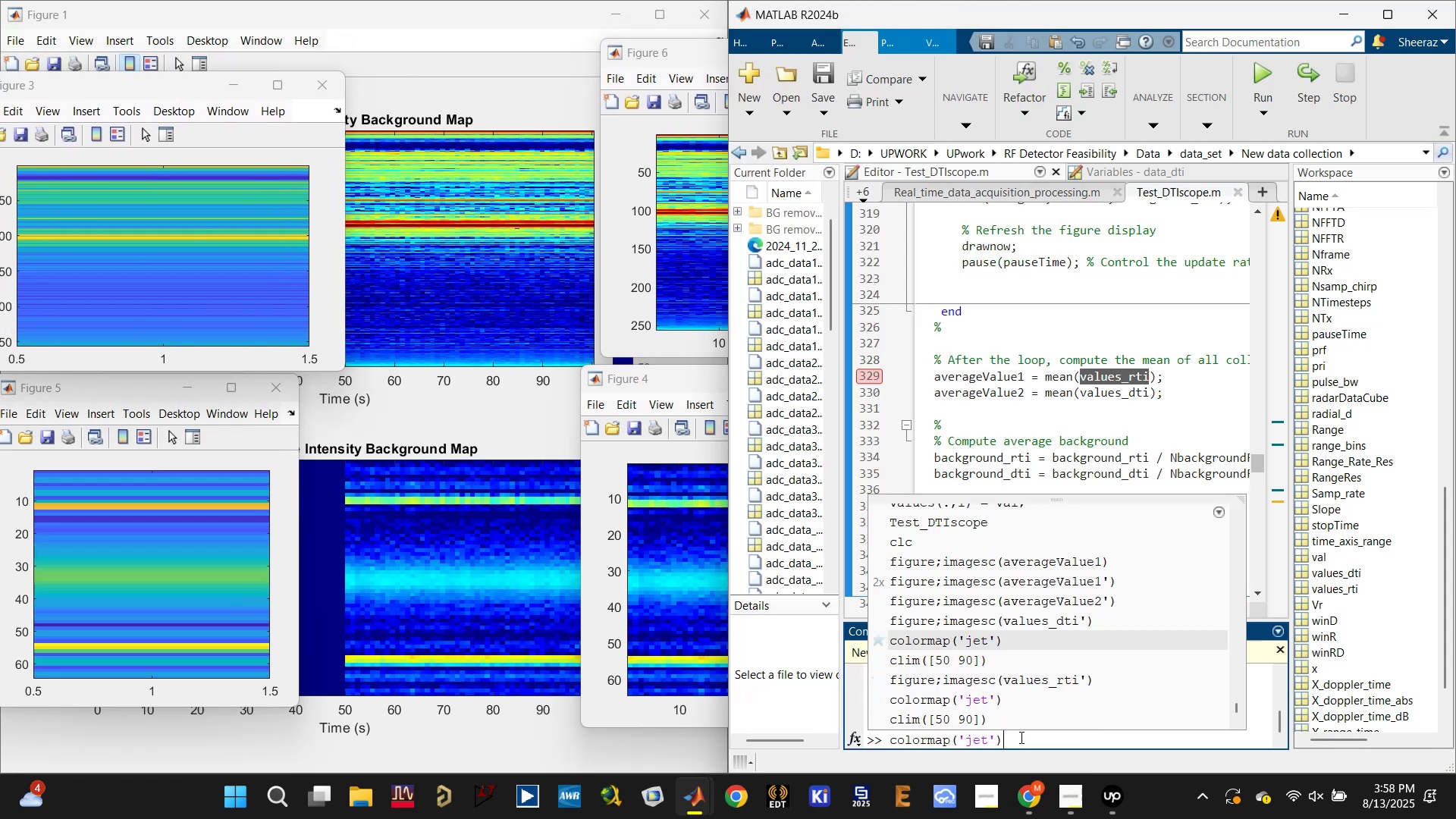 
key(ArrowUp)
 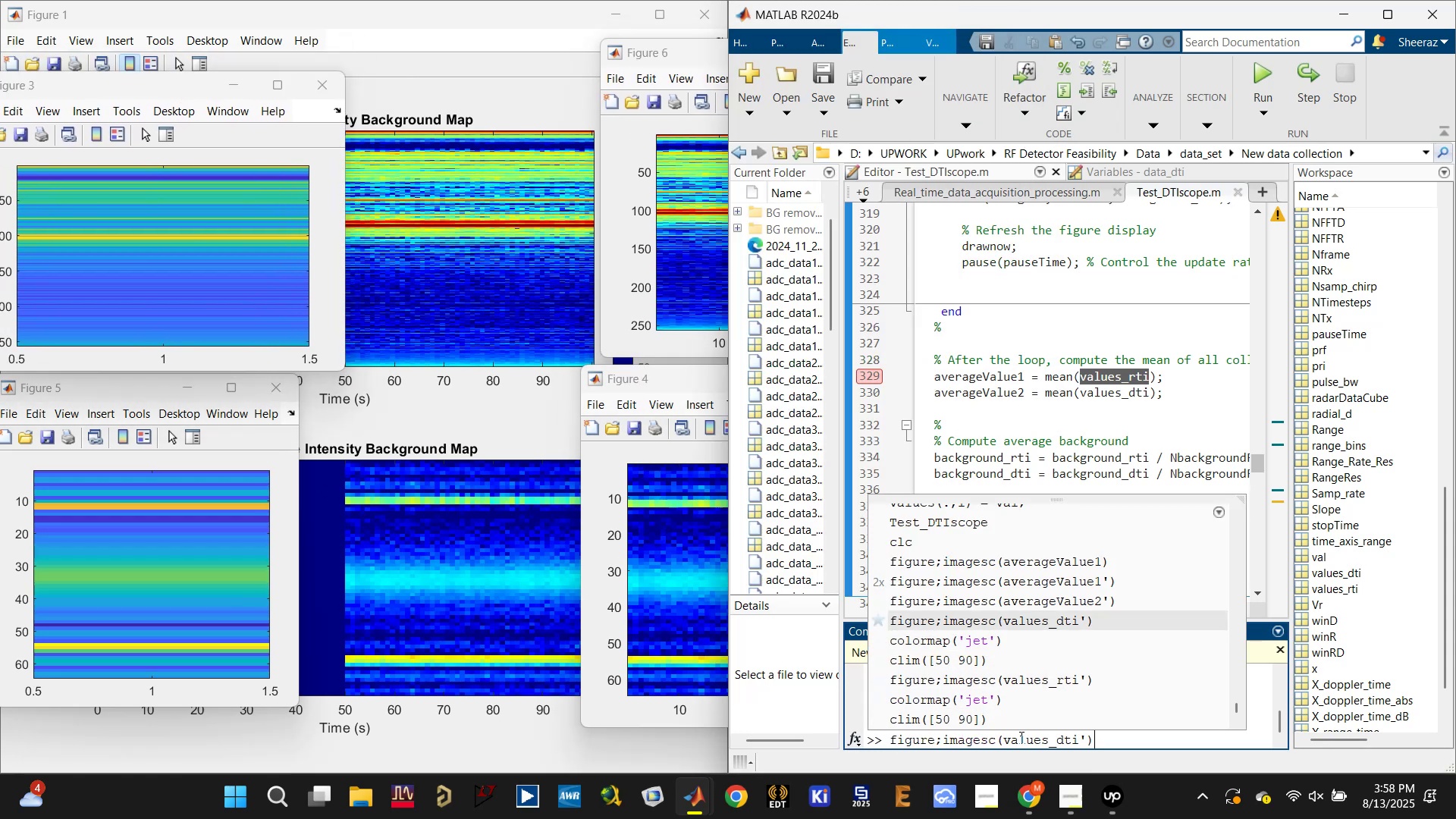 
key(ArrowUp)
 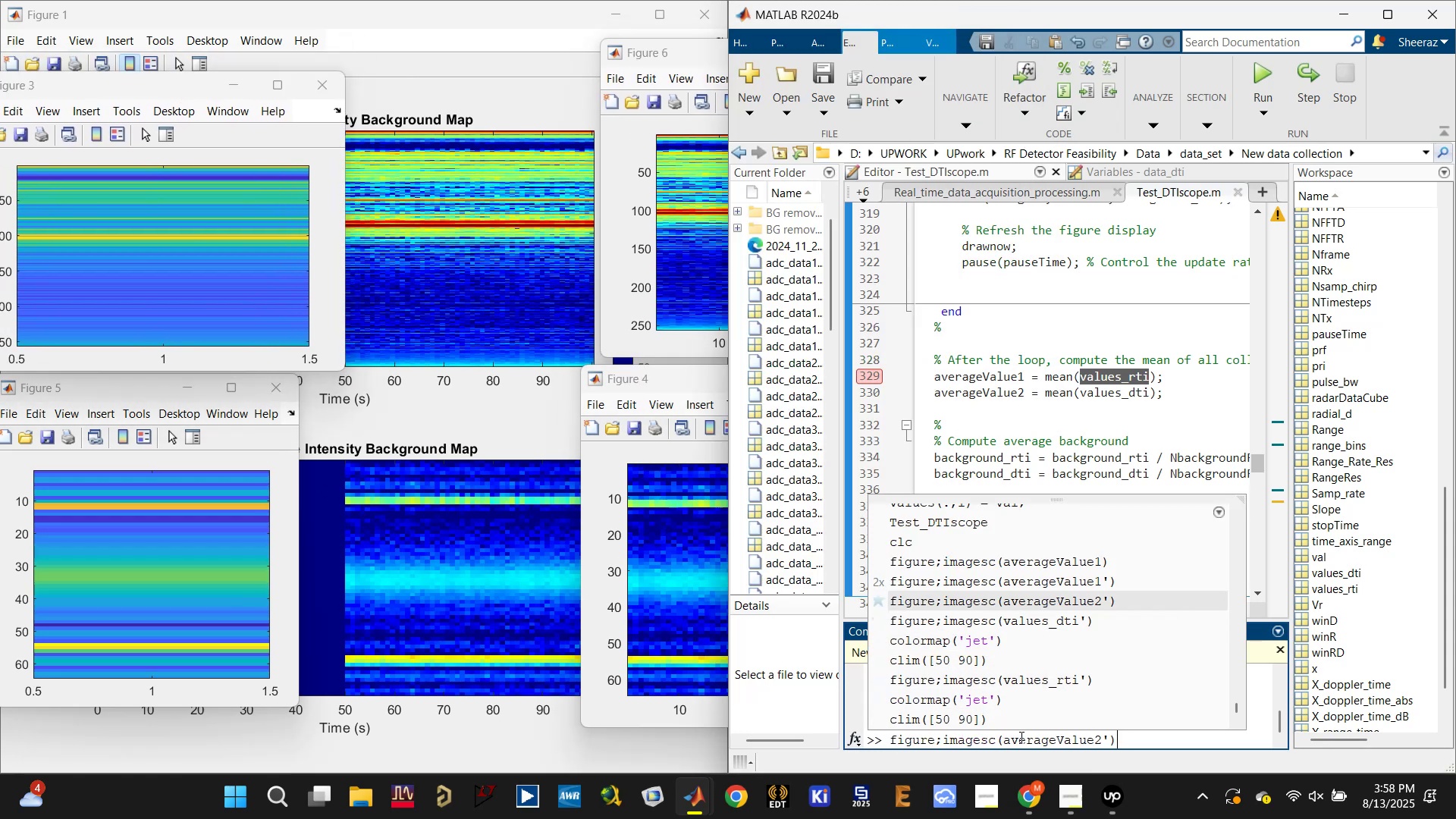 
key(ArrowUp)
 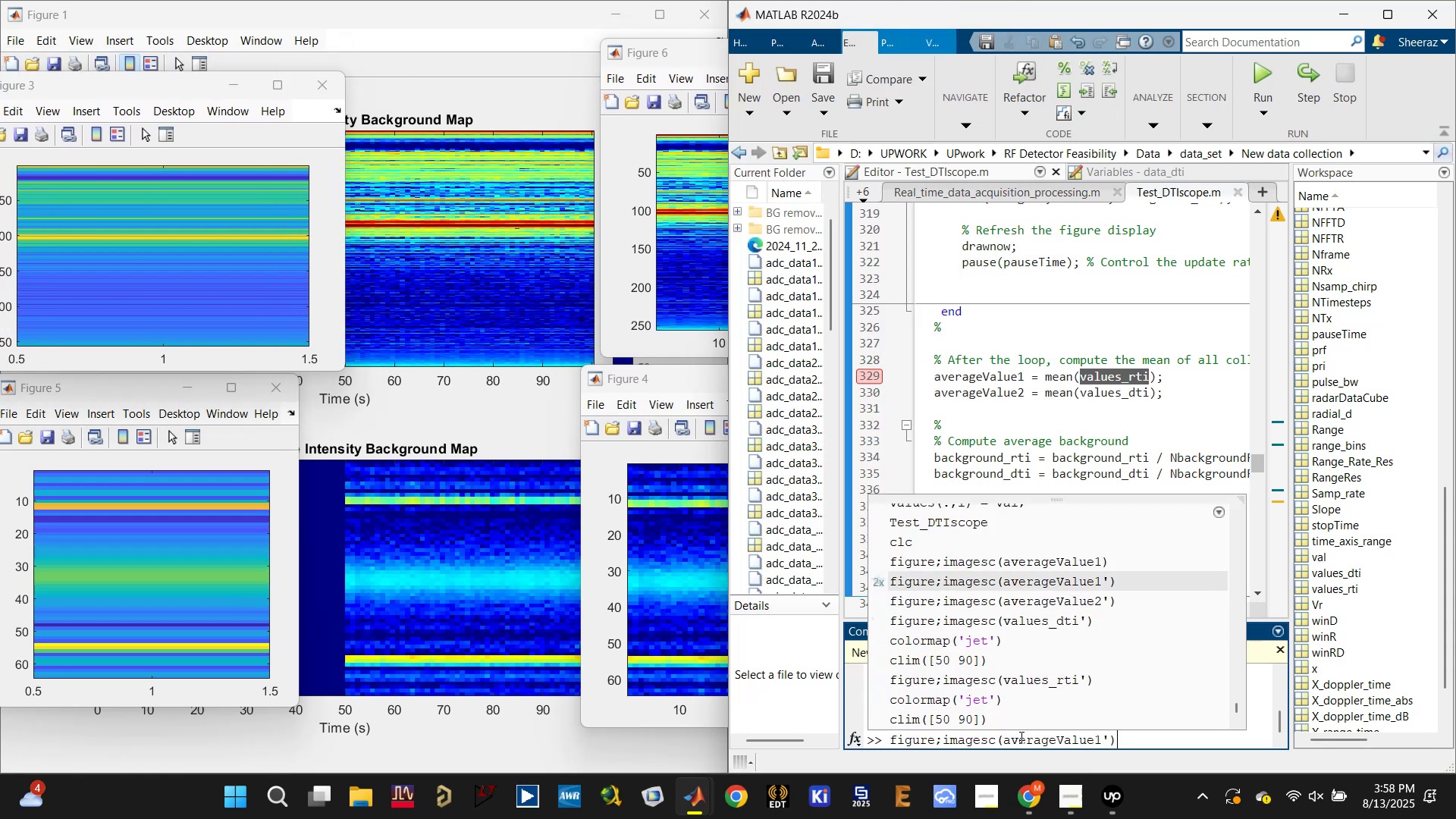 
key(Enter)
 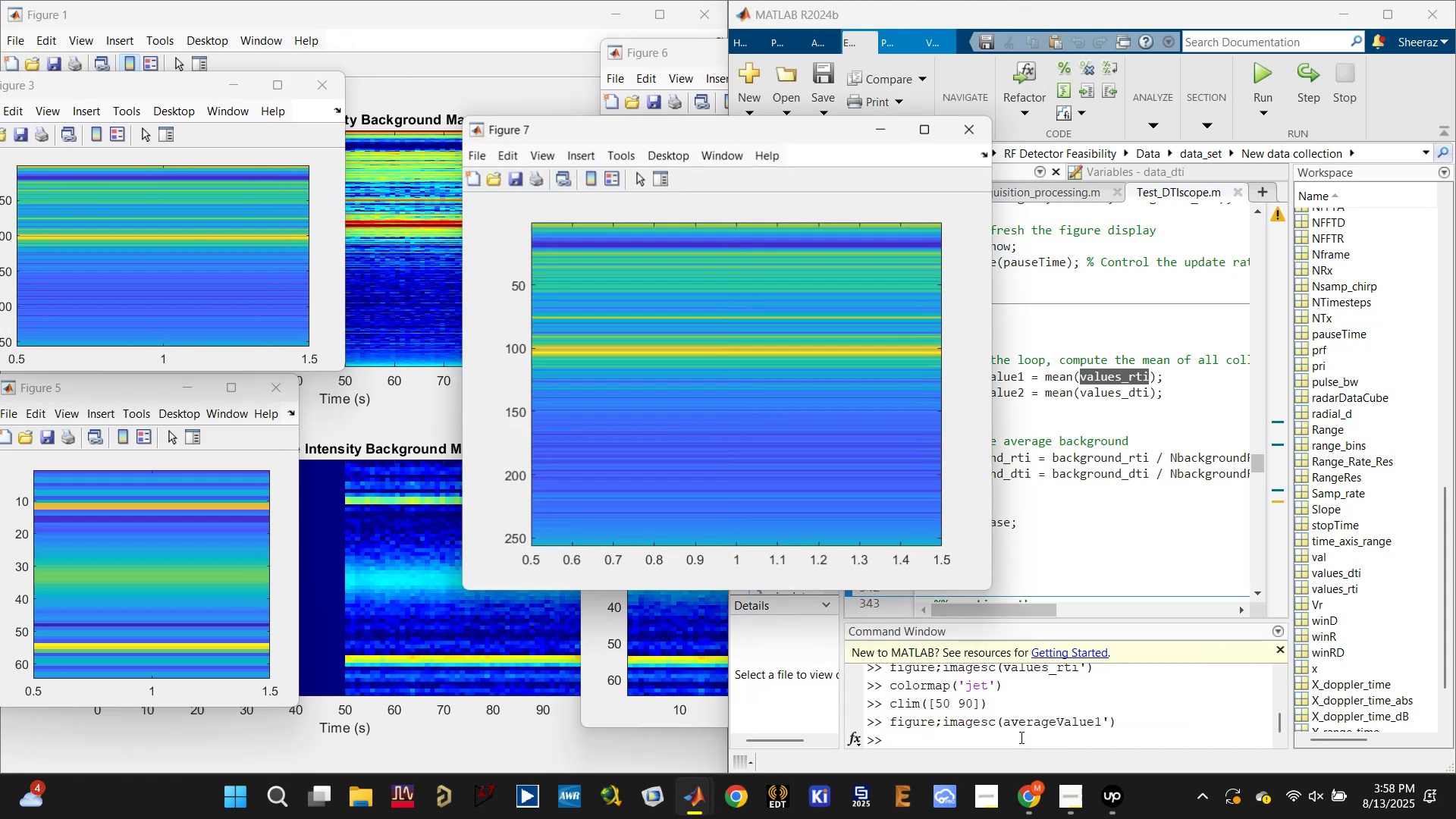 
key(ArrowUp)
 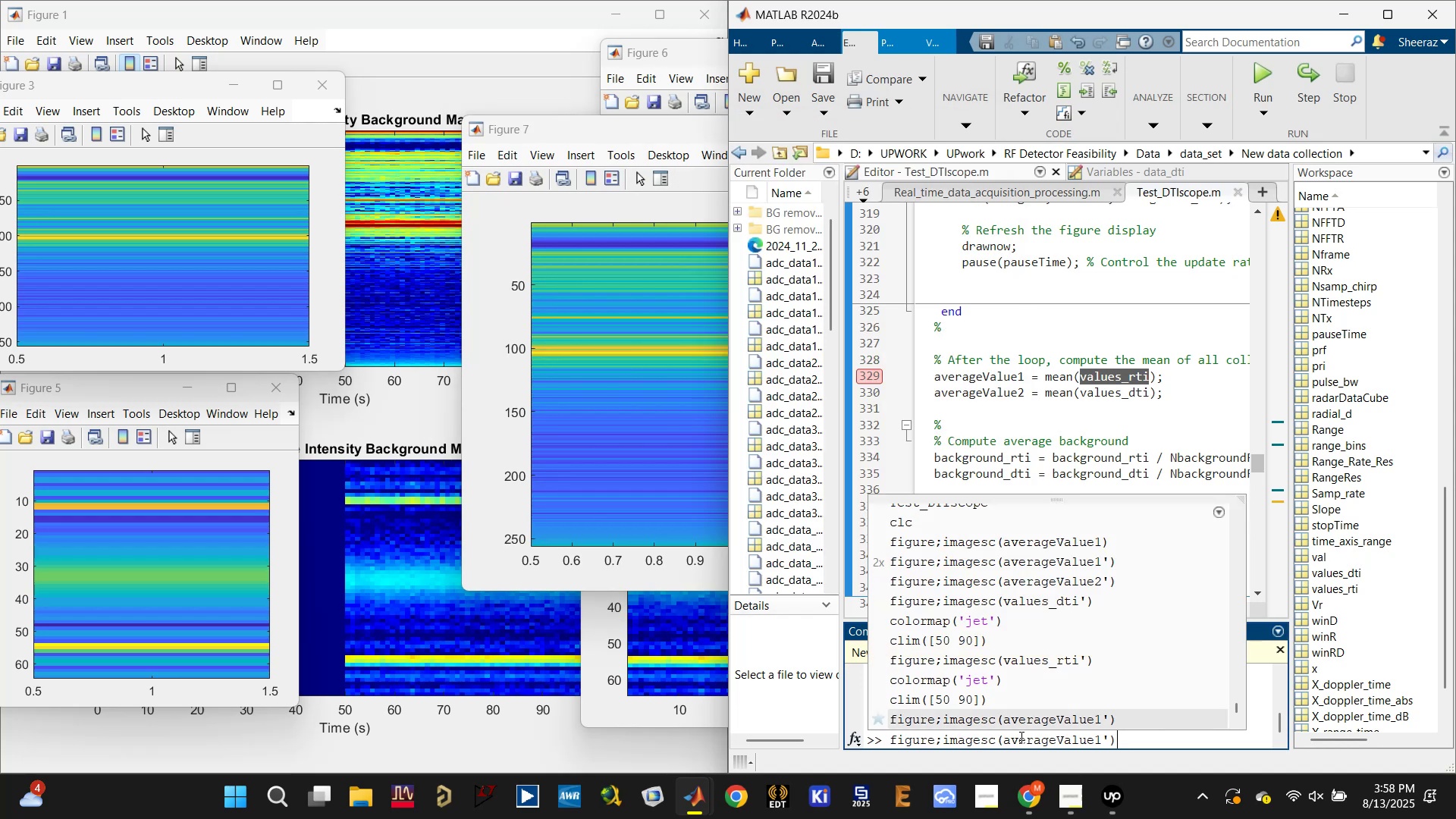 
key(ArrowUp)
 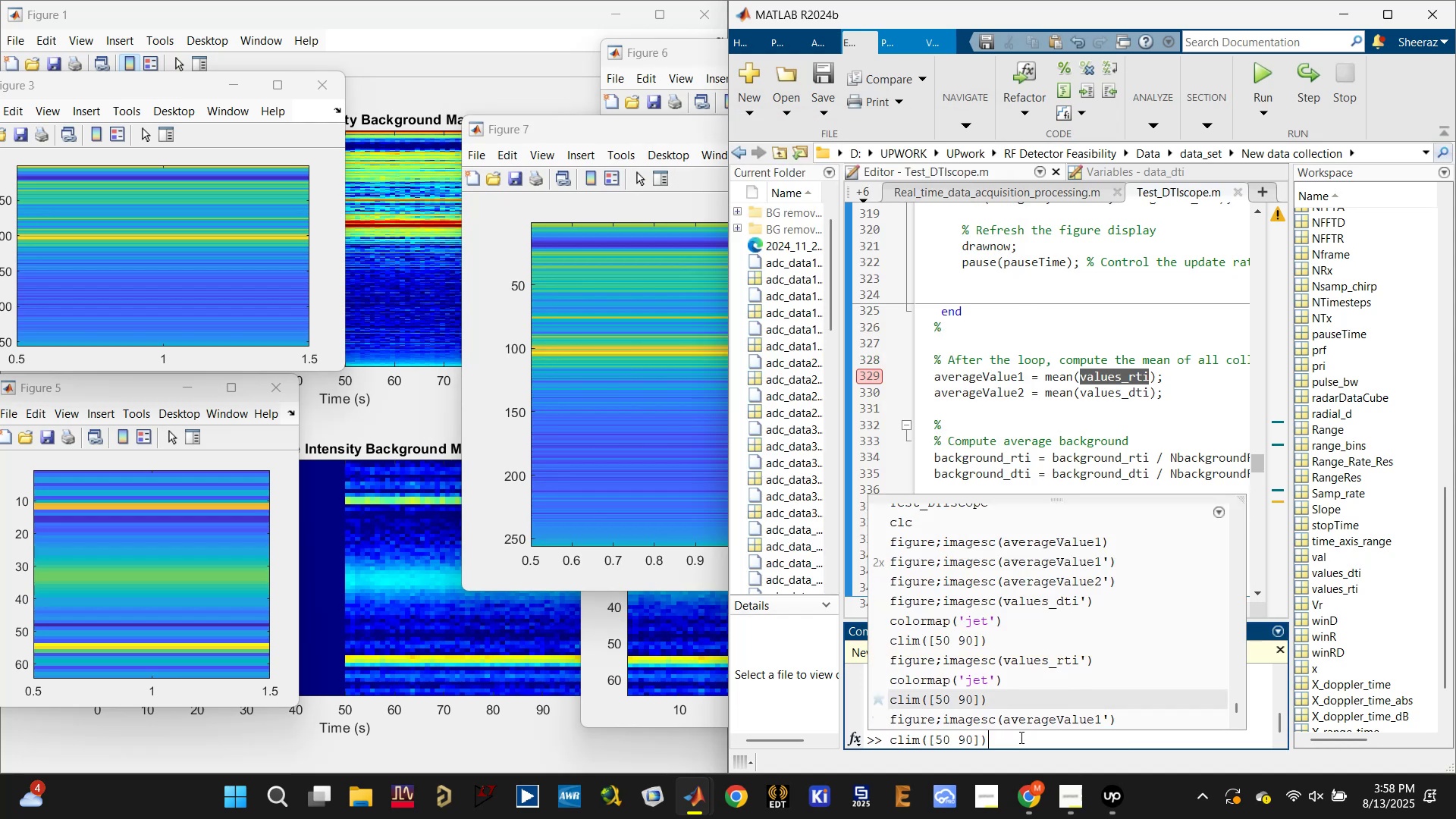 
key(ArrowUp)
 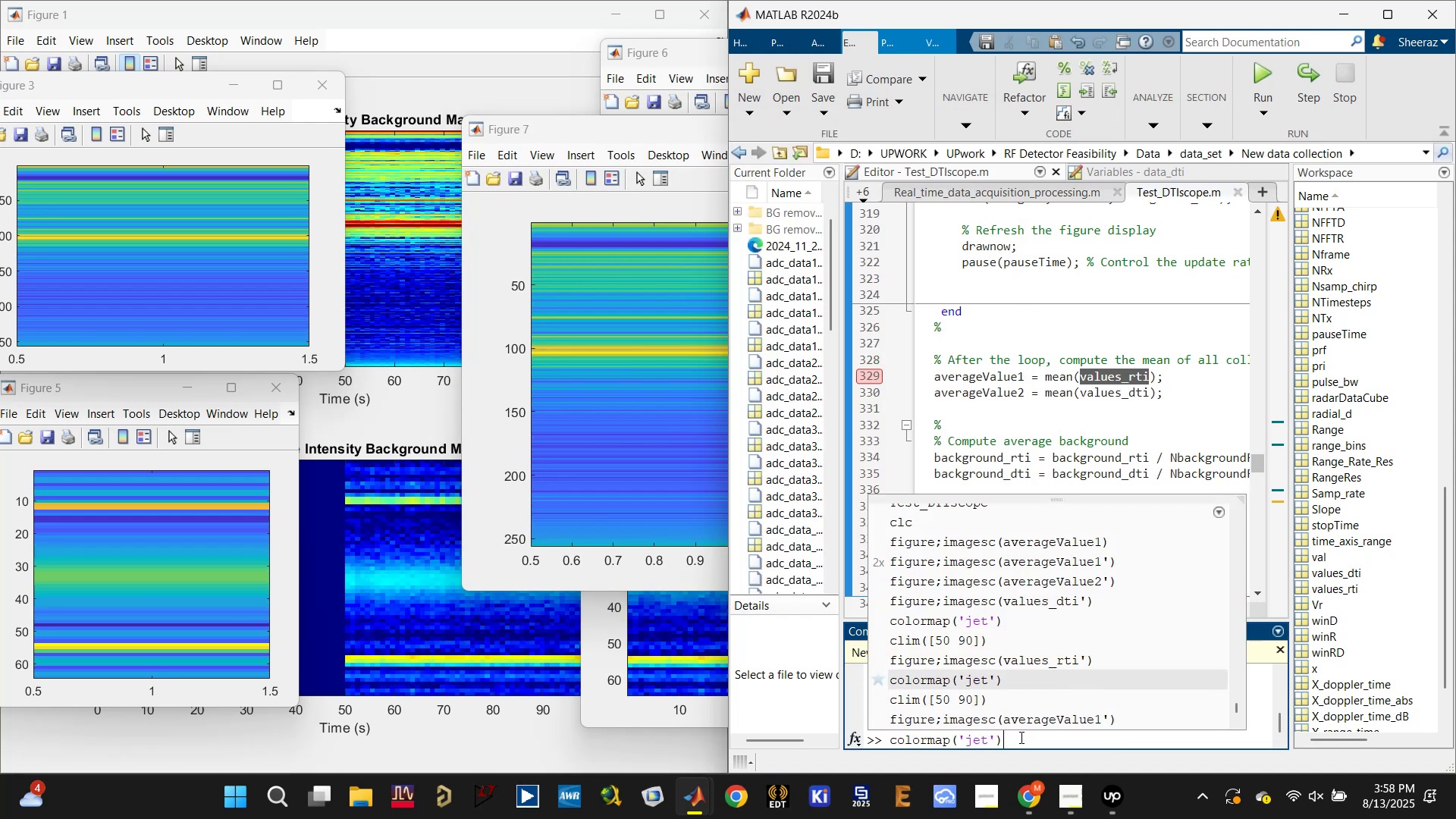 
key(Enter)
 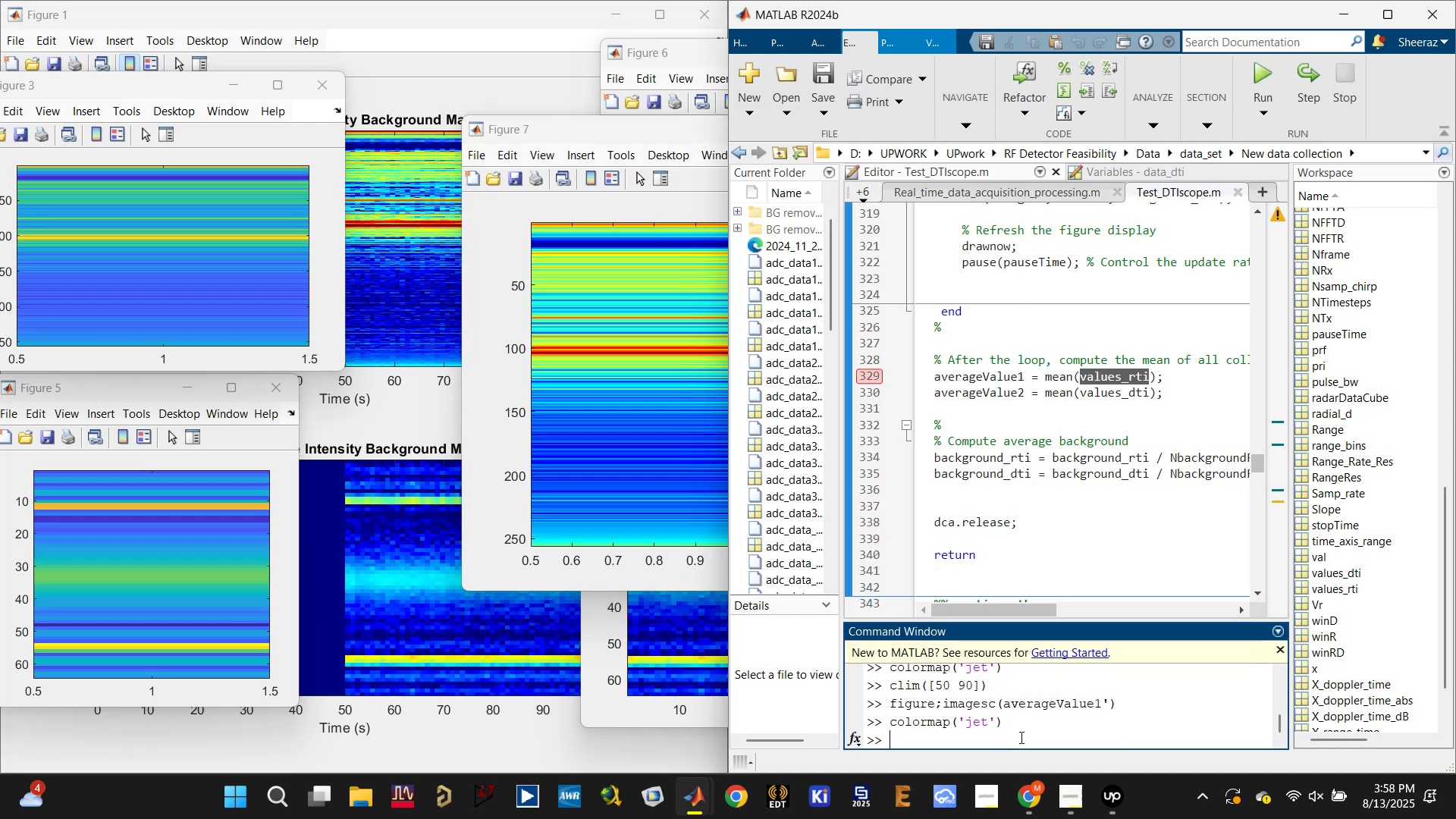 
key(ArrowUp)
 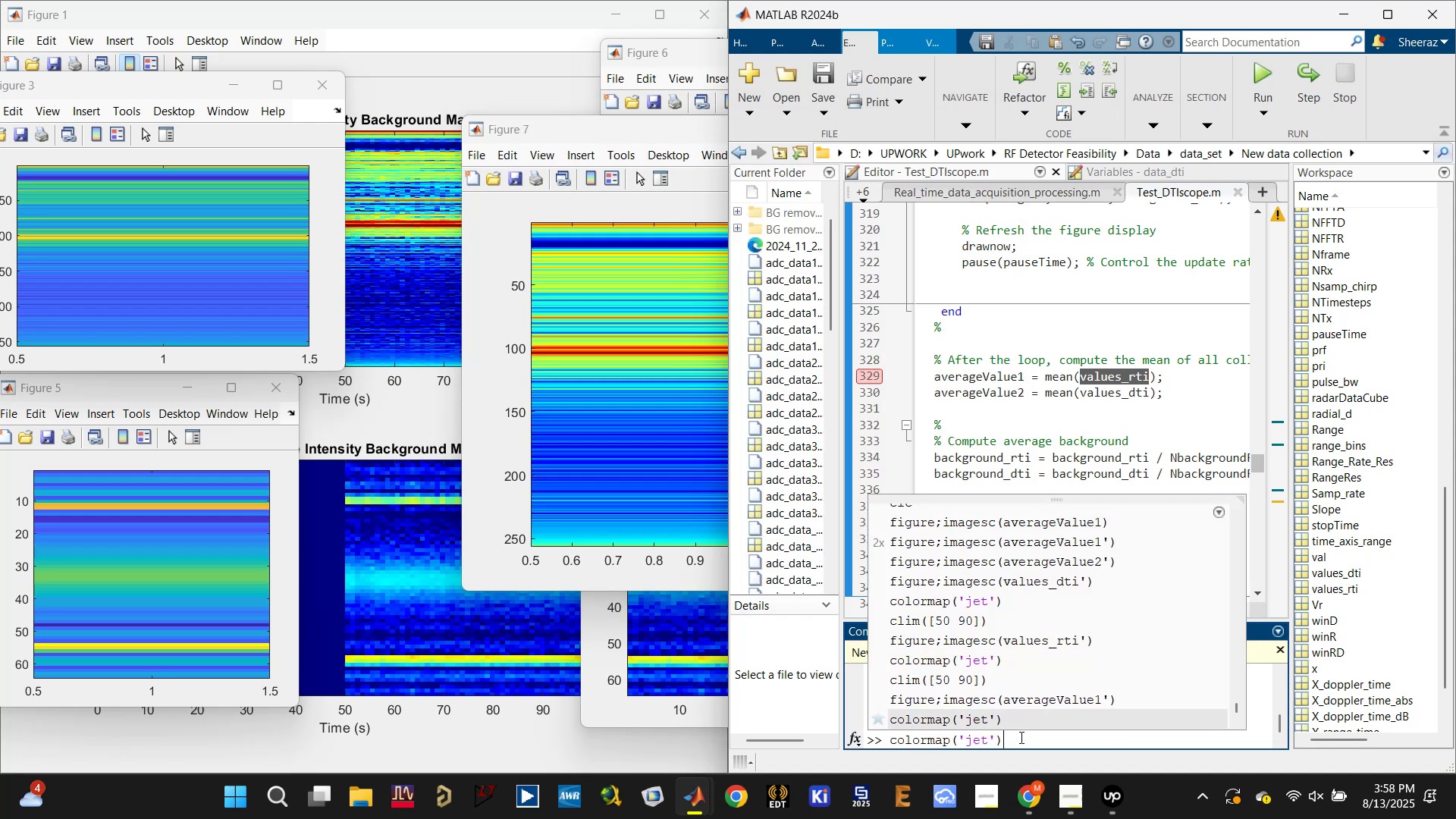 
key(ArrowUp)
 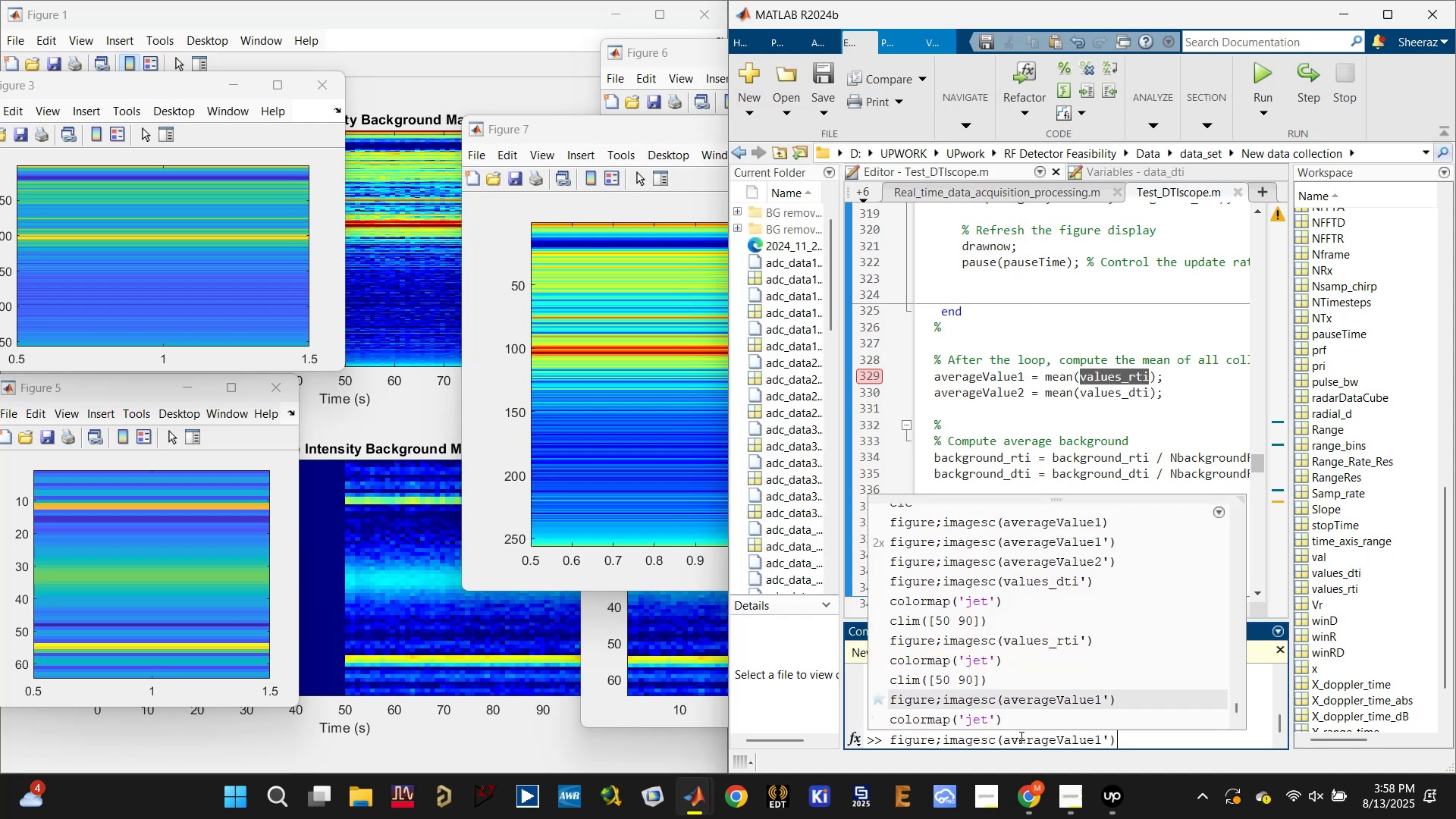 
key(ArrowUp)
 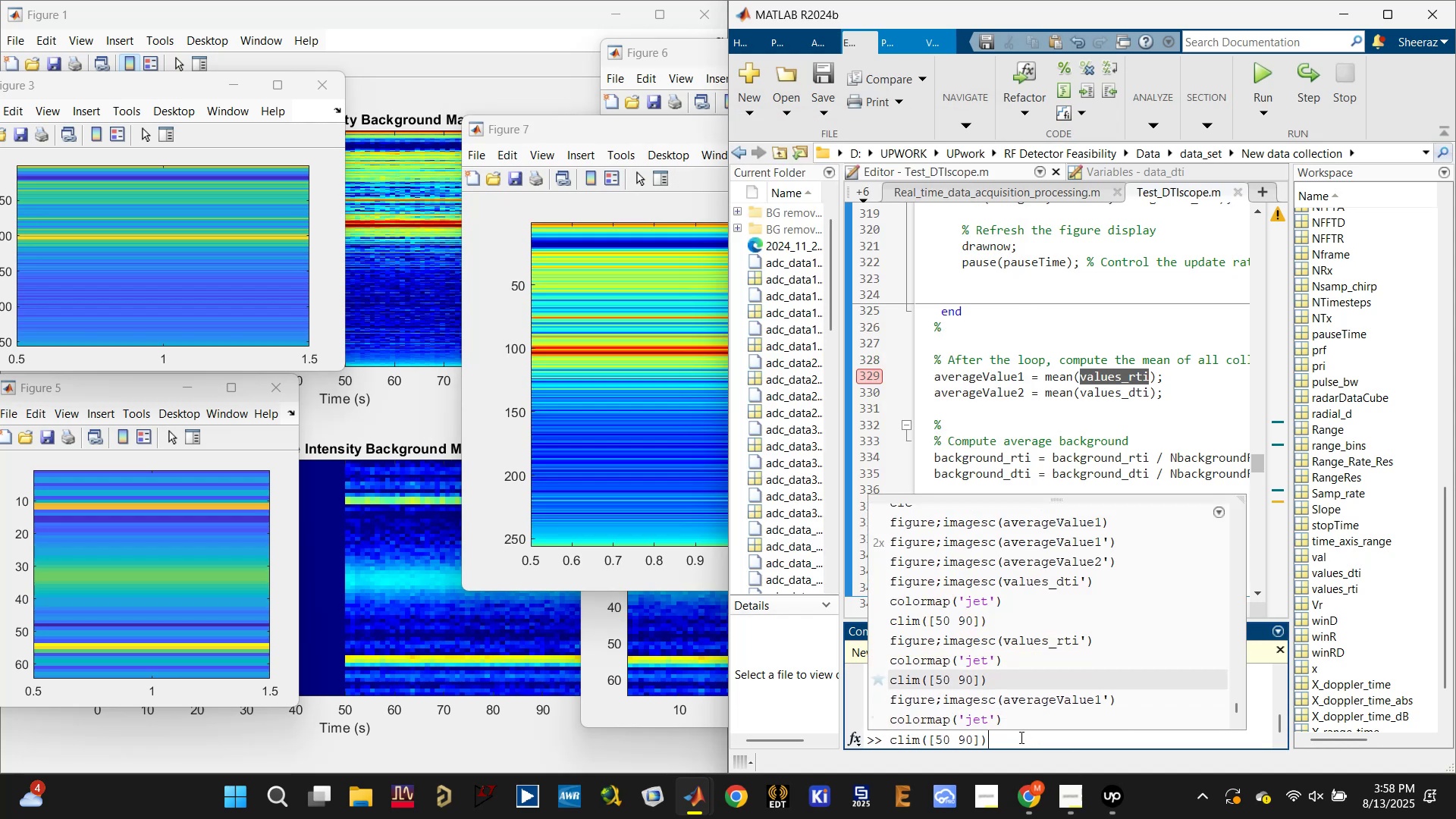 
key(Enter)
 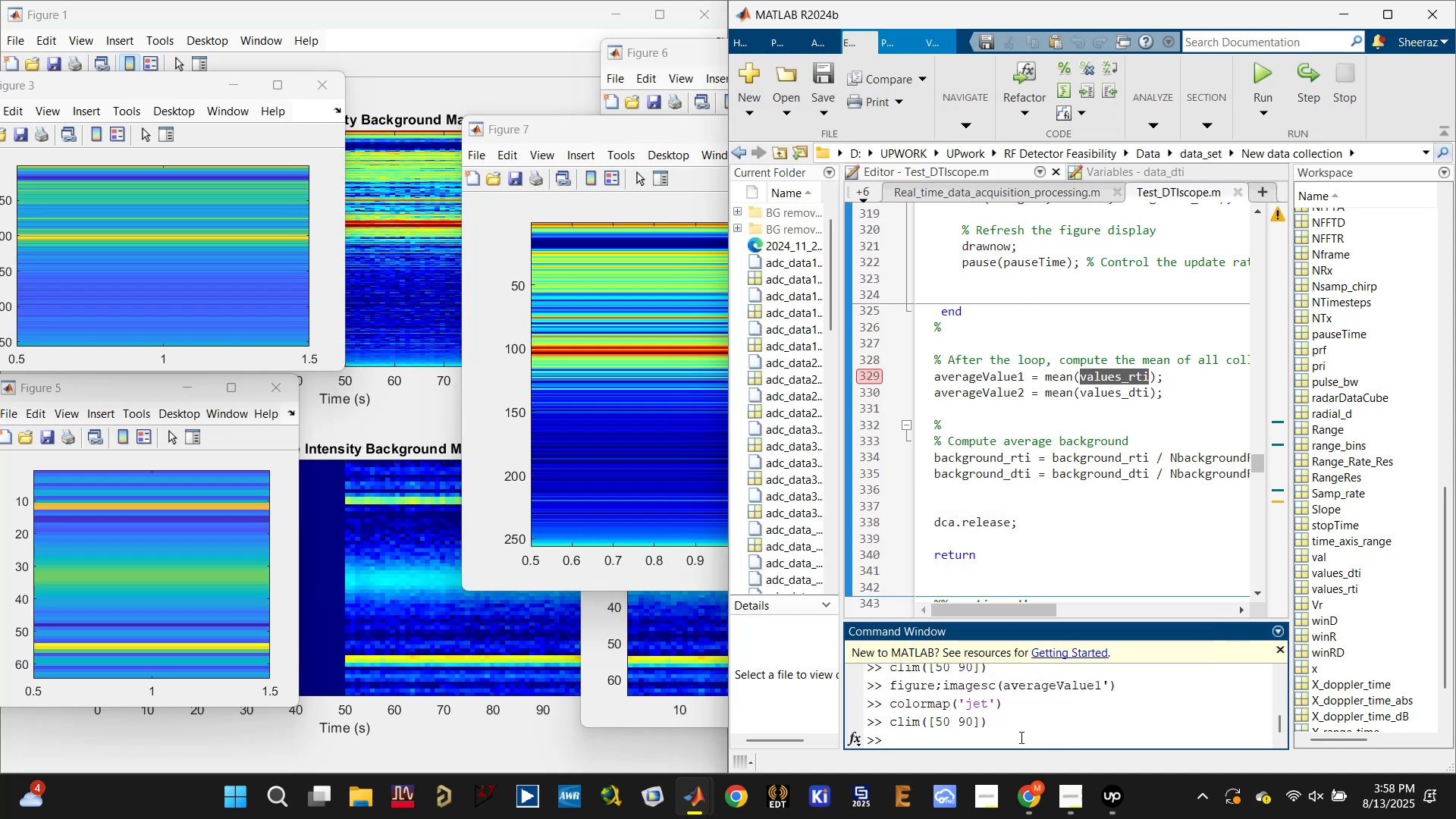 
key(ArrowUp)
 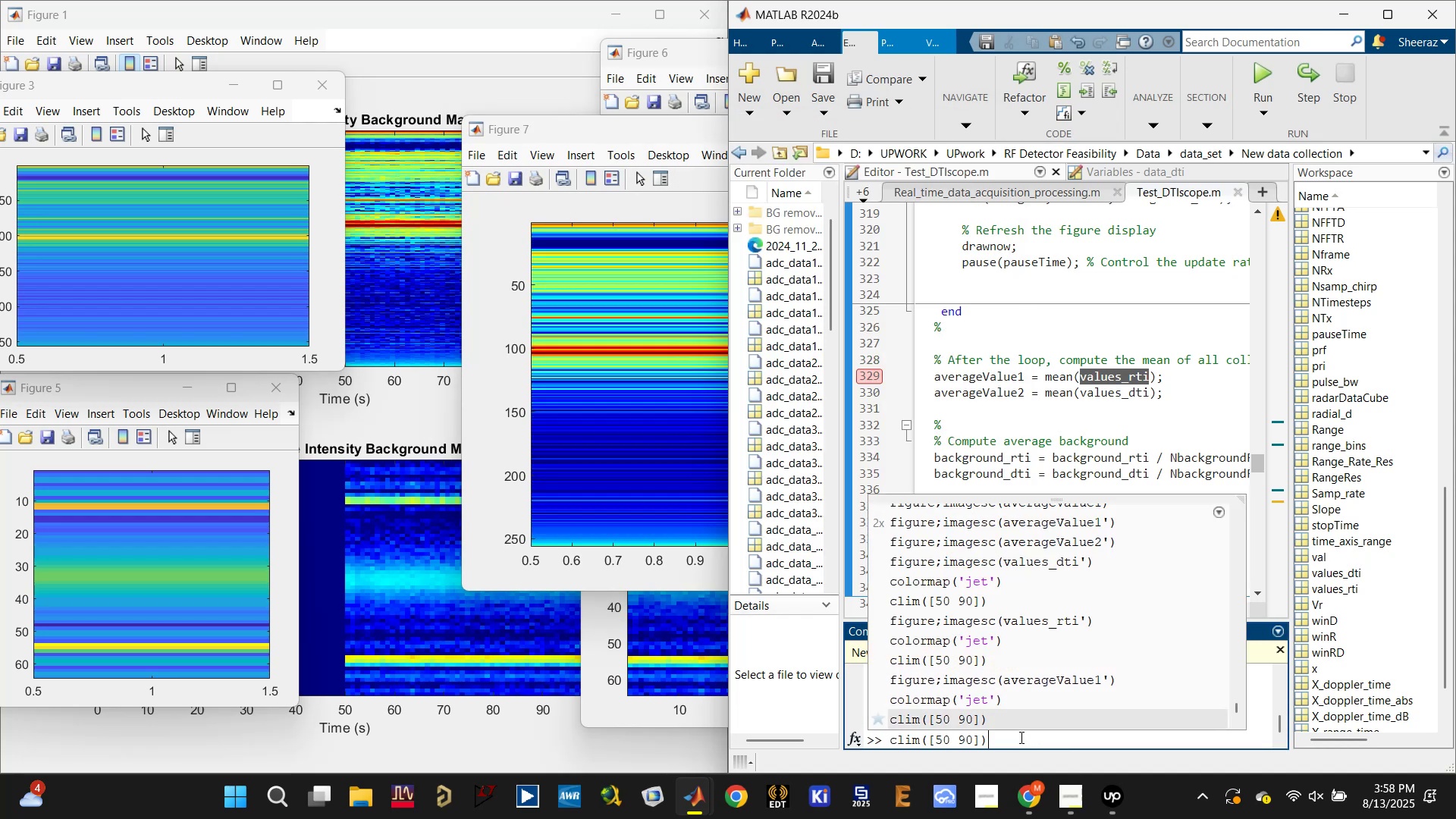 
key(ArrowUp)
 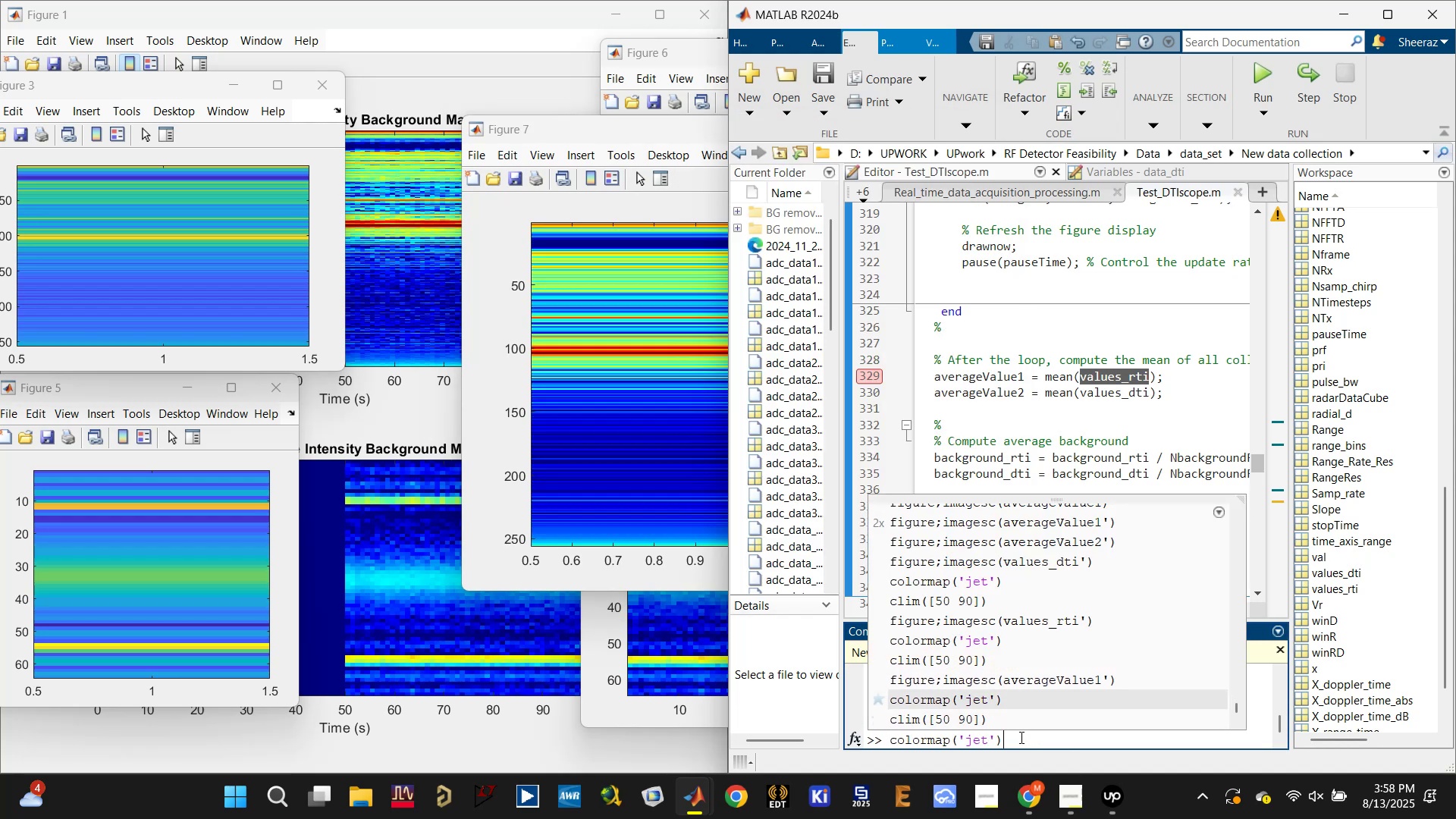 
key(ArrowUp)
 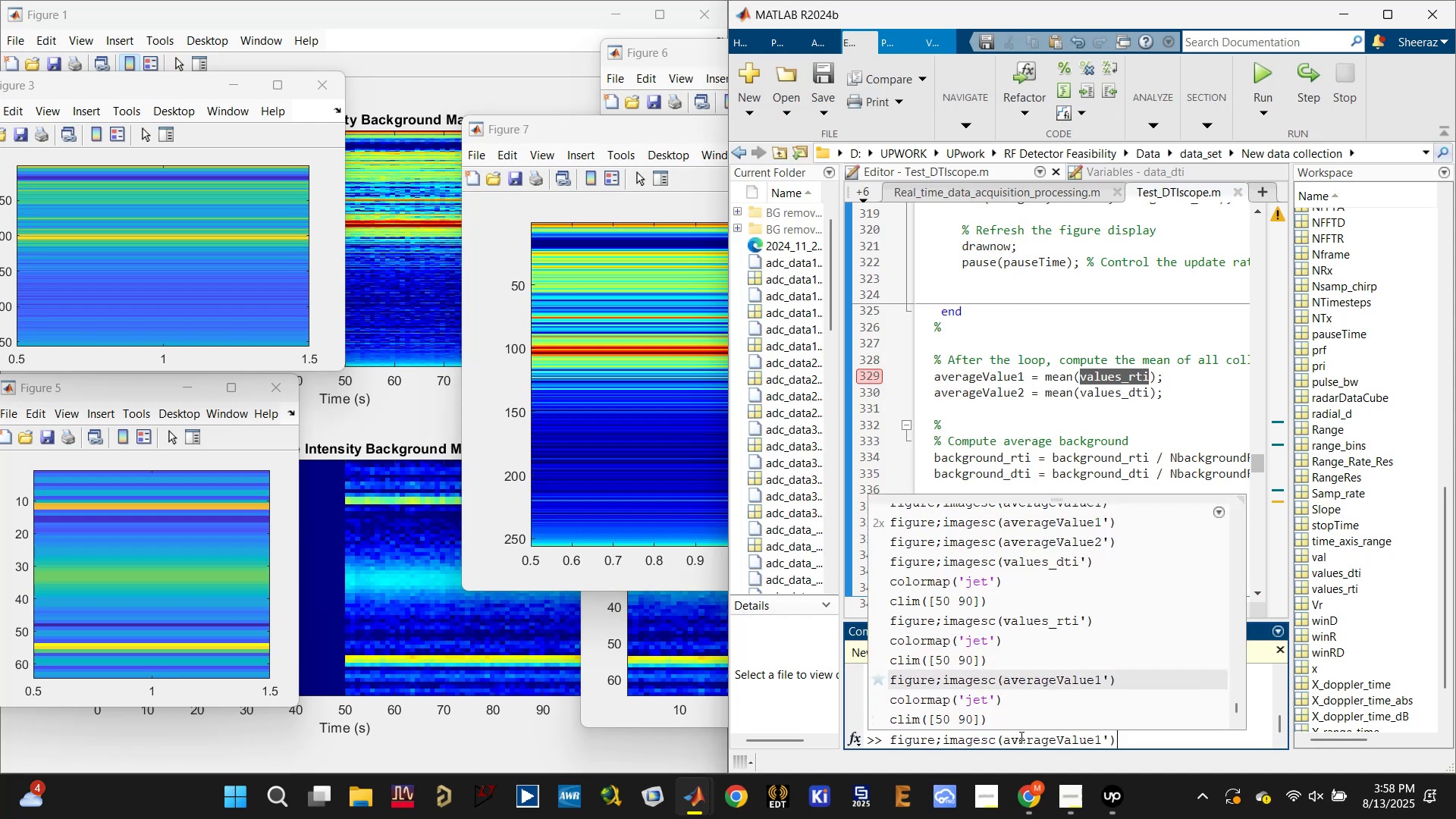 
key(ArrowUp)
 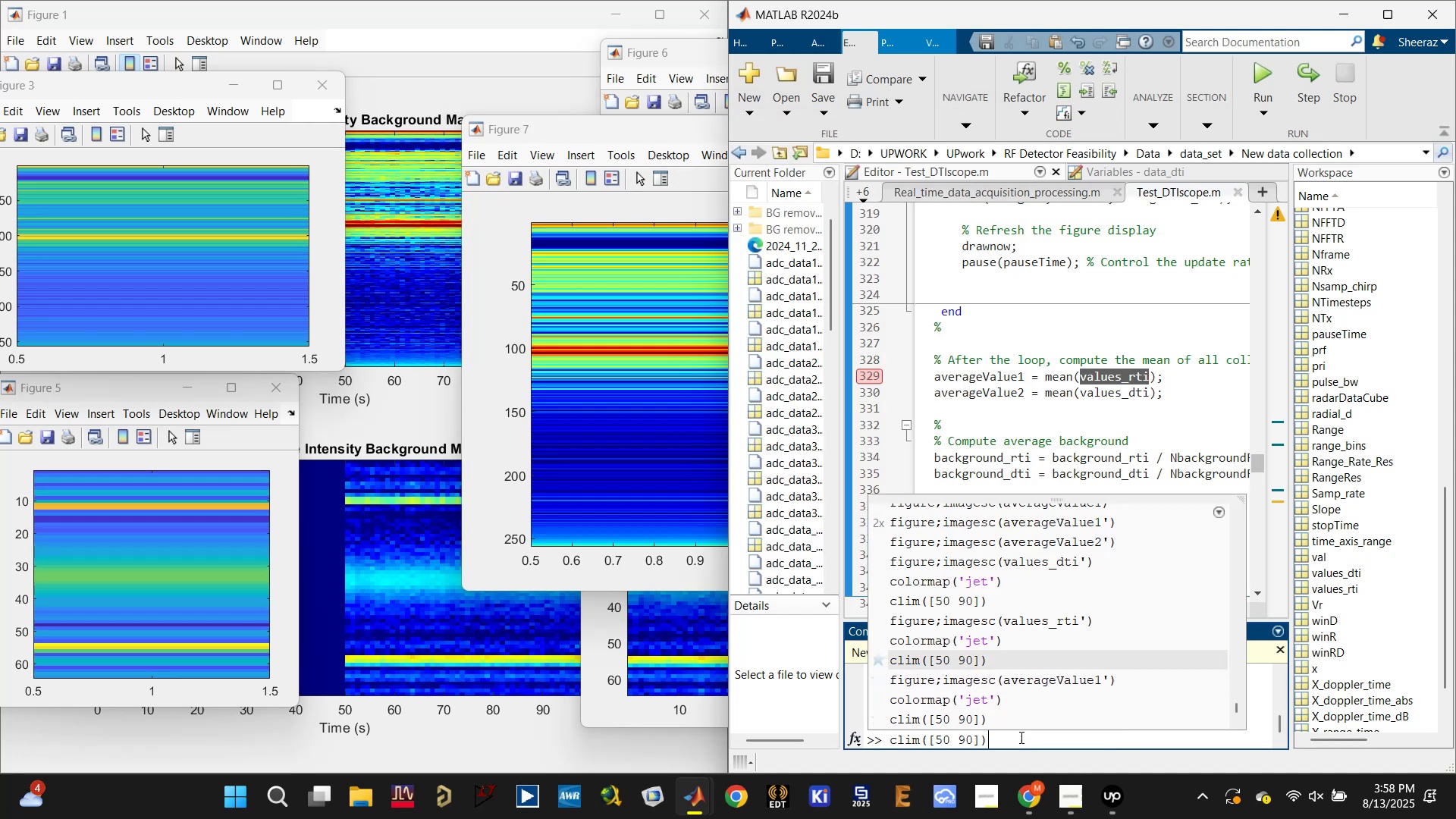 
key(ArrowUp)
 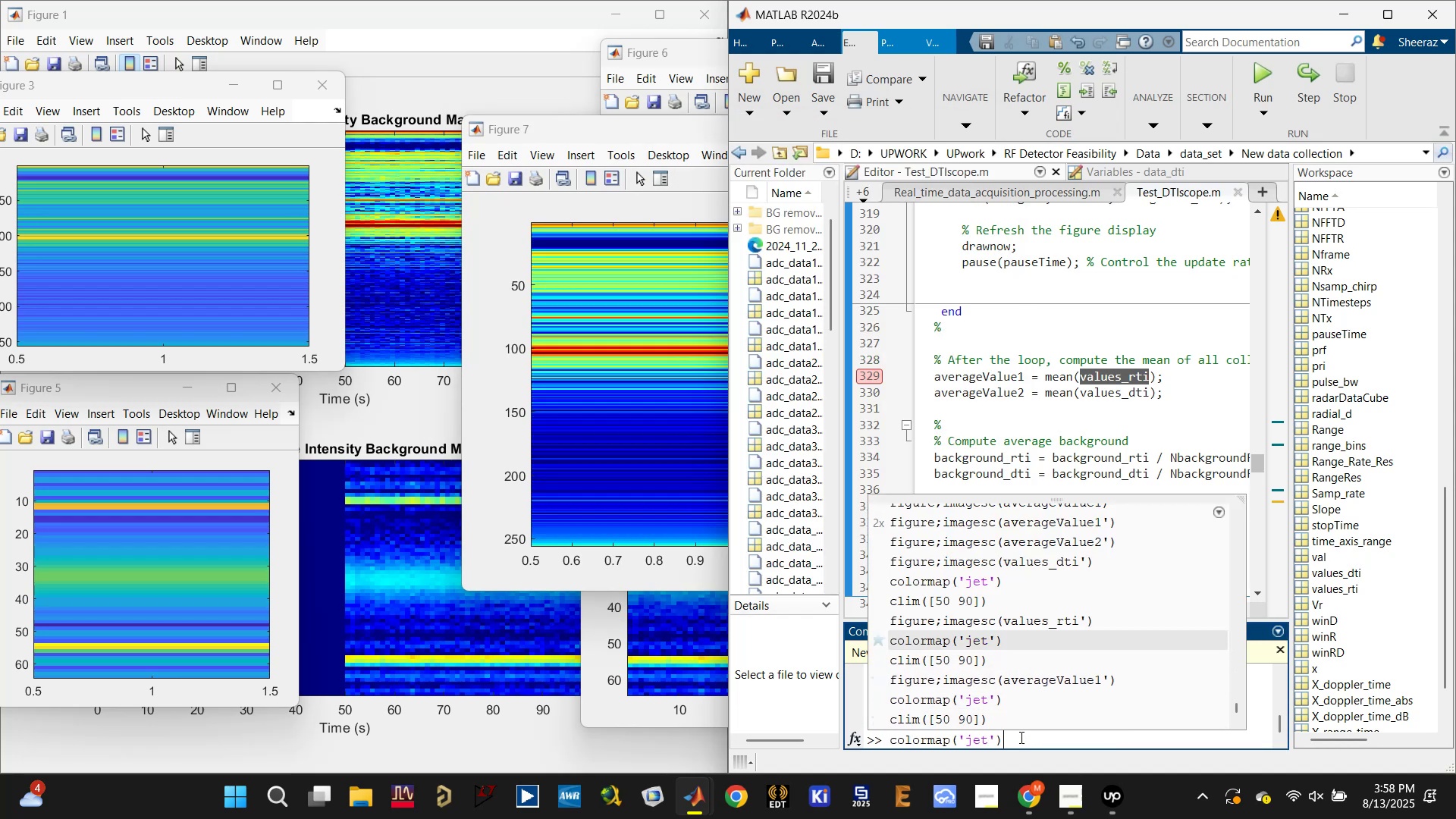 
key(ArrowUp)
 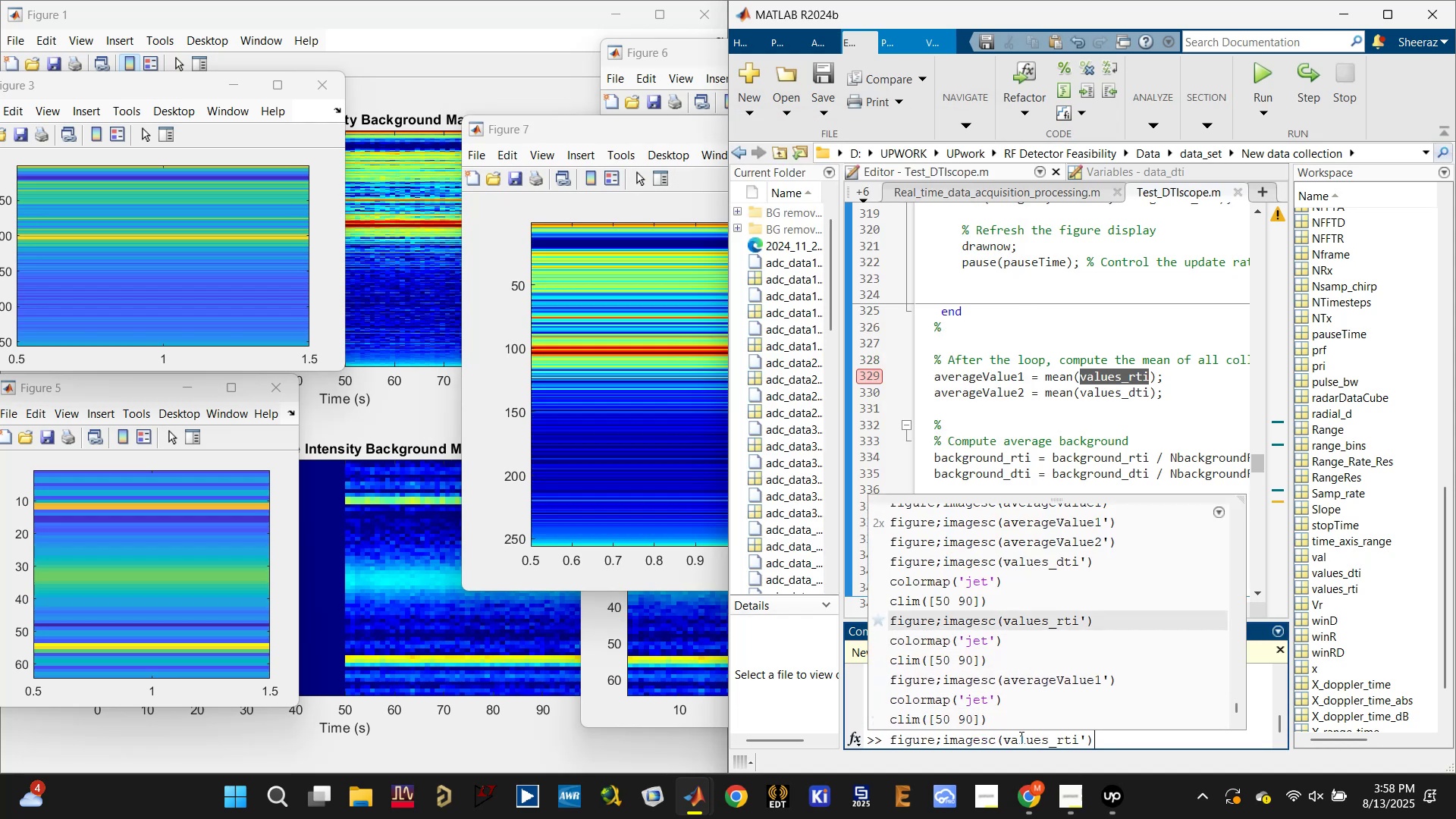 
key(ArrowUp)
 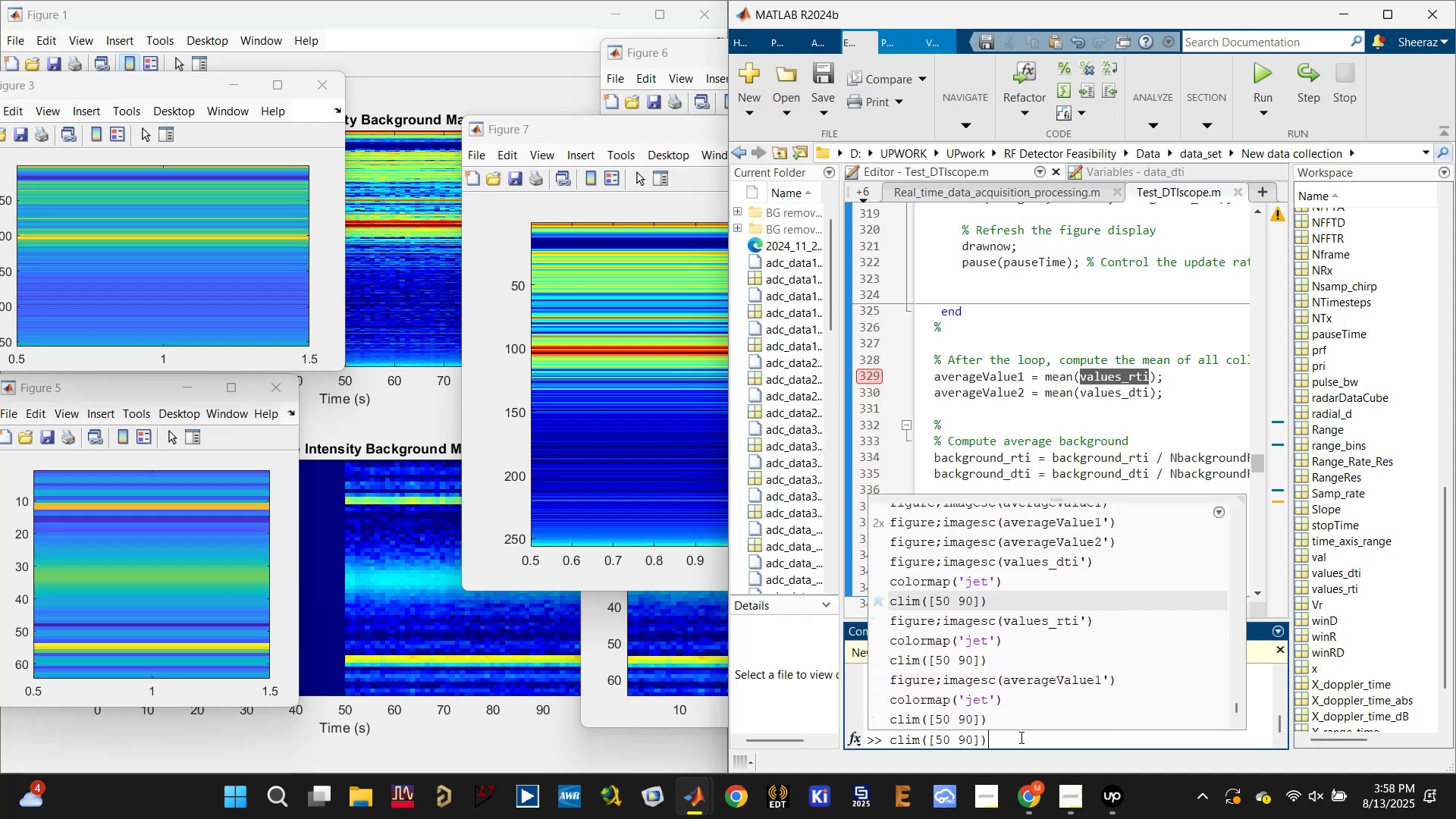 
key(ArrowUp)
 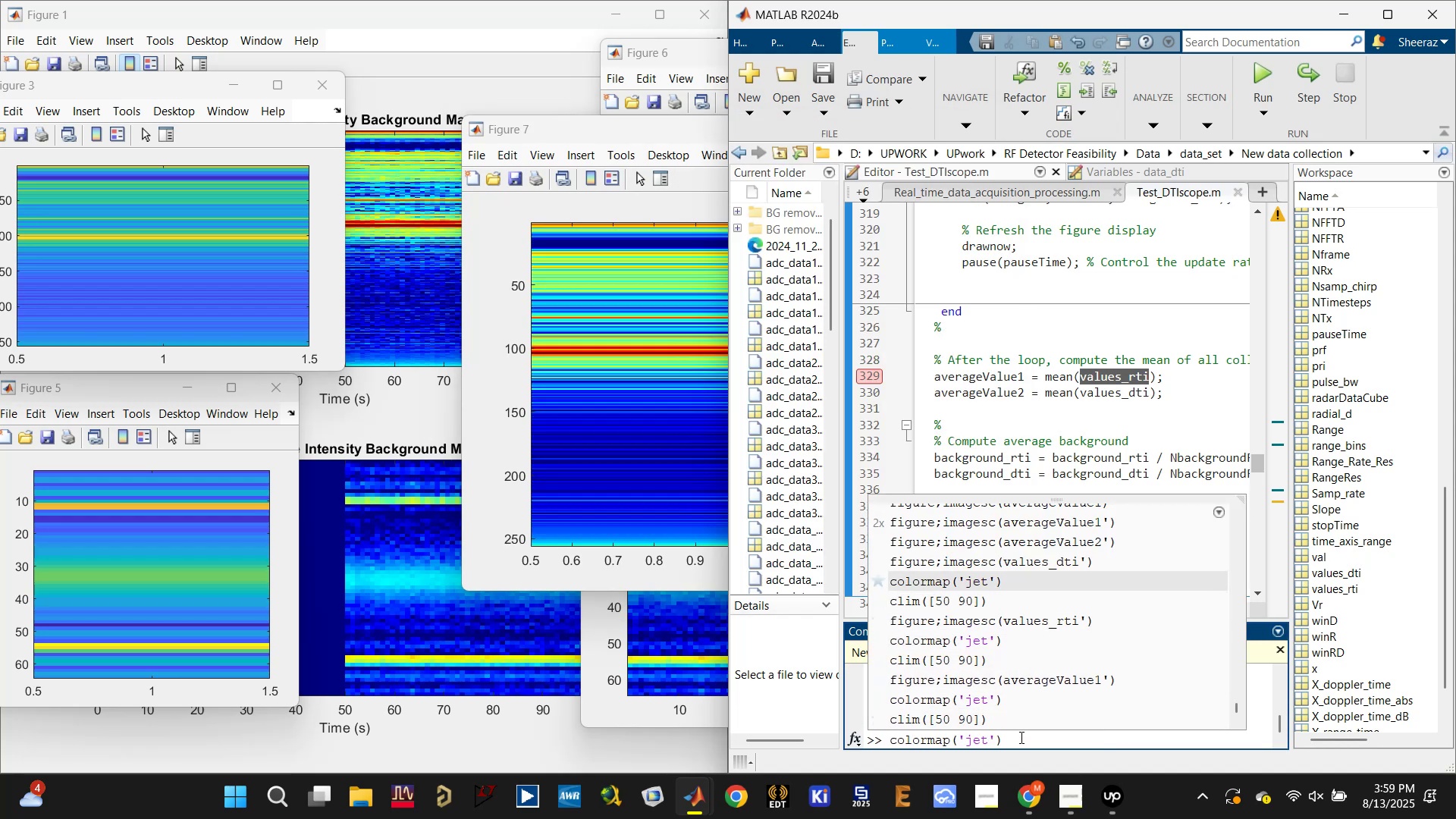 
key(ArrowUp)
 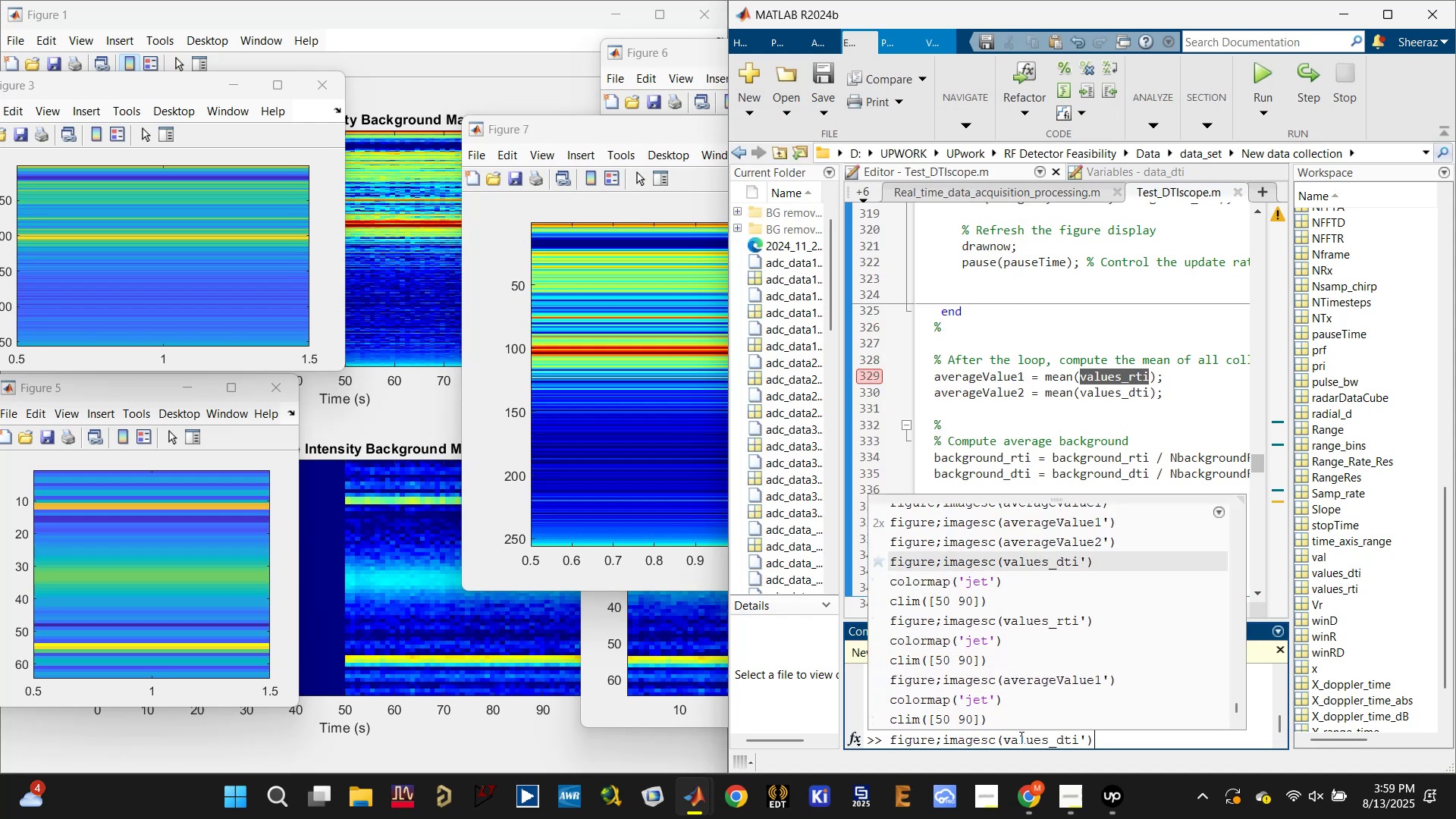 
key(ArrowUp)
 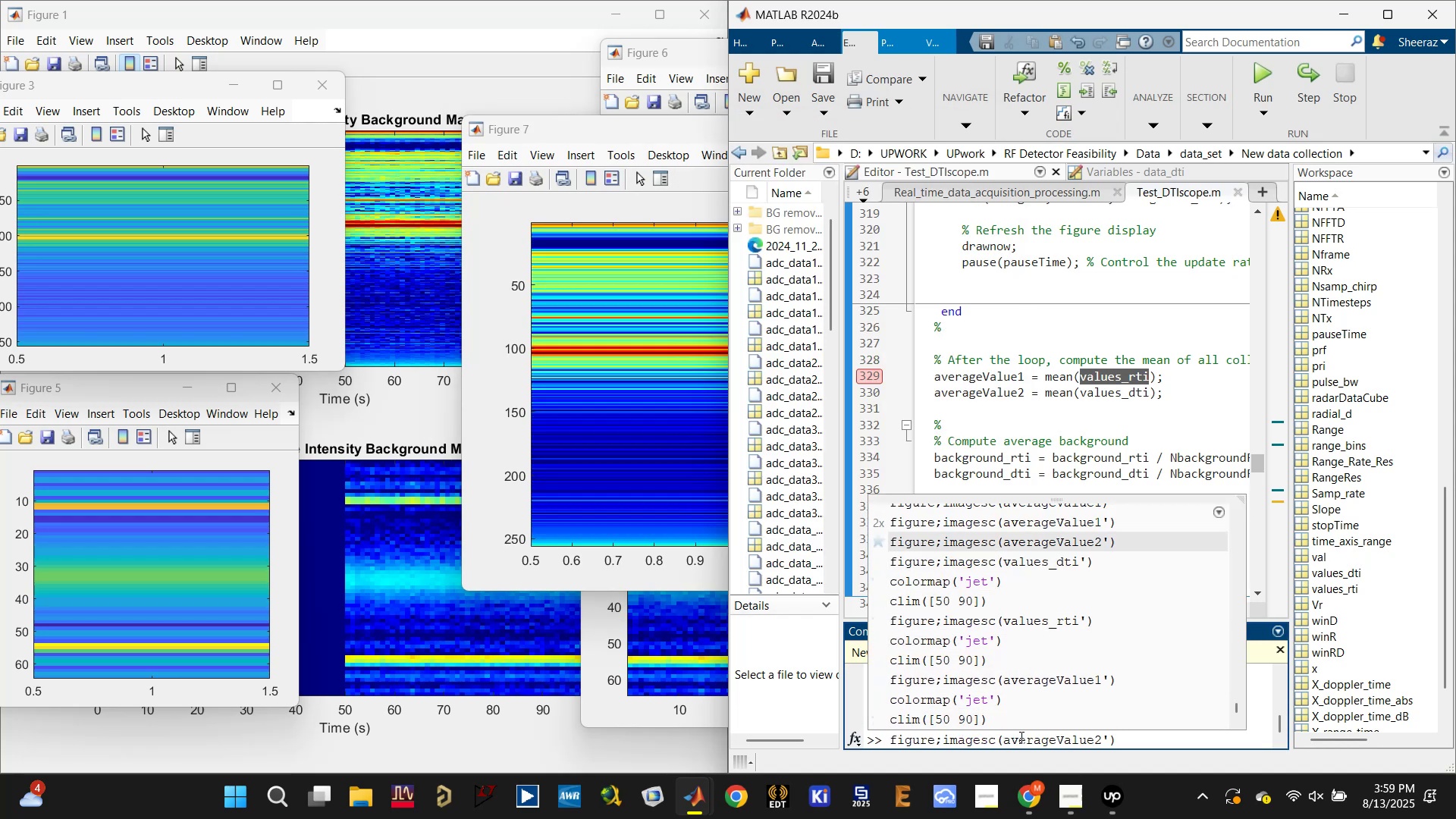 
key(Enter)
 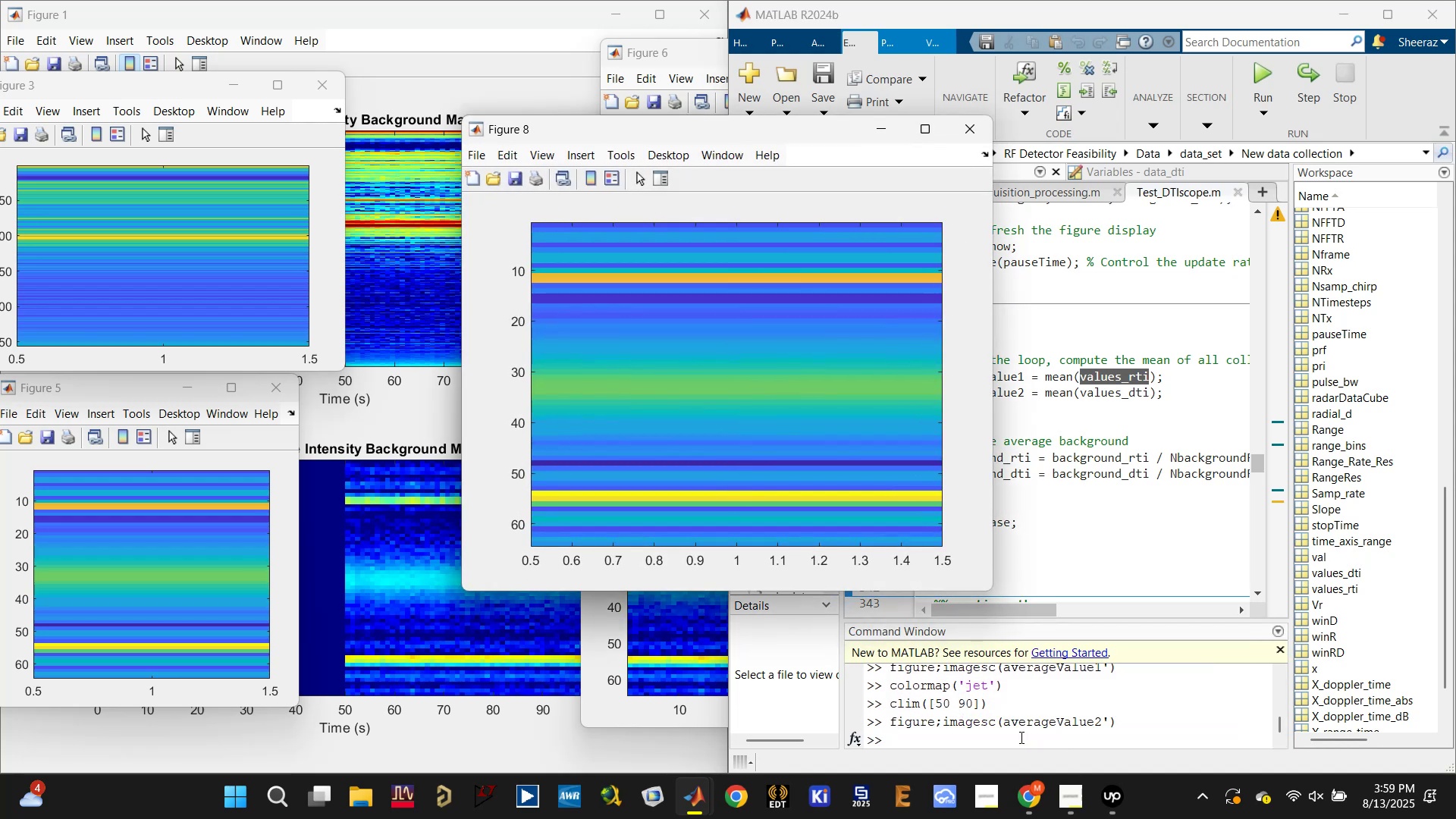 
key(ArrowUp)
 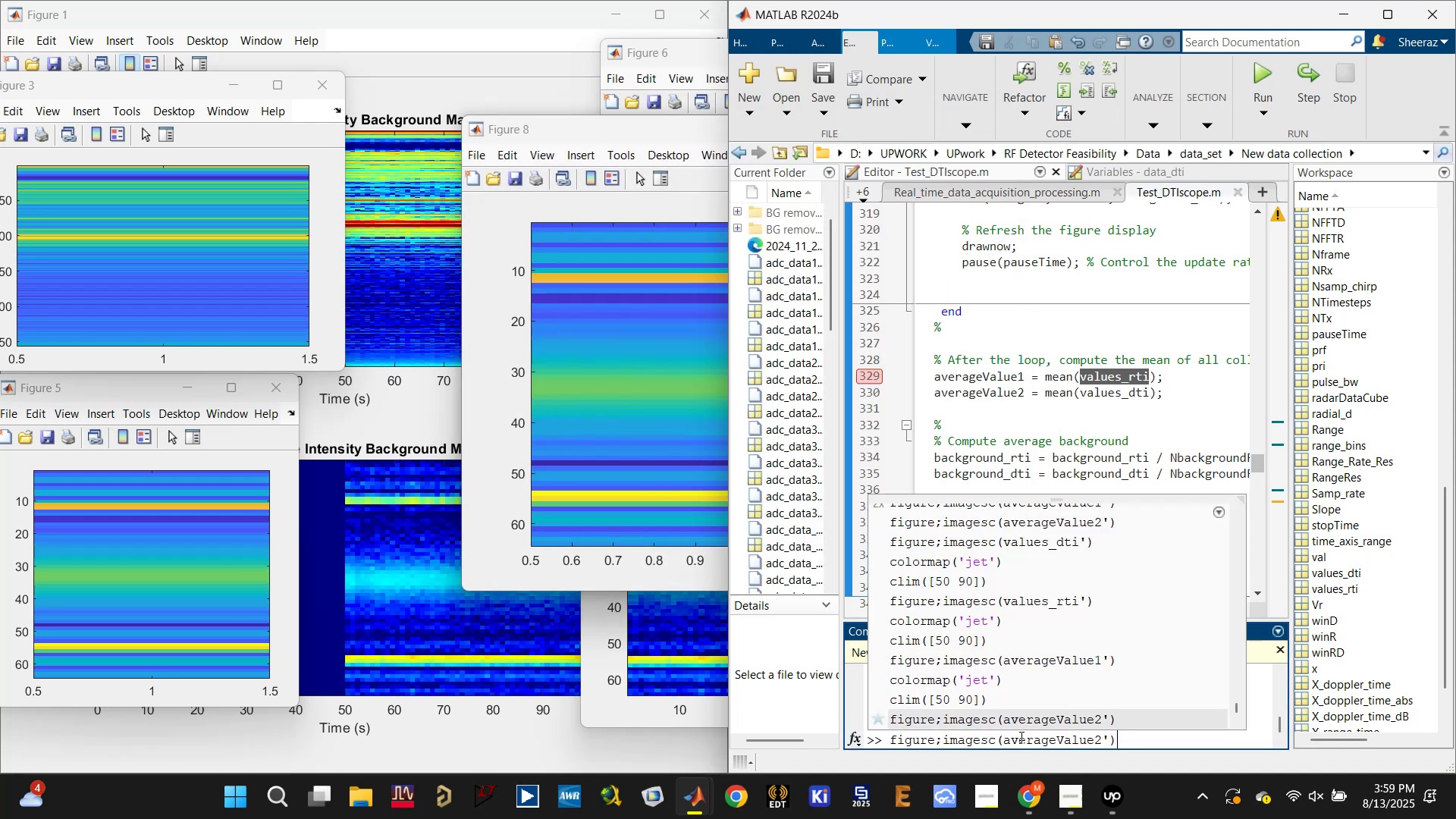 
key(ArrowUp)
 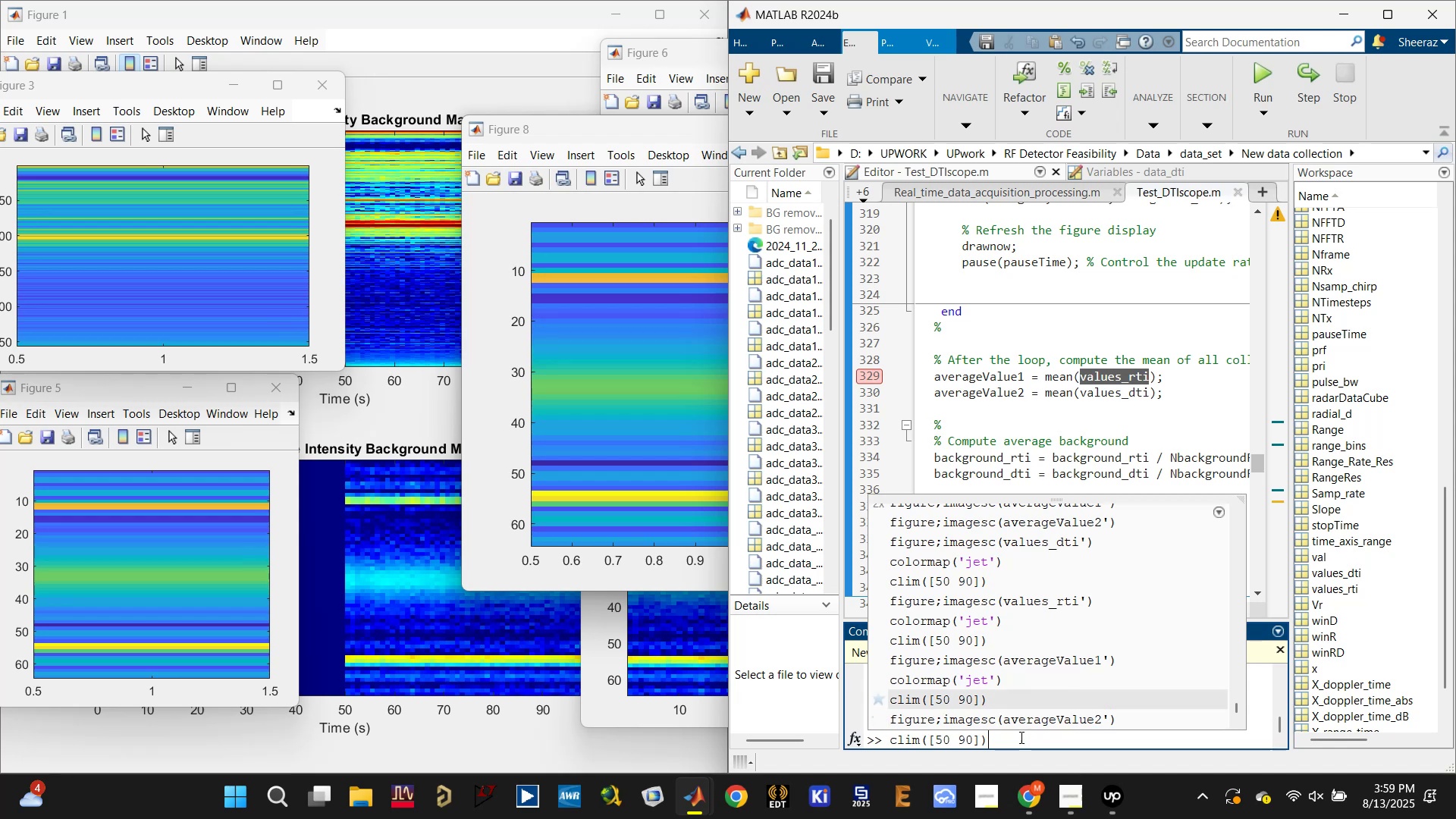 
key(ArrowUp)
 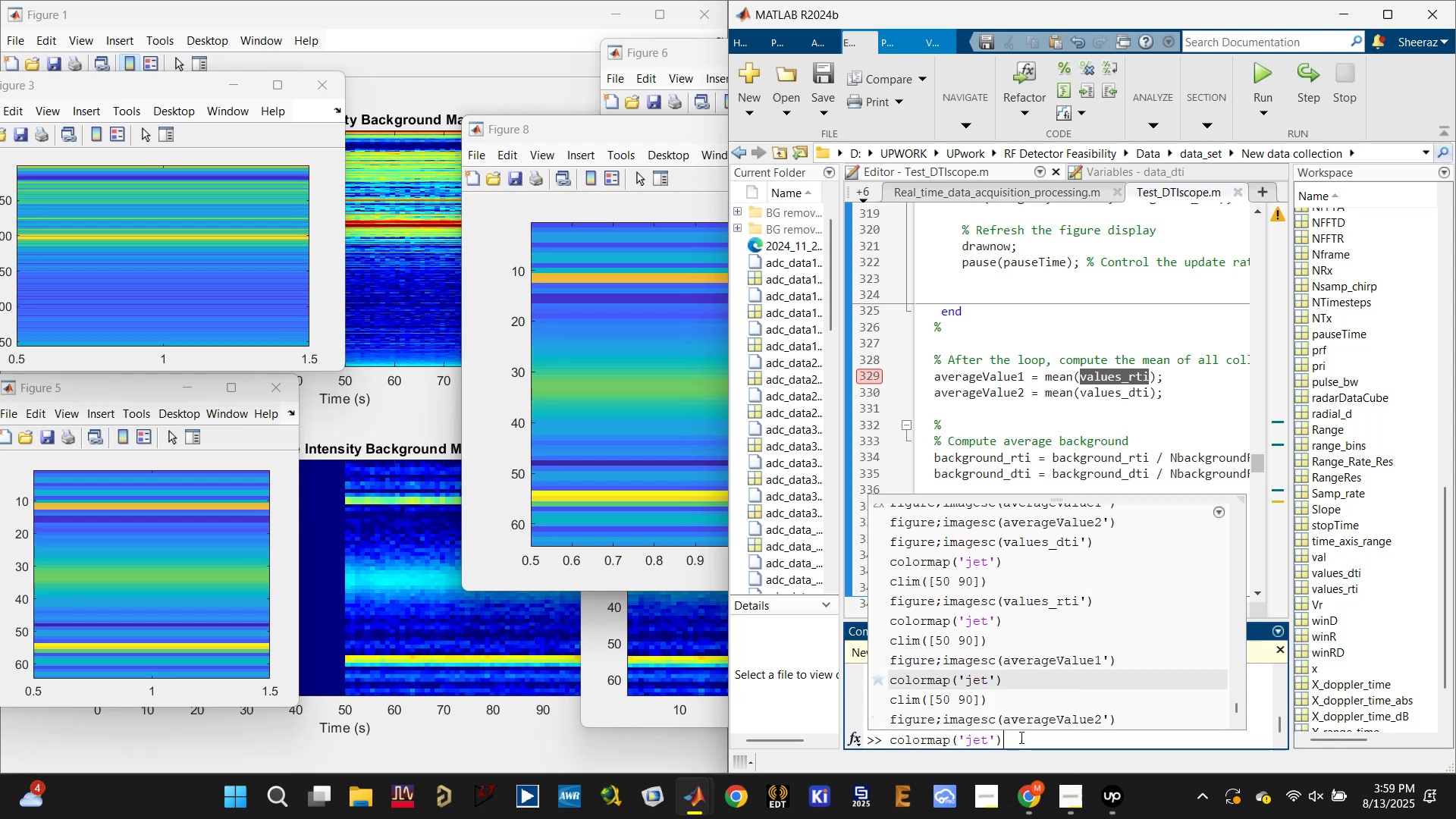 
key(Enter)
 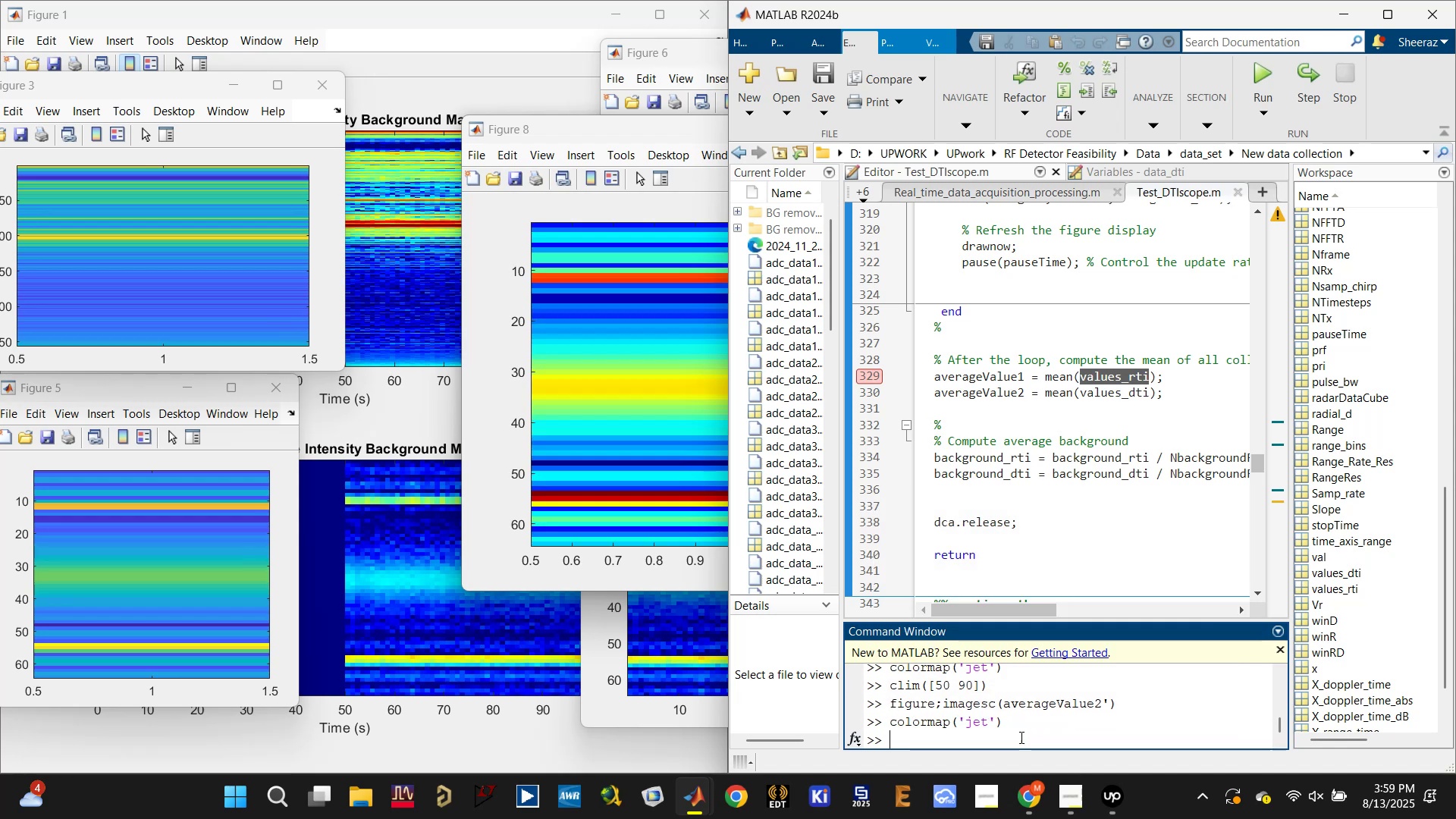 
key(ArrowUp)
 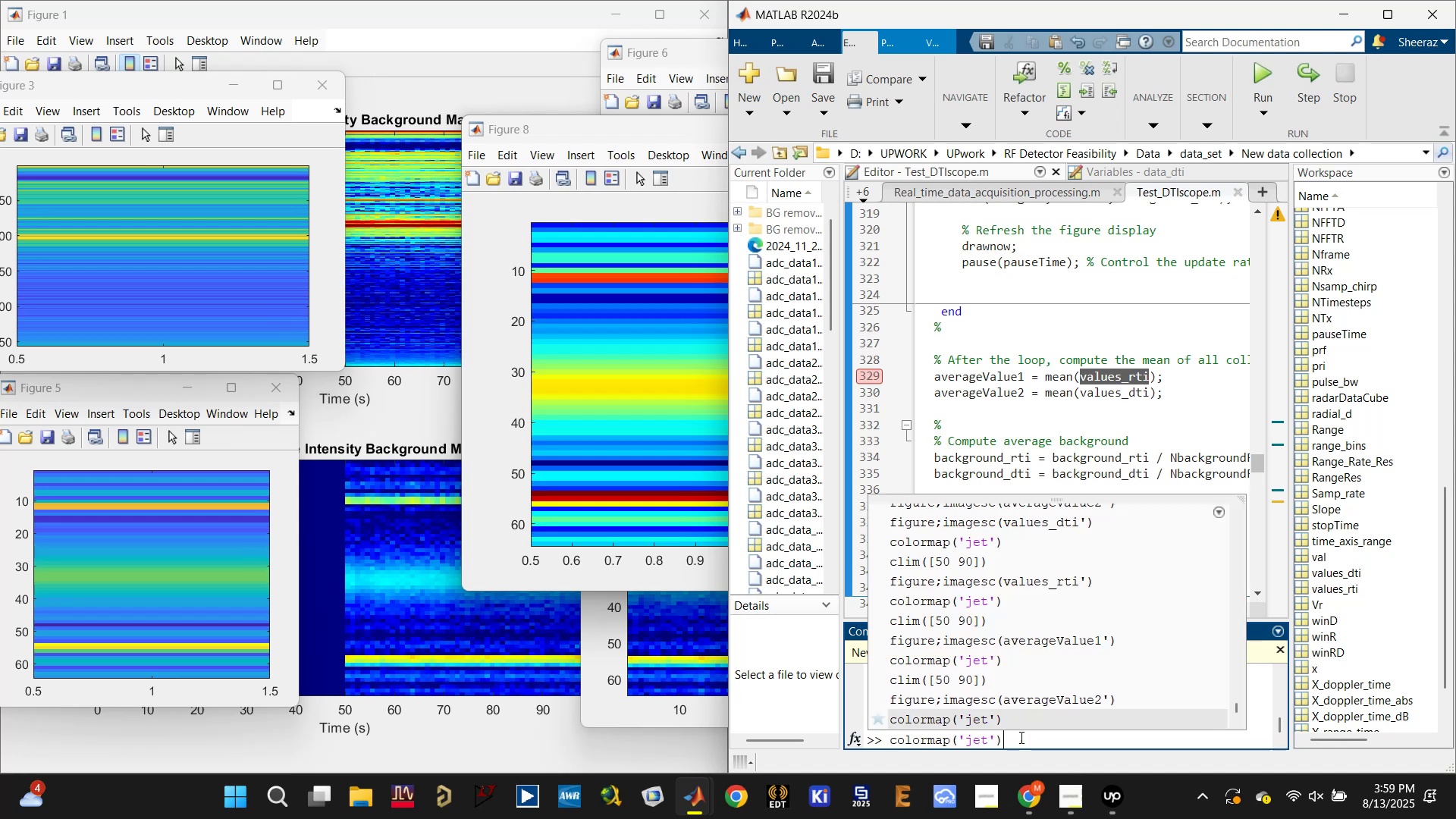 
key(ArrowUp)
 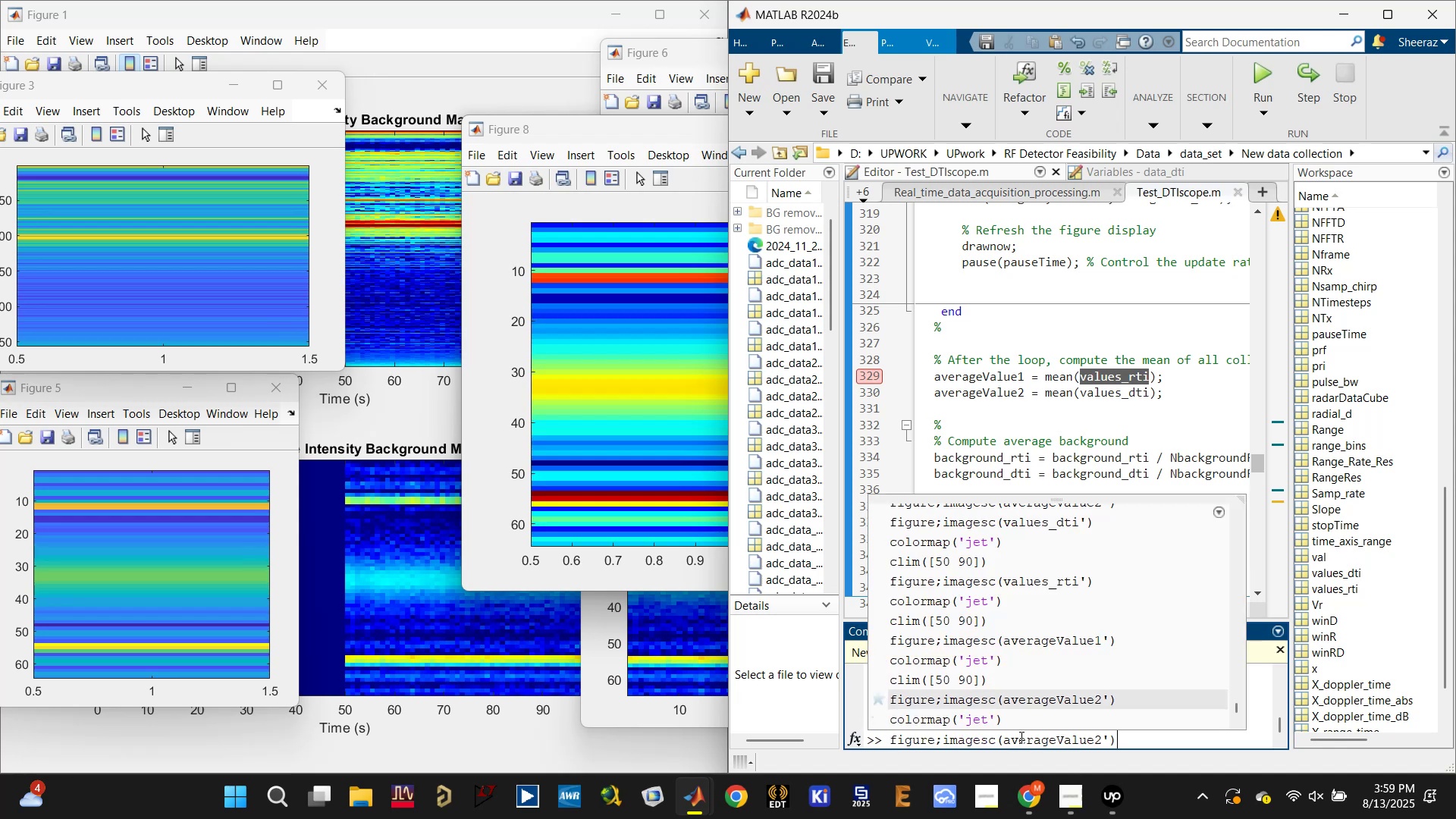 
key(ArrowUp)
 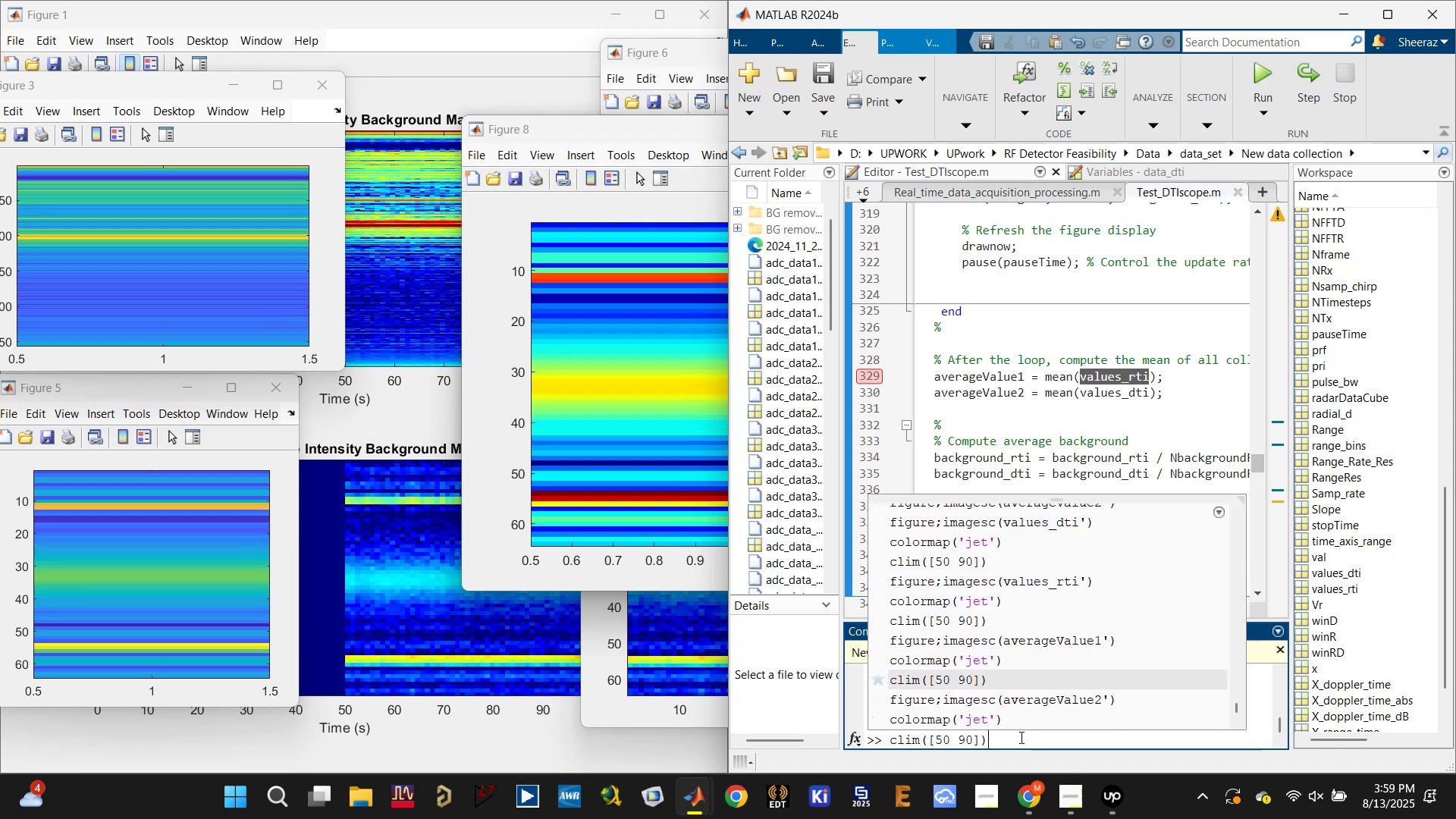 
key(Enter)
 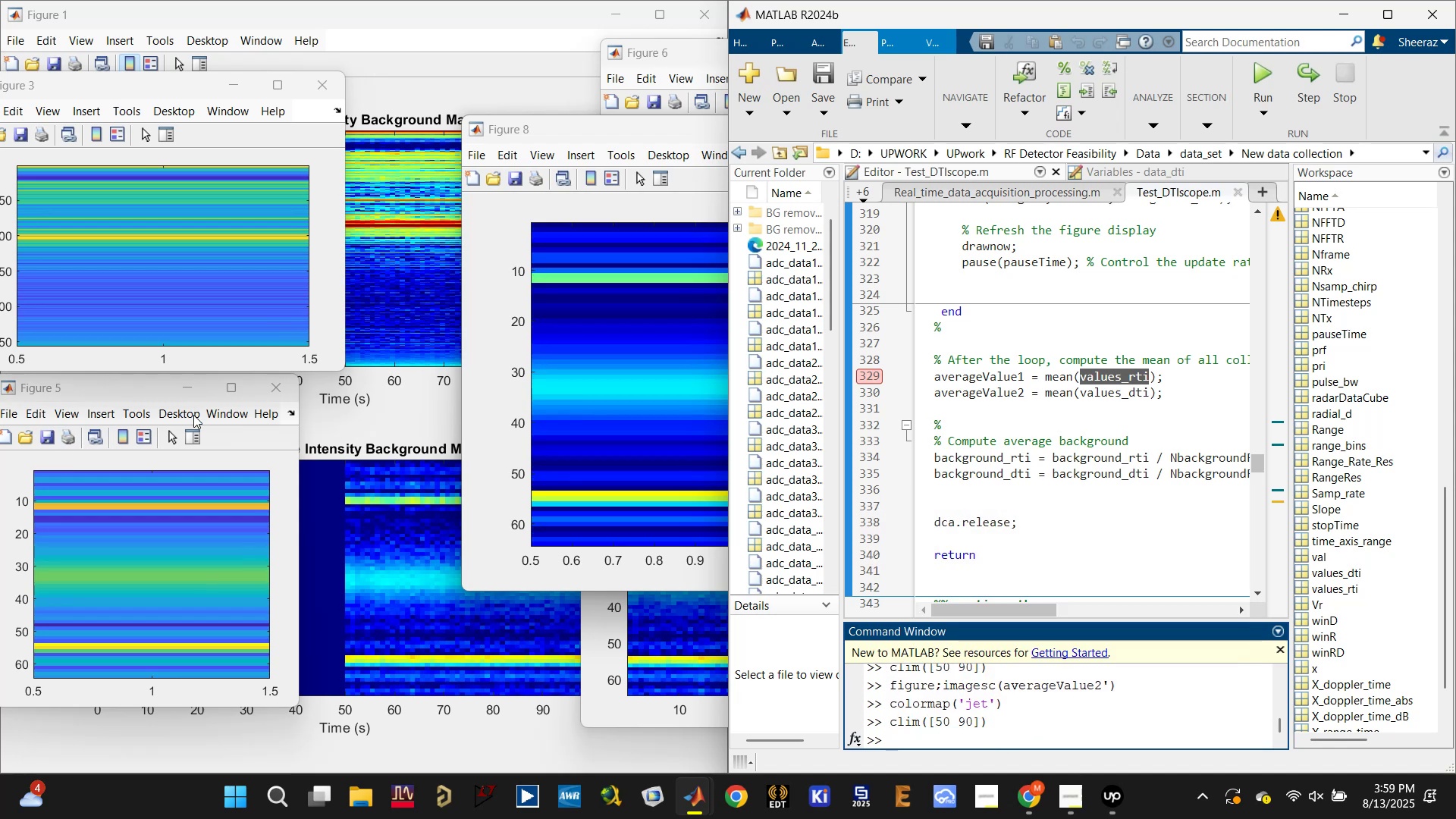 
left_click([280, 388])
 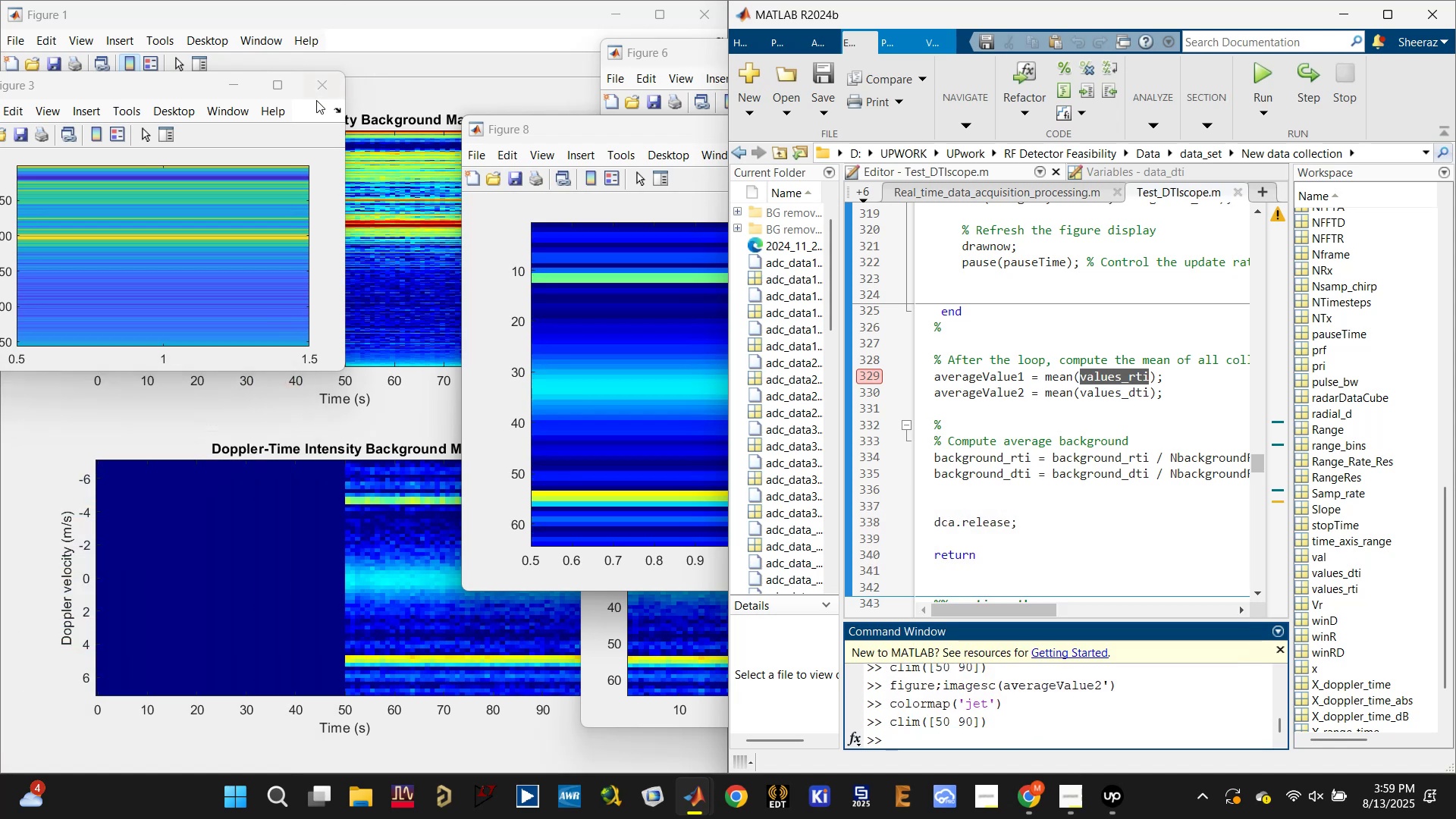 
left_click([322, 83])
 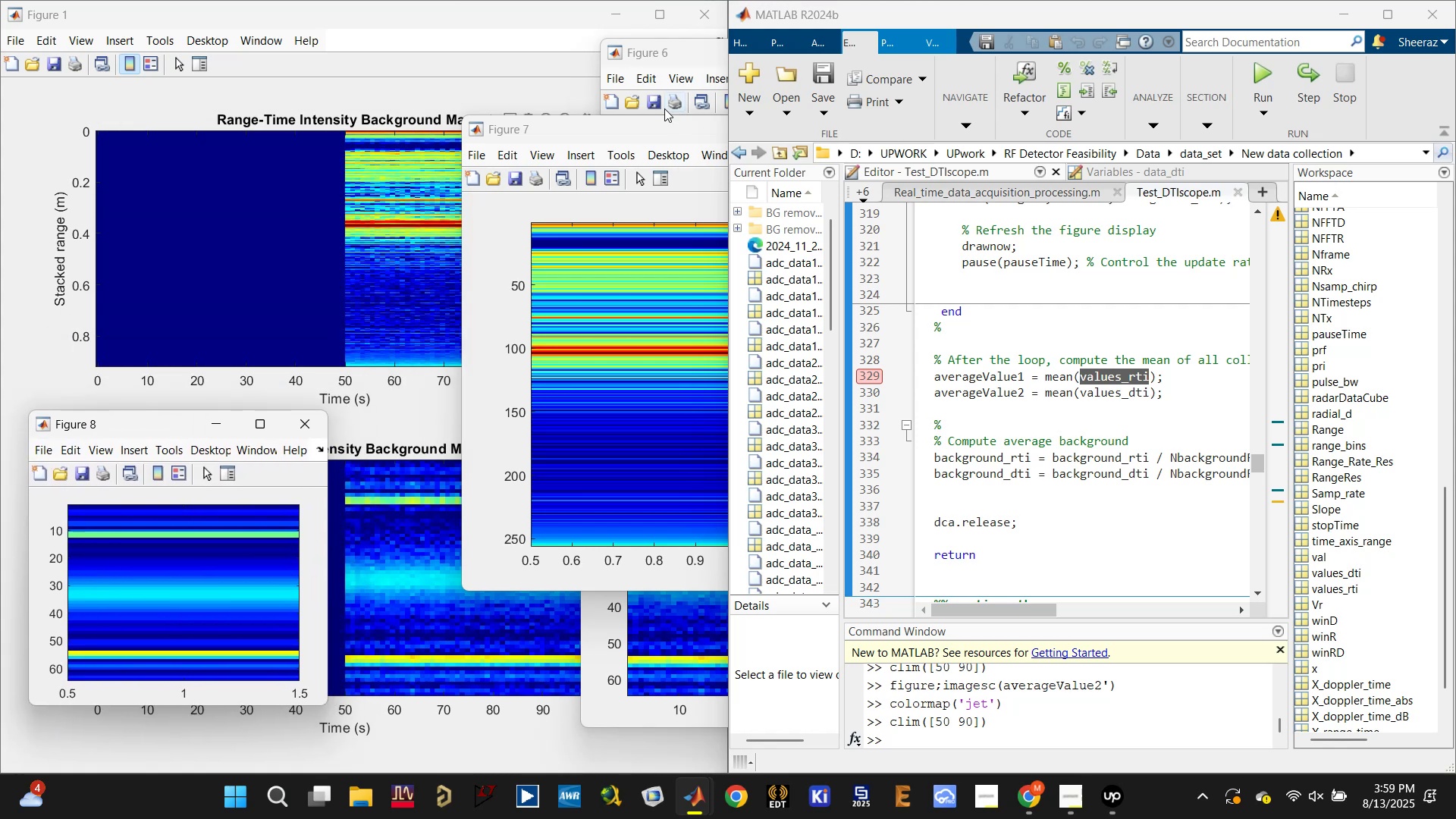 
wait(10.44)
 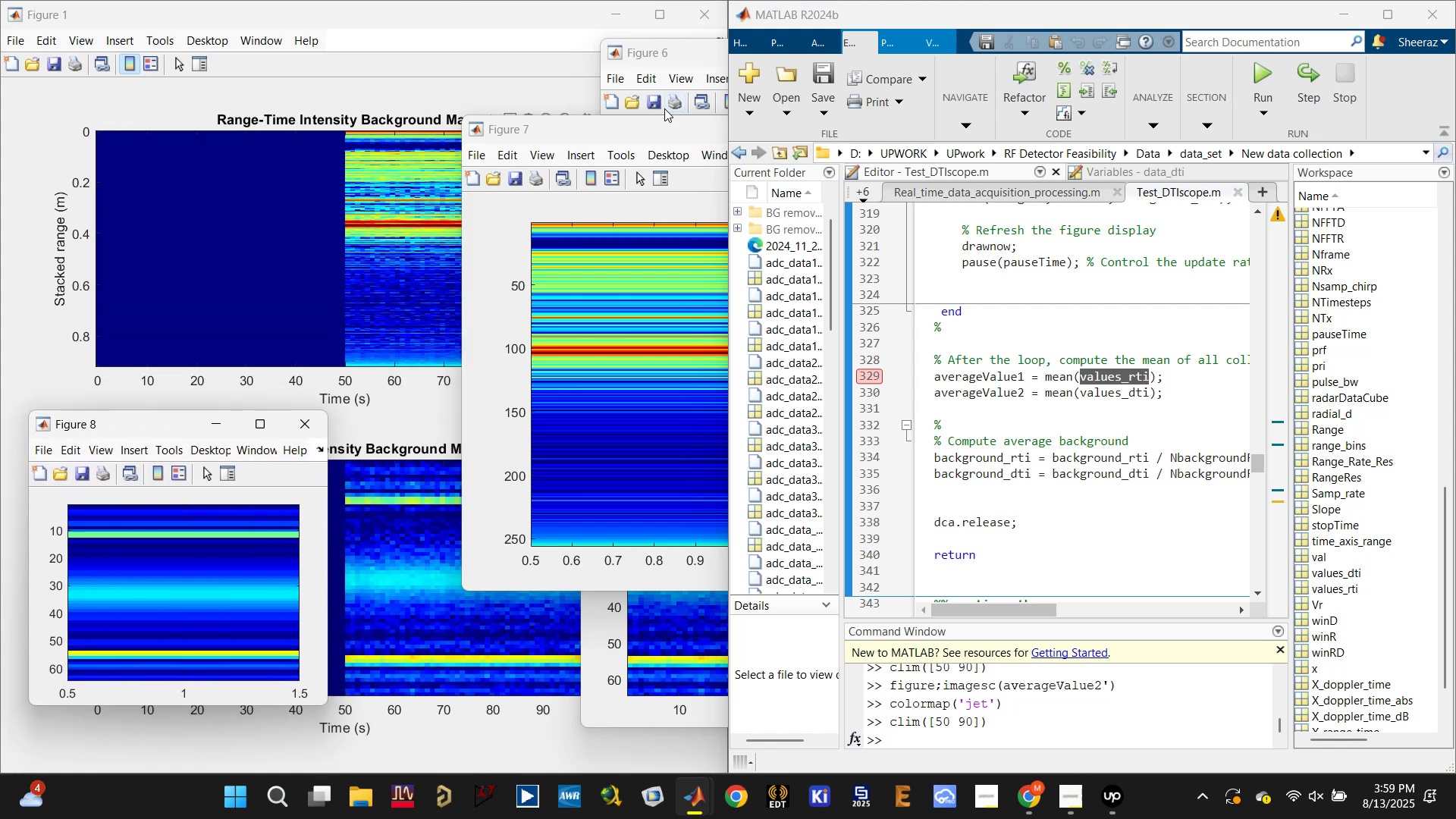 
left_click([658, 55])
 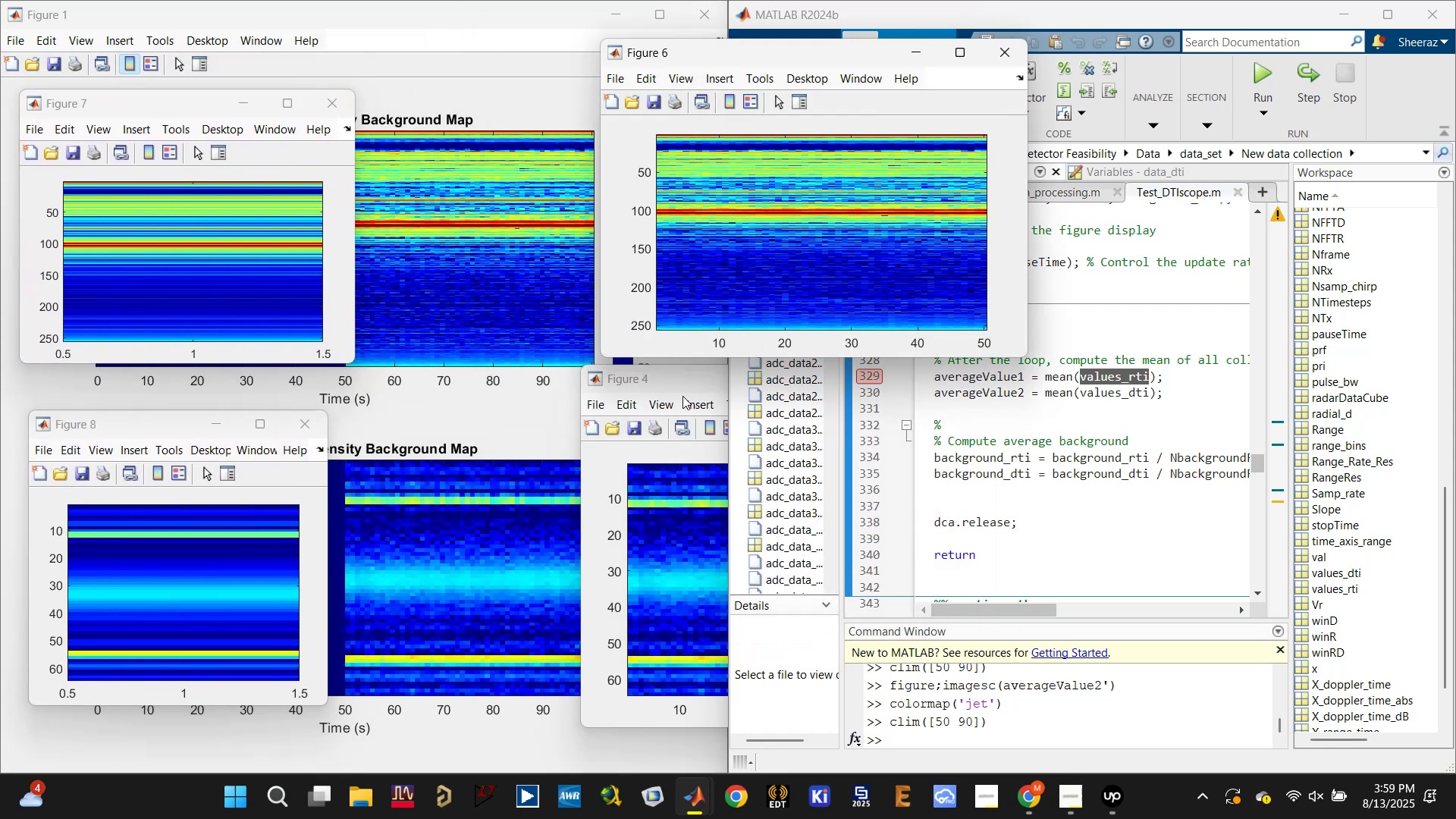 
left_click([682, 385])
 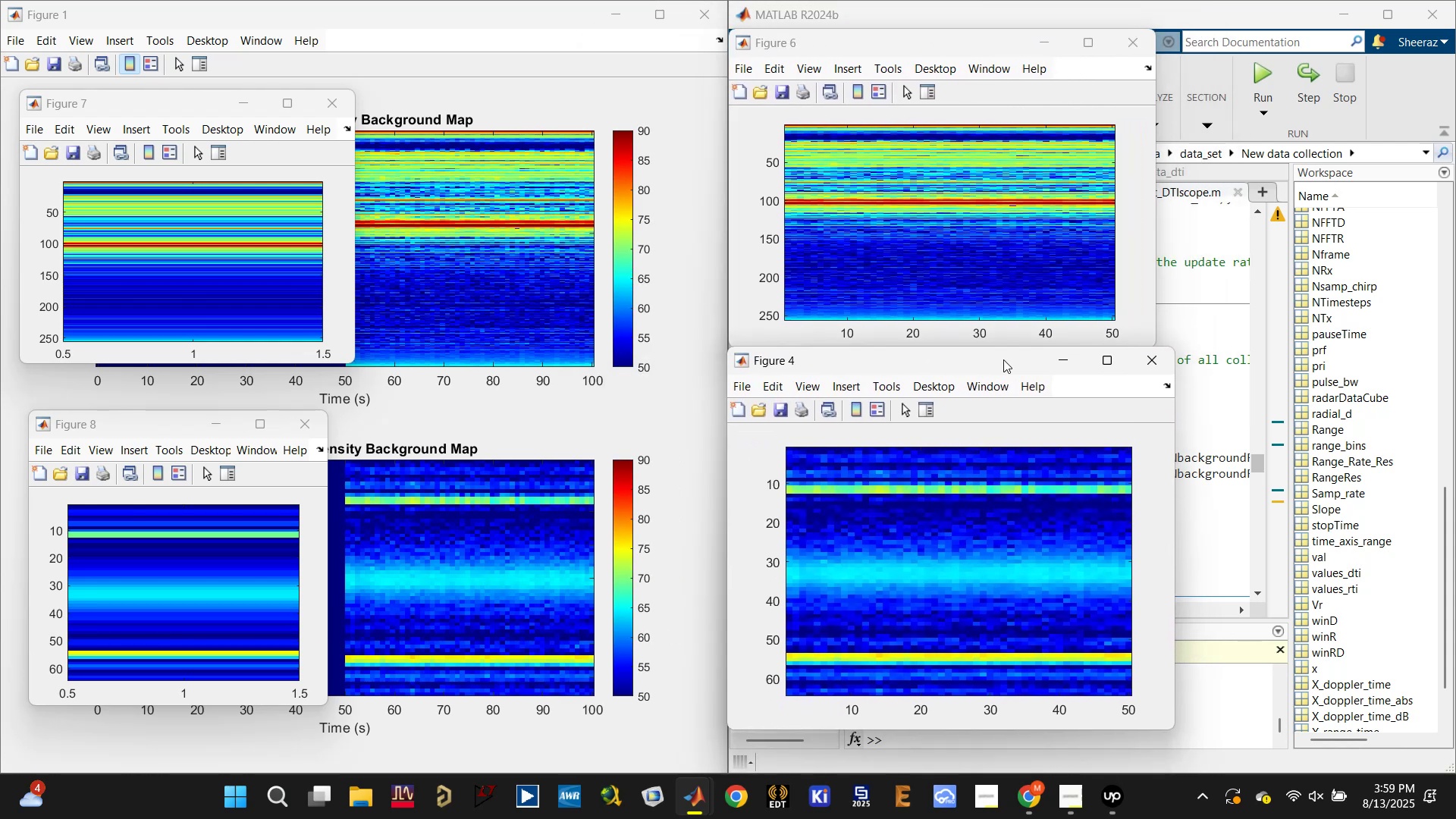 
wait(10.98)
 